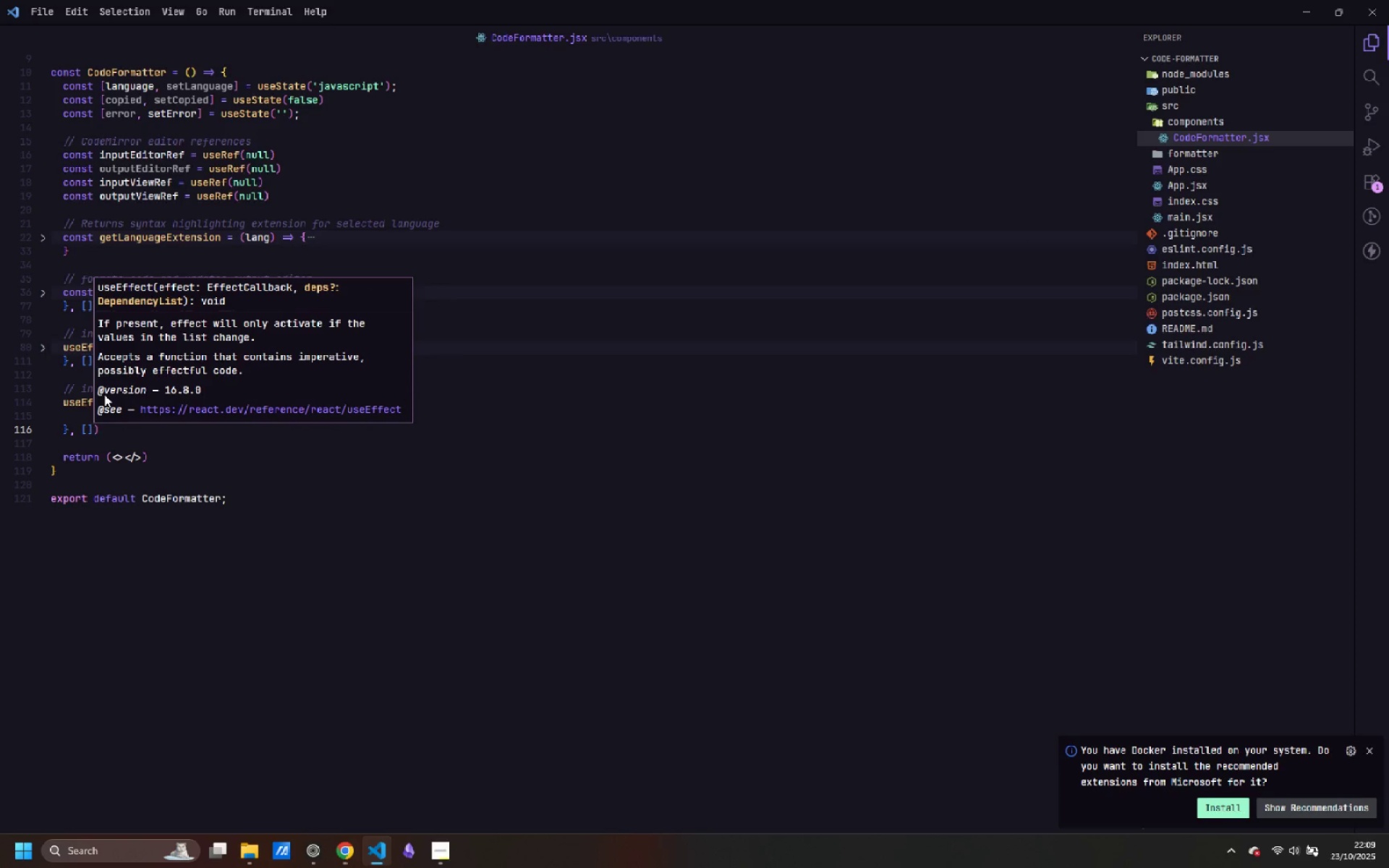 
key(Escape)
 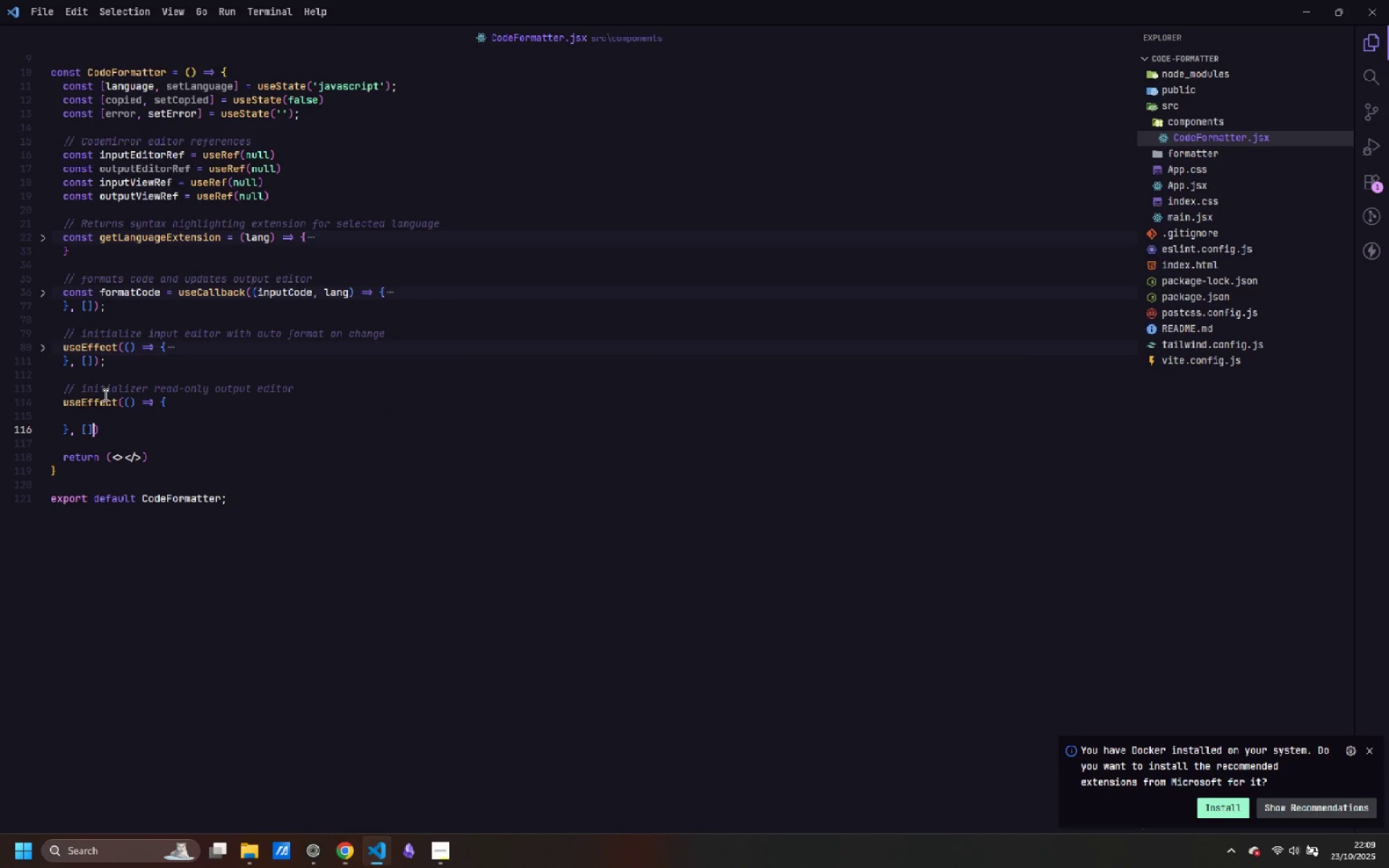 
key(ArrowRight)
 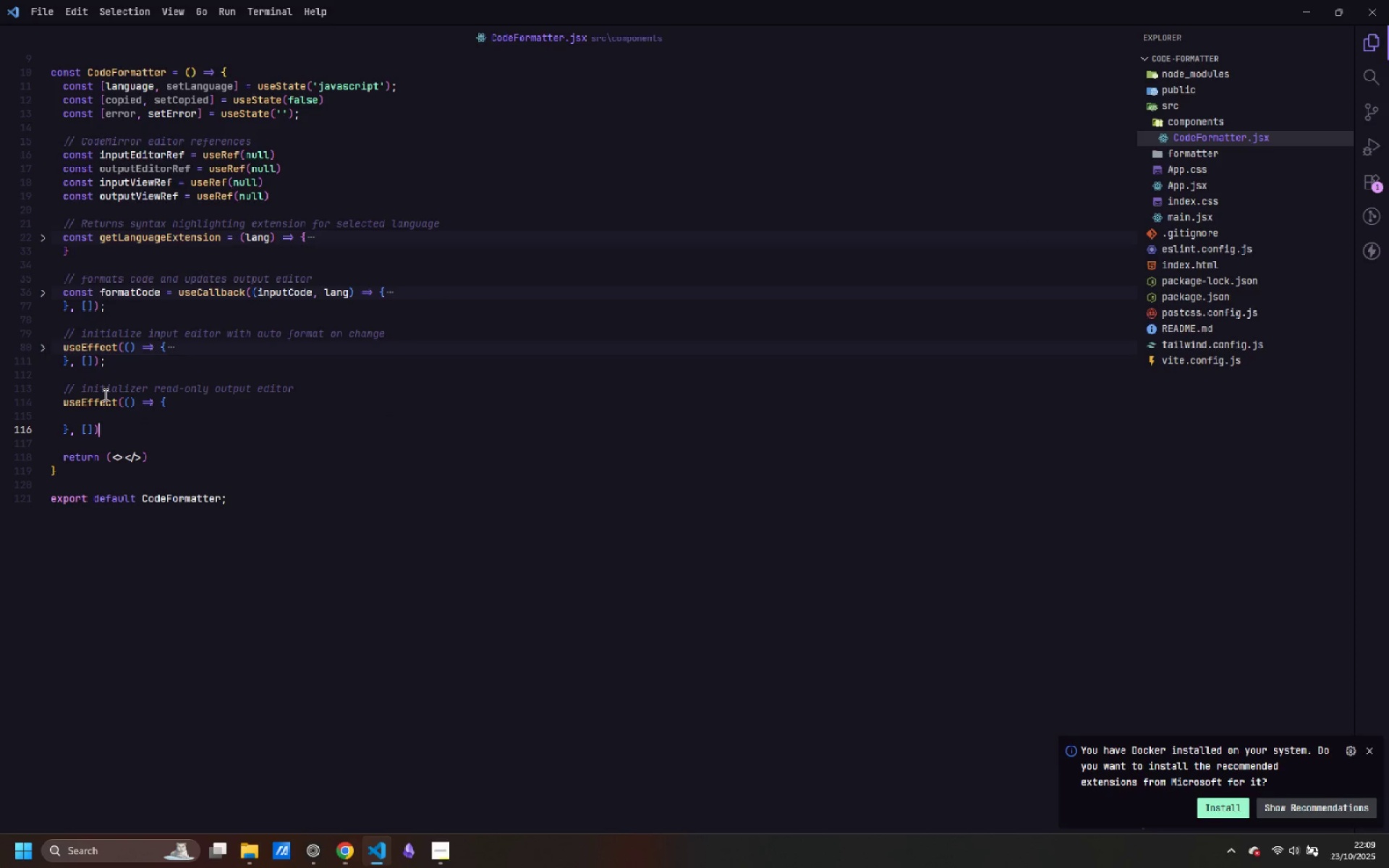 
key(Semicolon)
 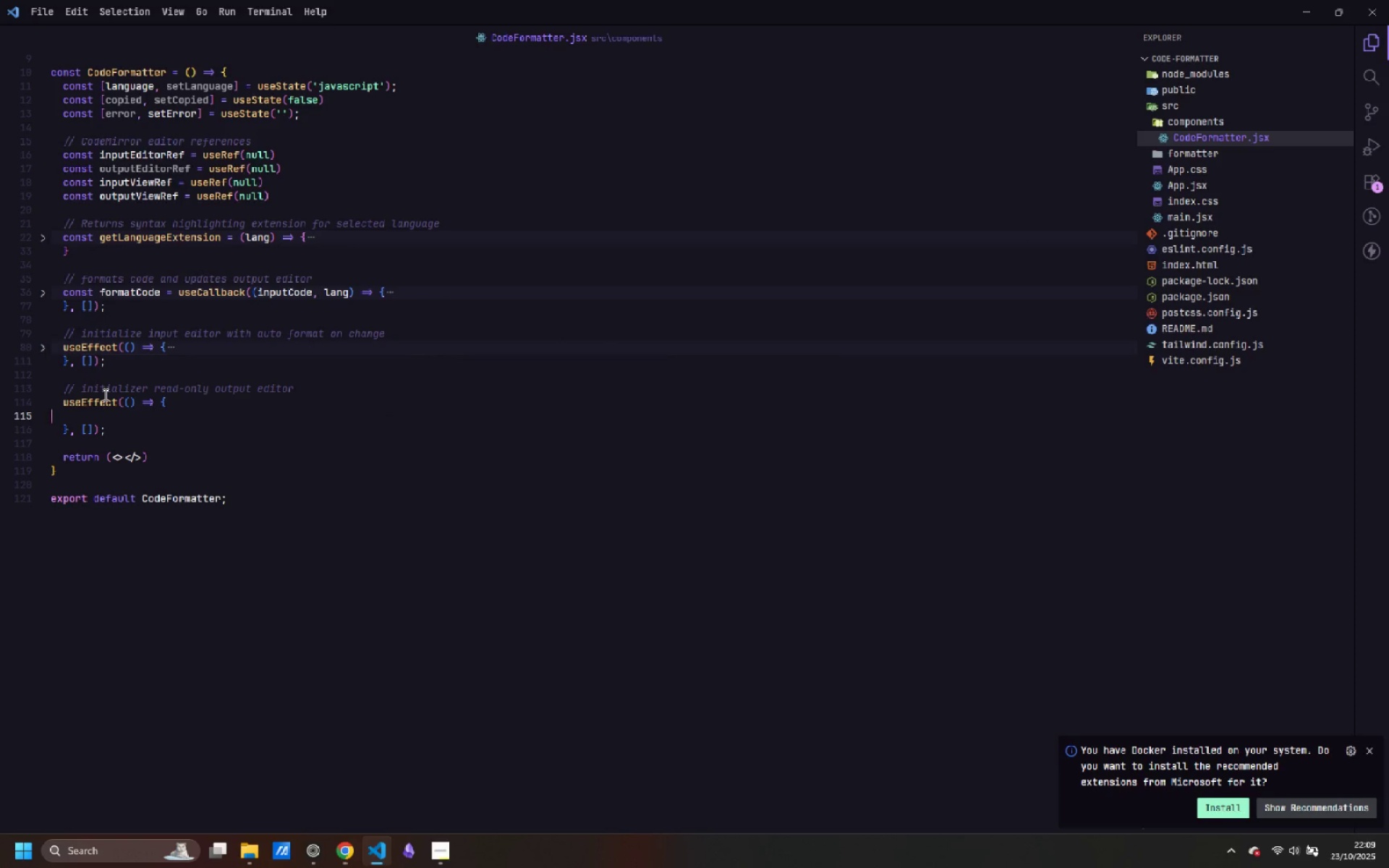 
key(ArrowUp)
 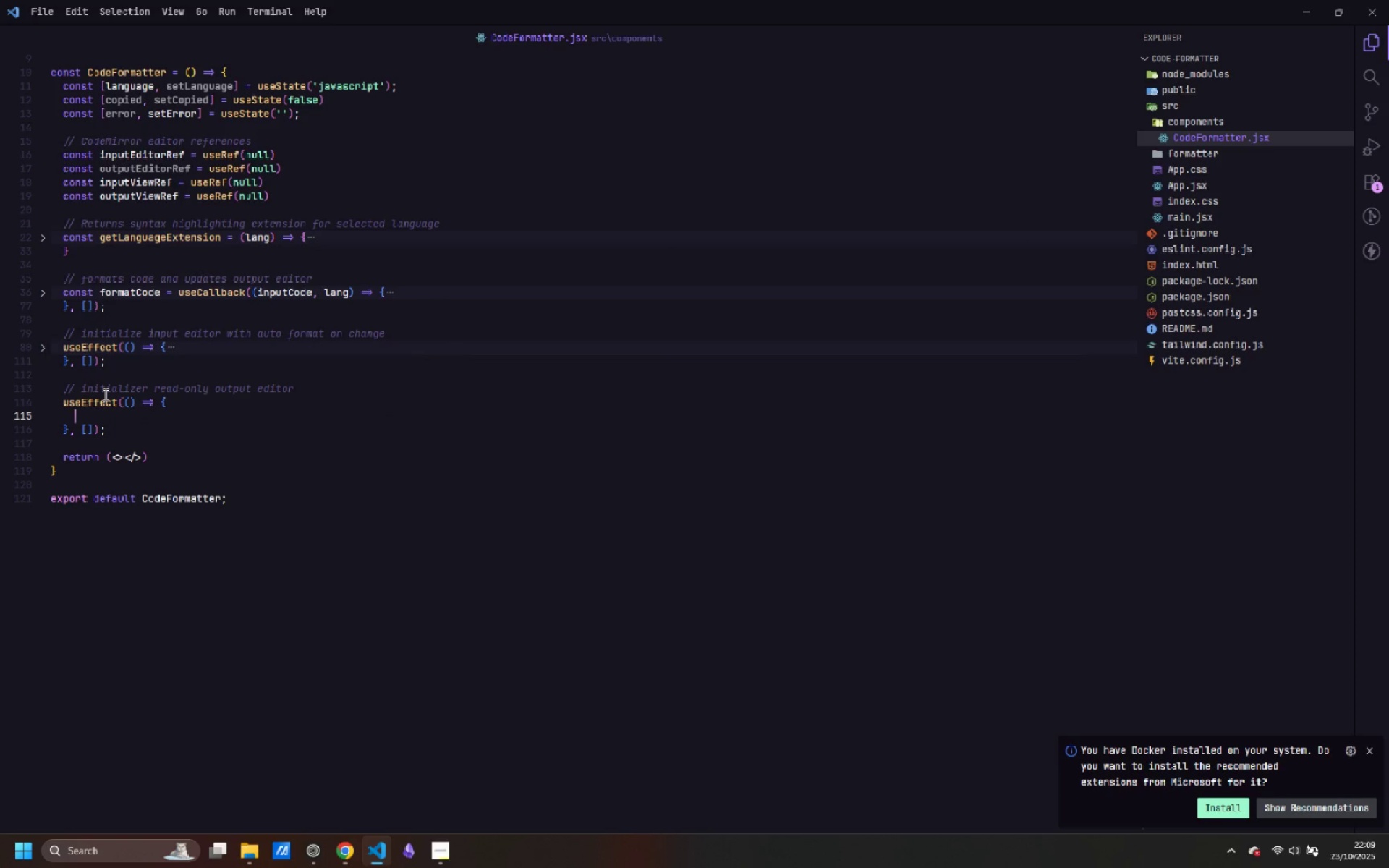 
key(Tab)
 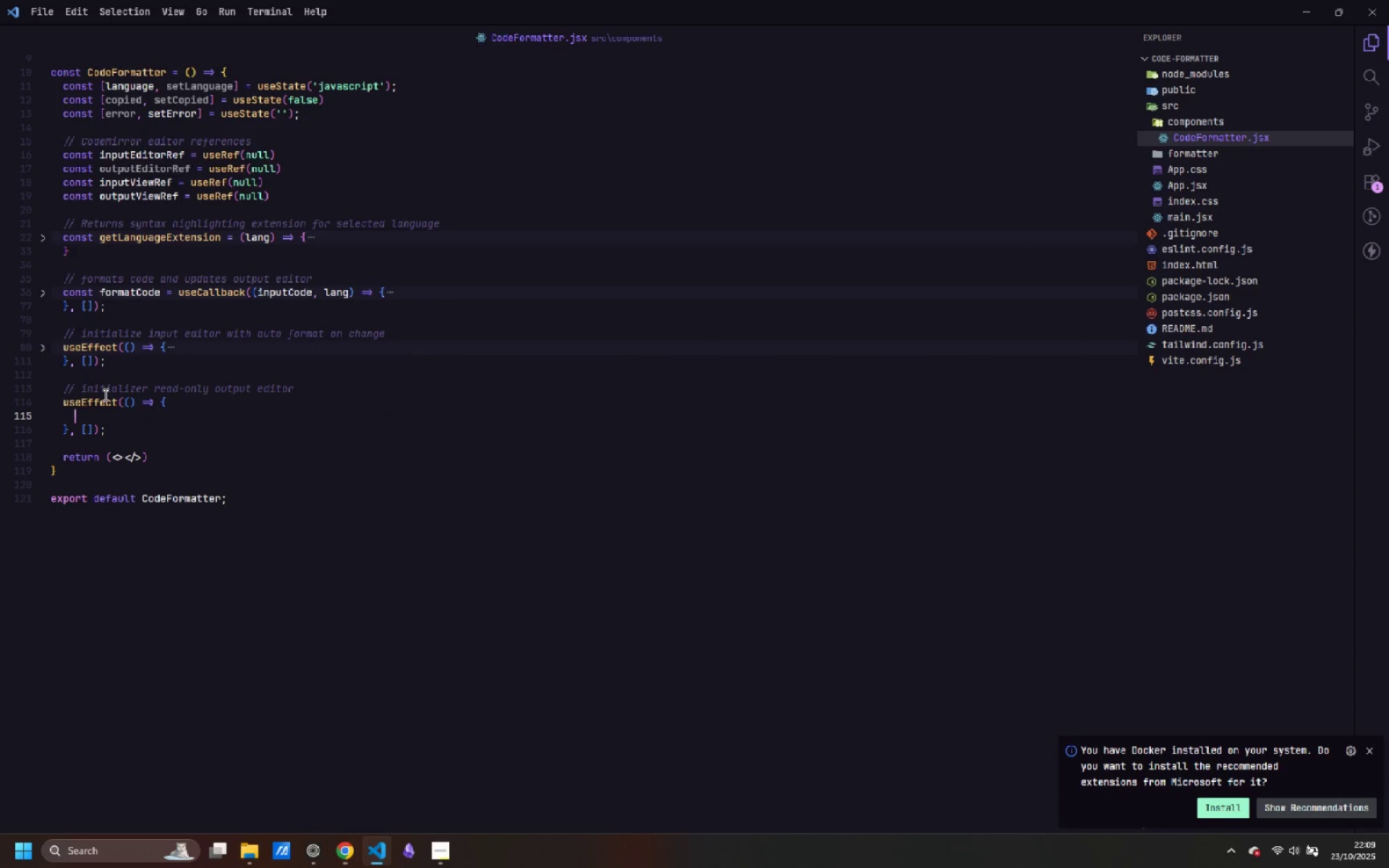 
type(if (!outputEditorRef)
 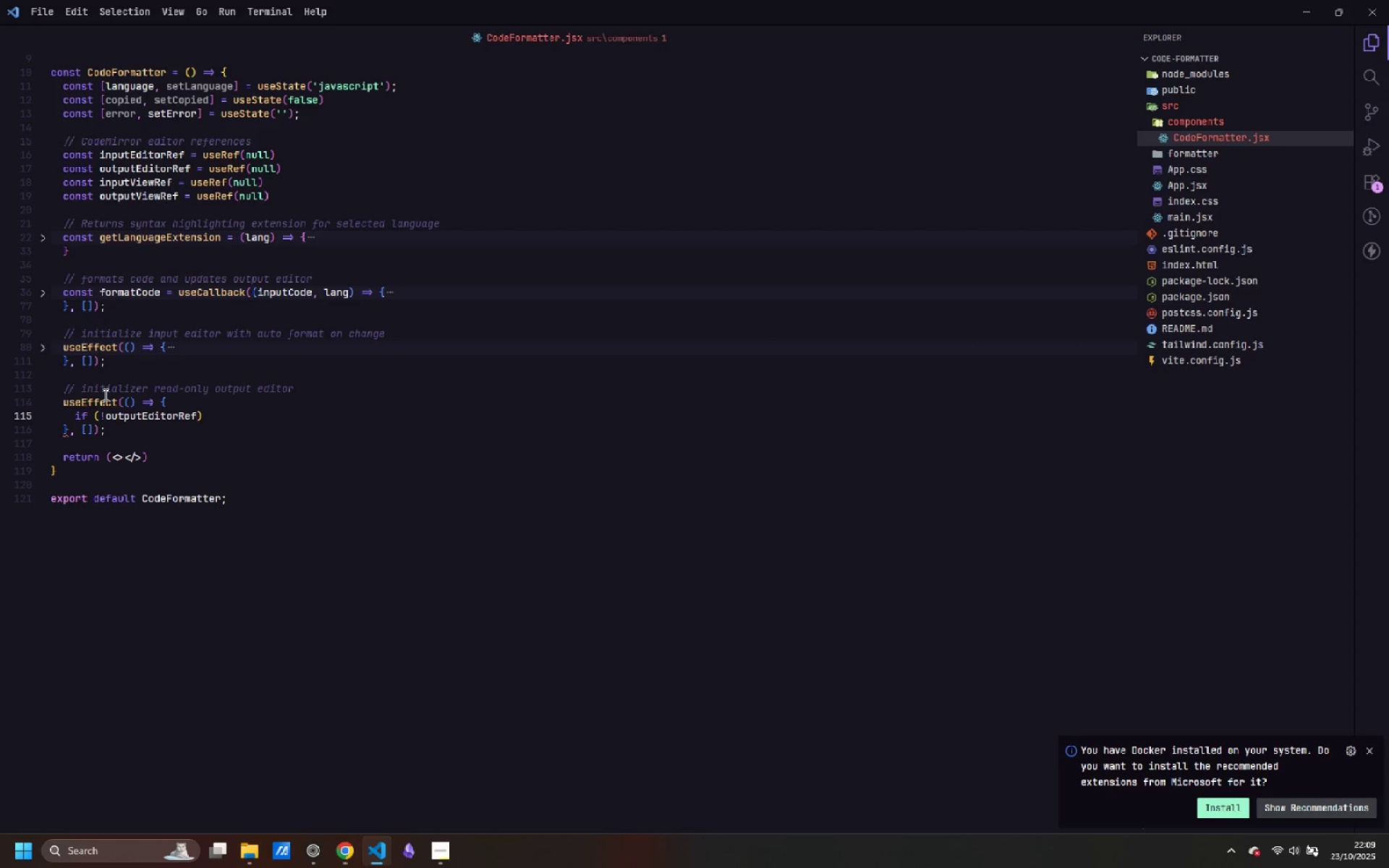 
type(.curre)
 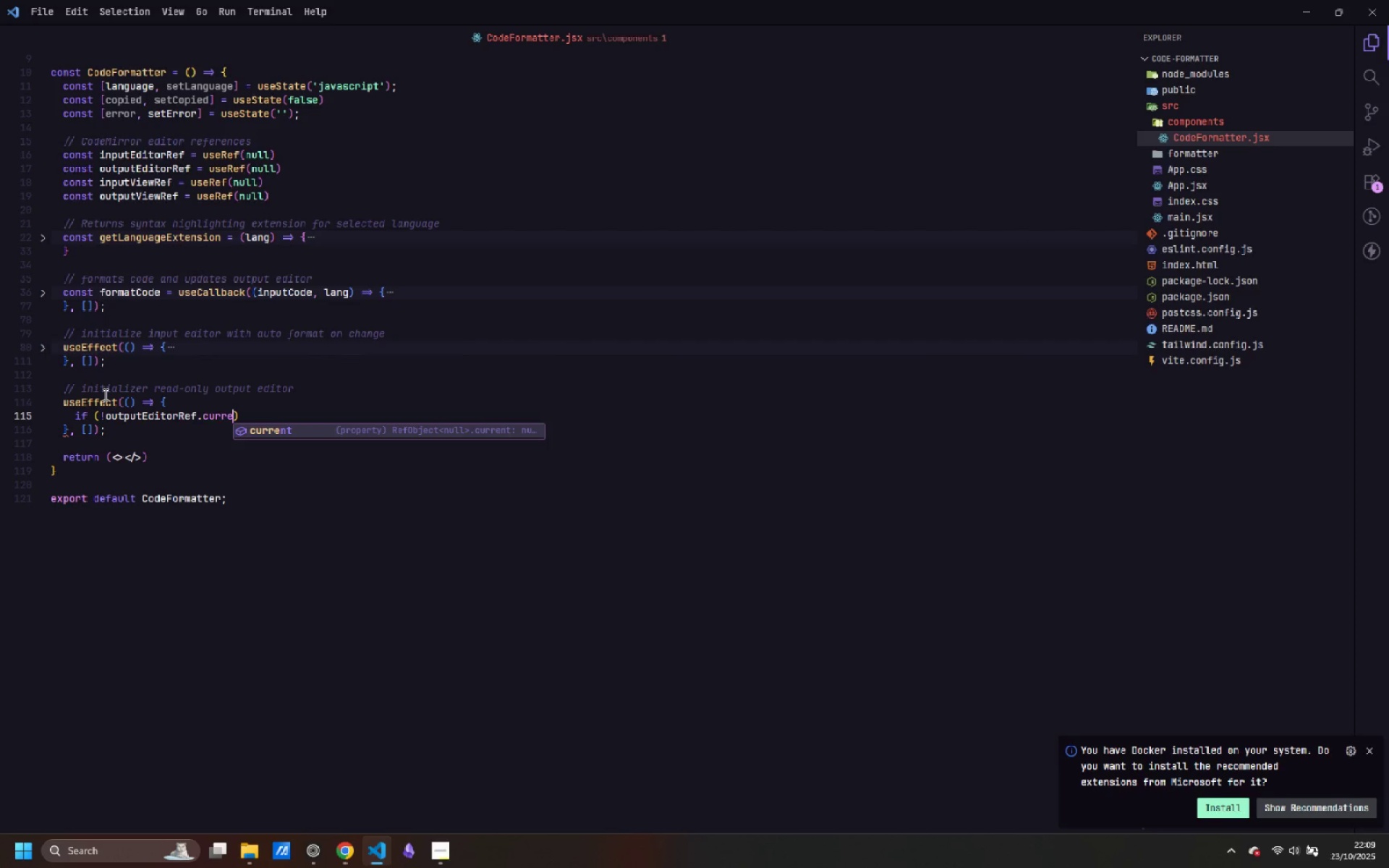 
key(Enter)
 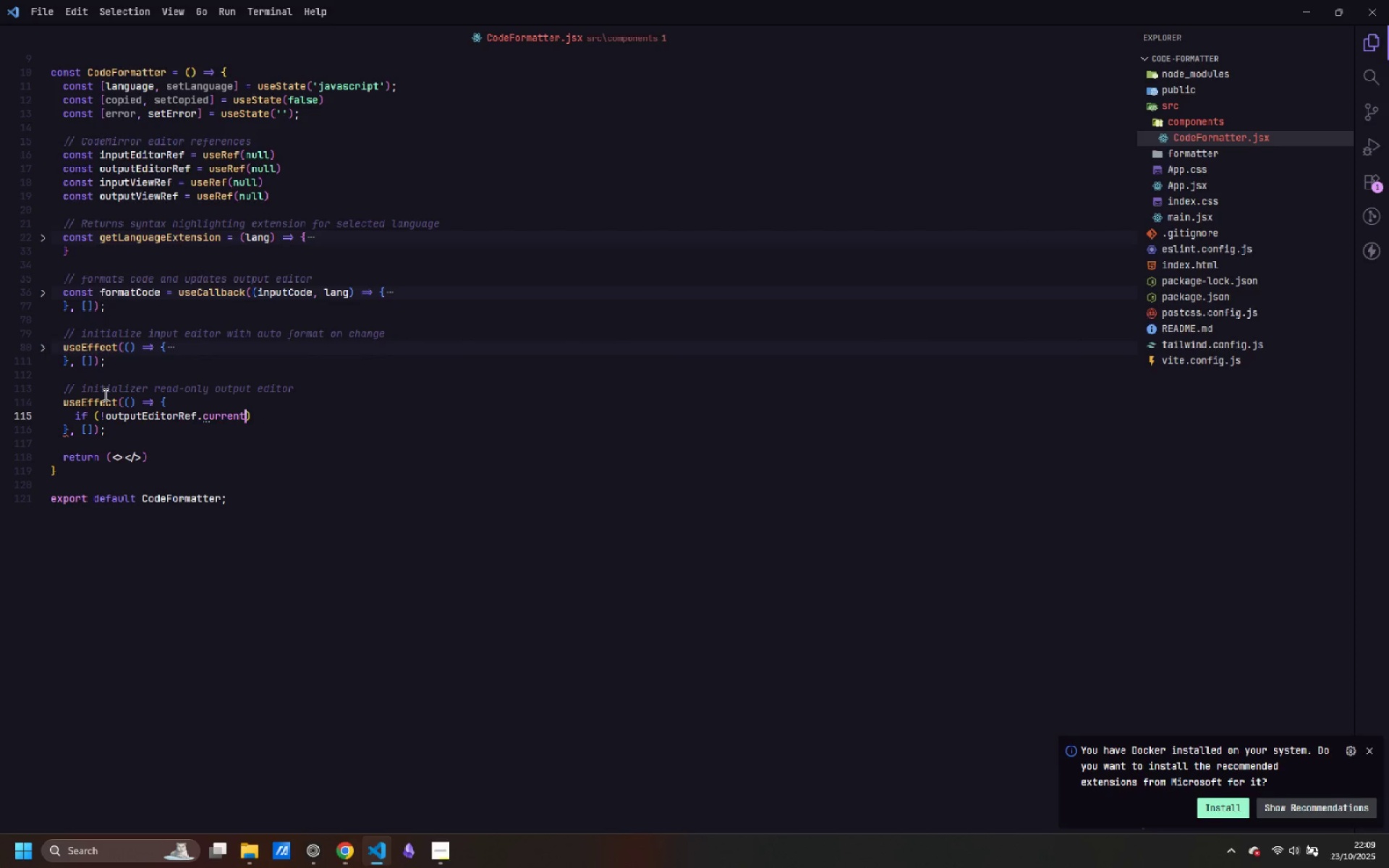 
key(ArrowRight)
 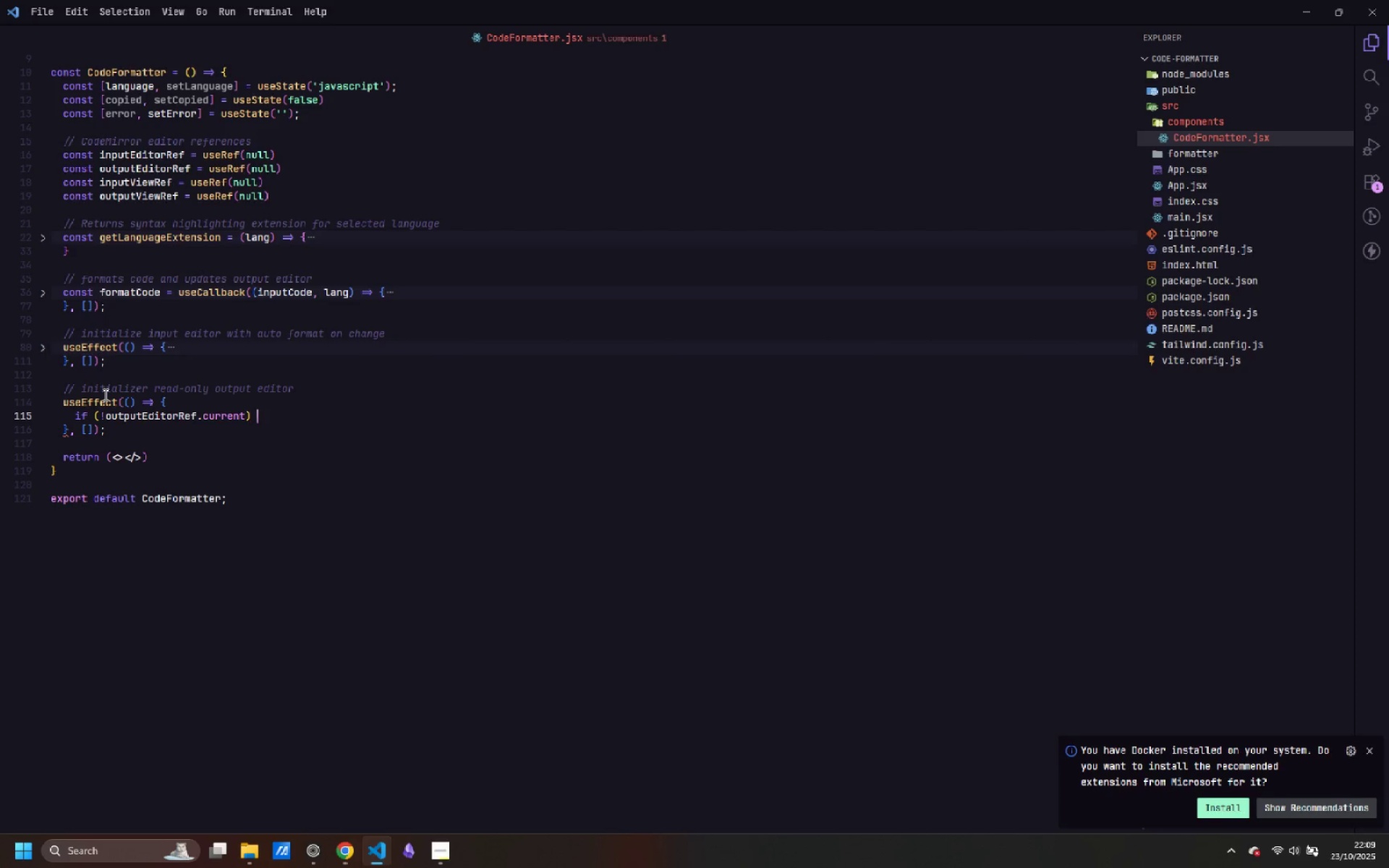 
type( return )
key(Backspace)
type(;)
 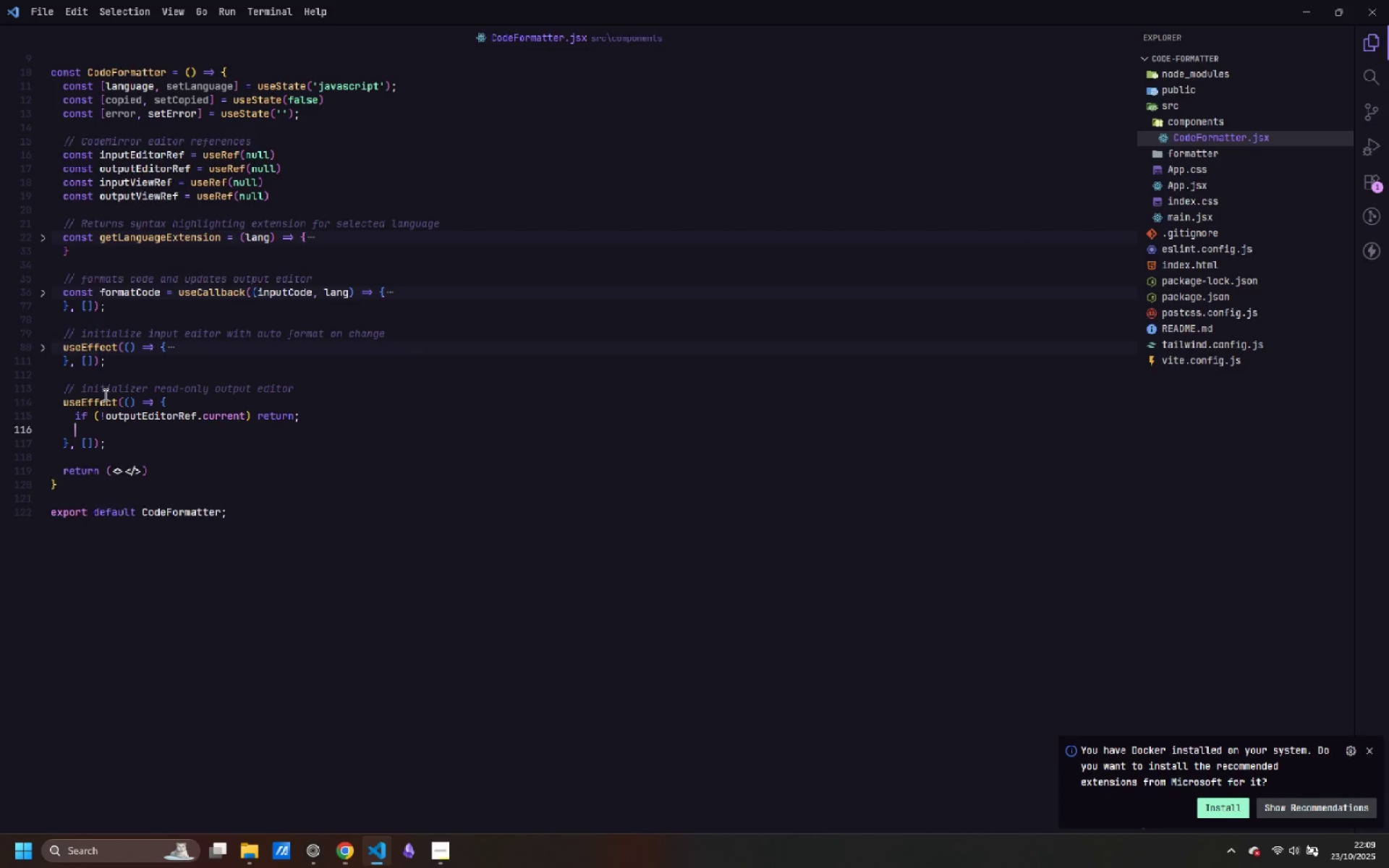 
key(Enter)
 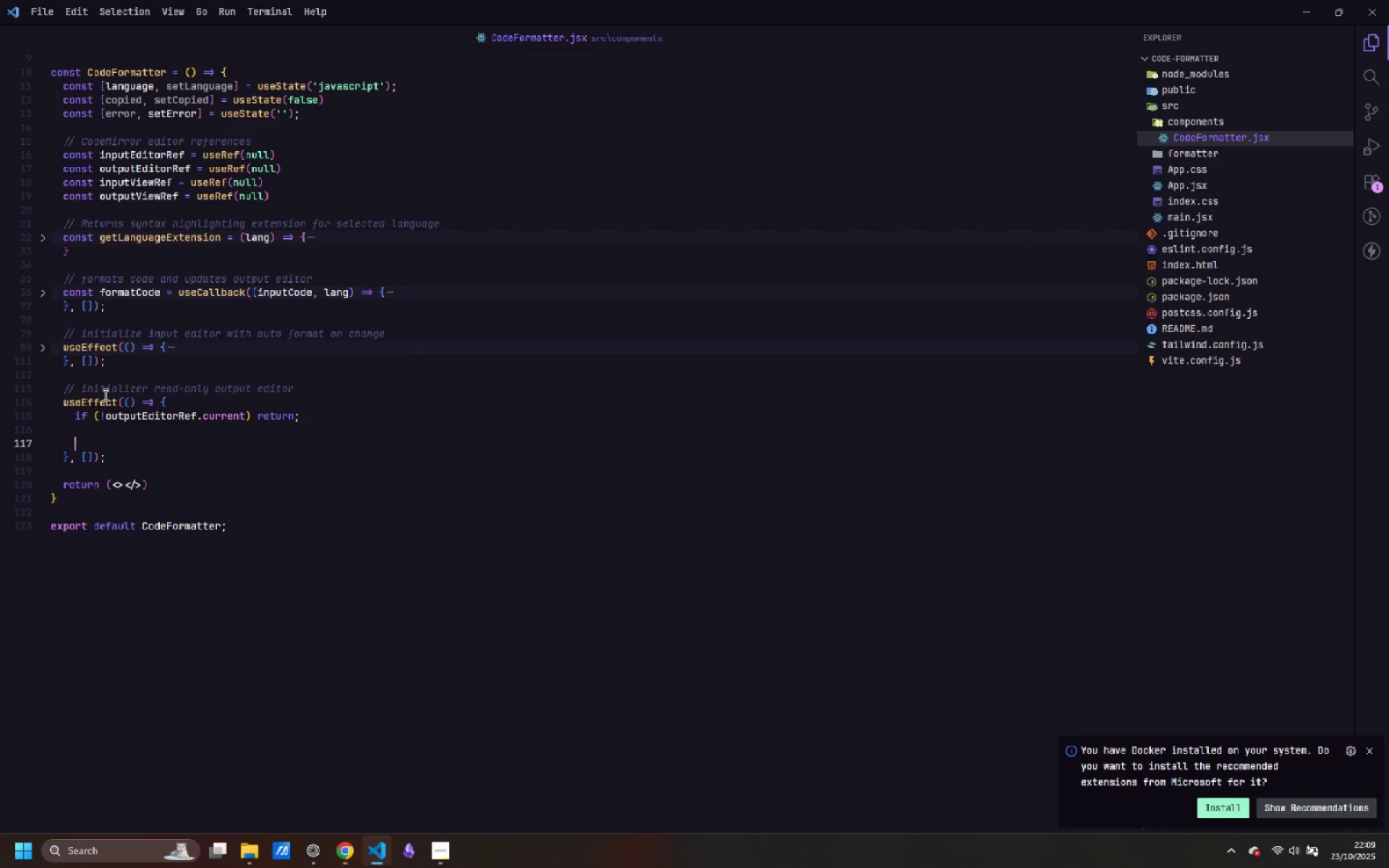 
key(Enter)
 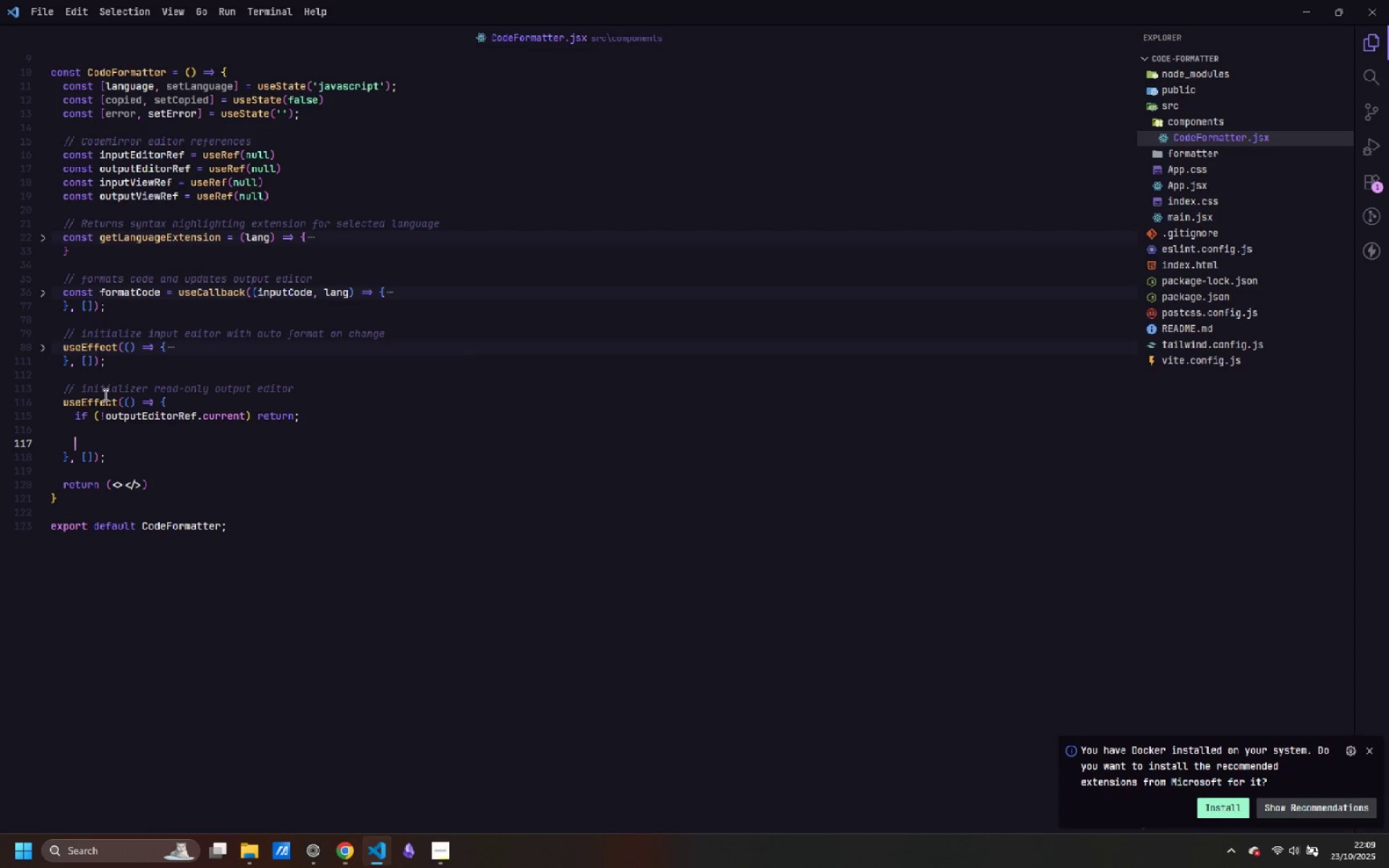 
type(const startState = EditorState.create)
 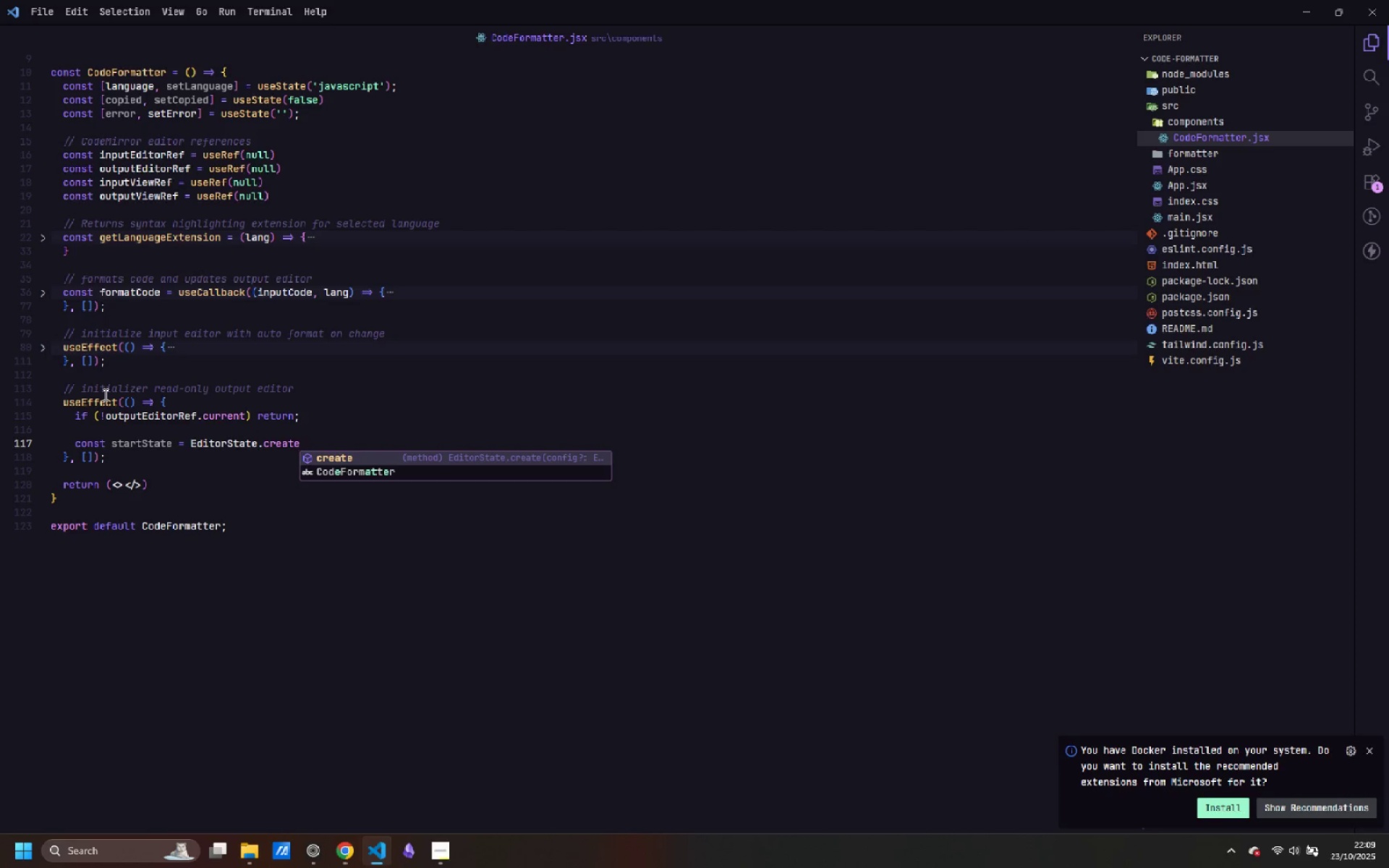 
key(Shift+9)
 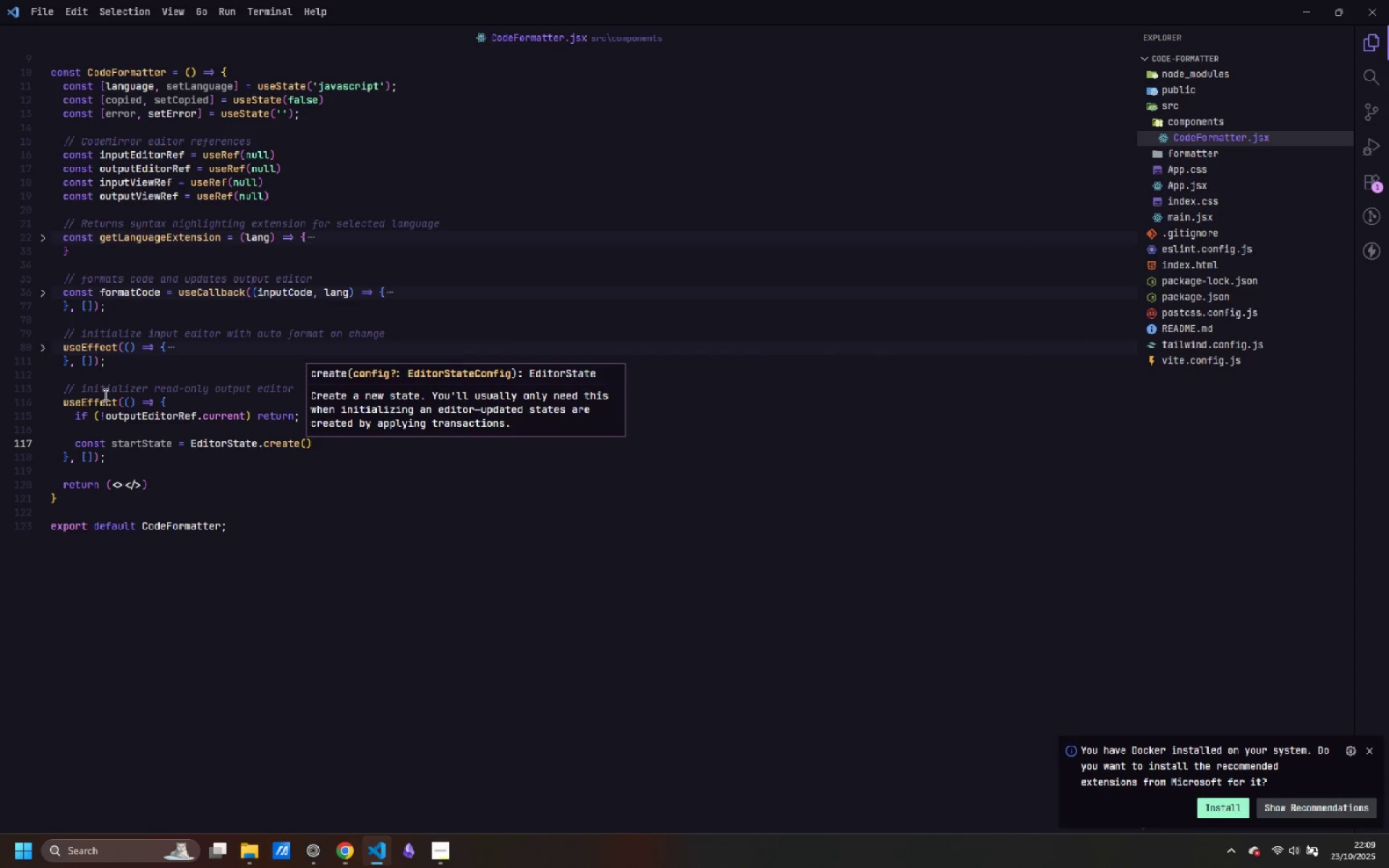 
key(Shift+BracketLeft)
 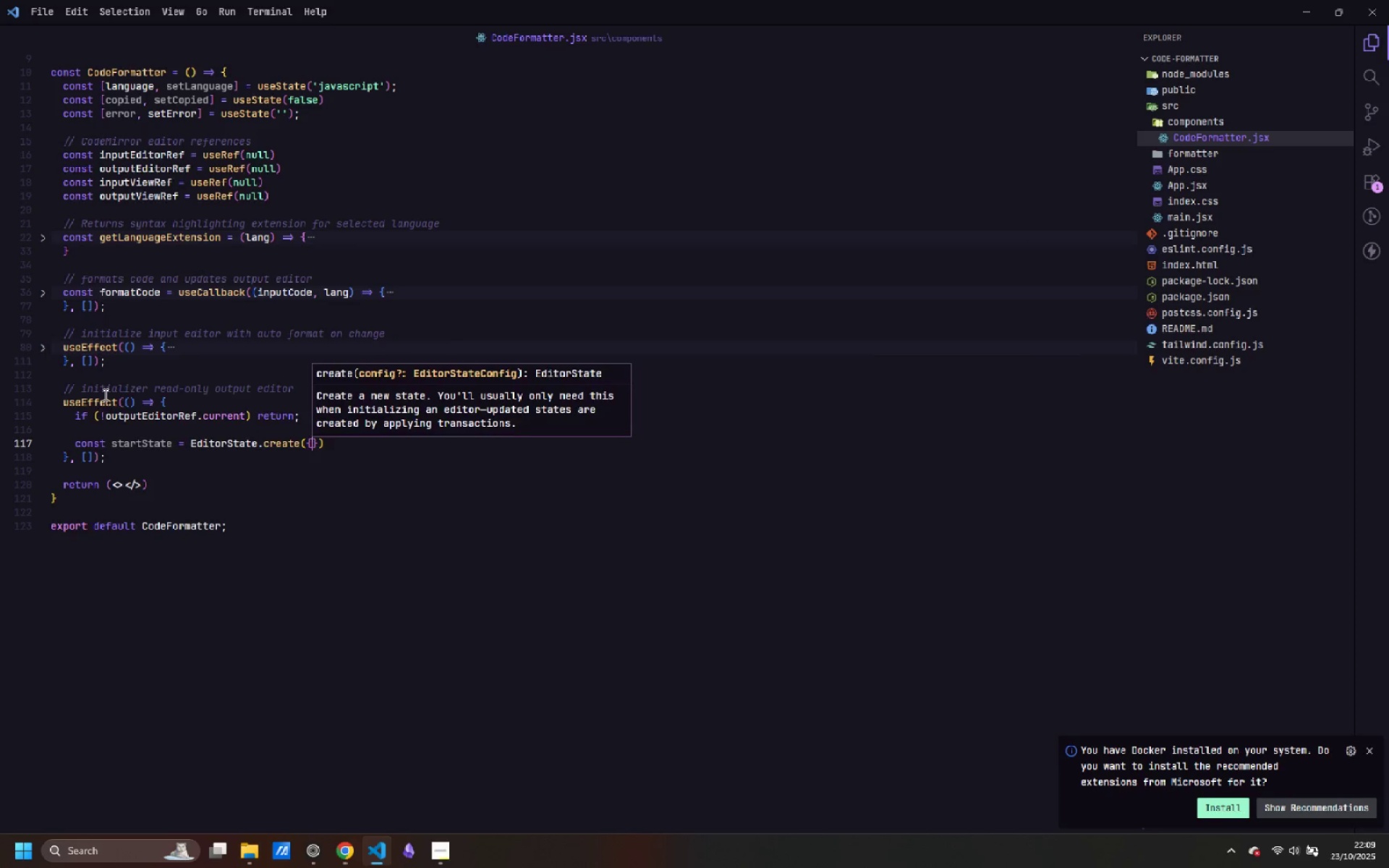 
key(Enter)
 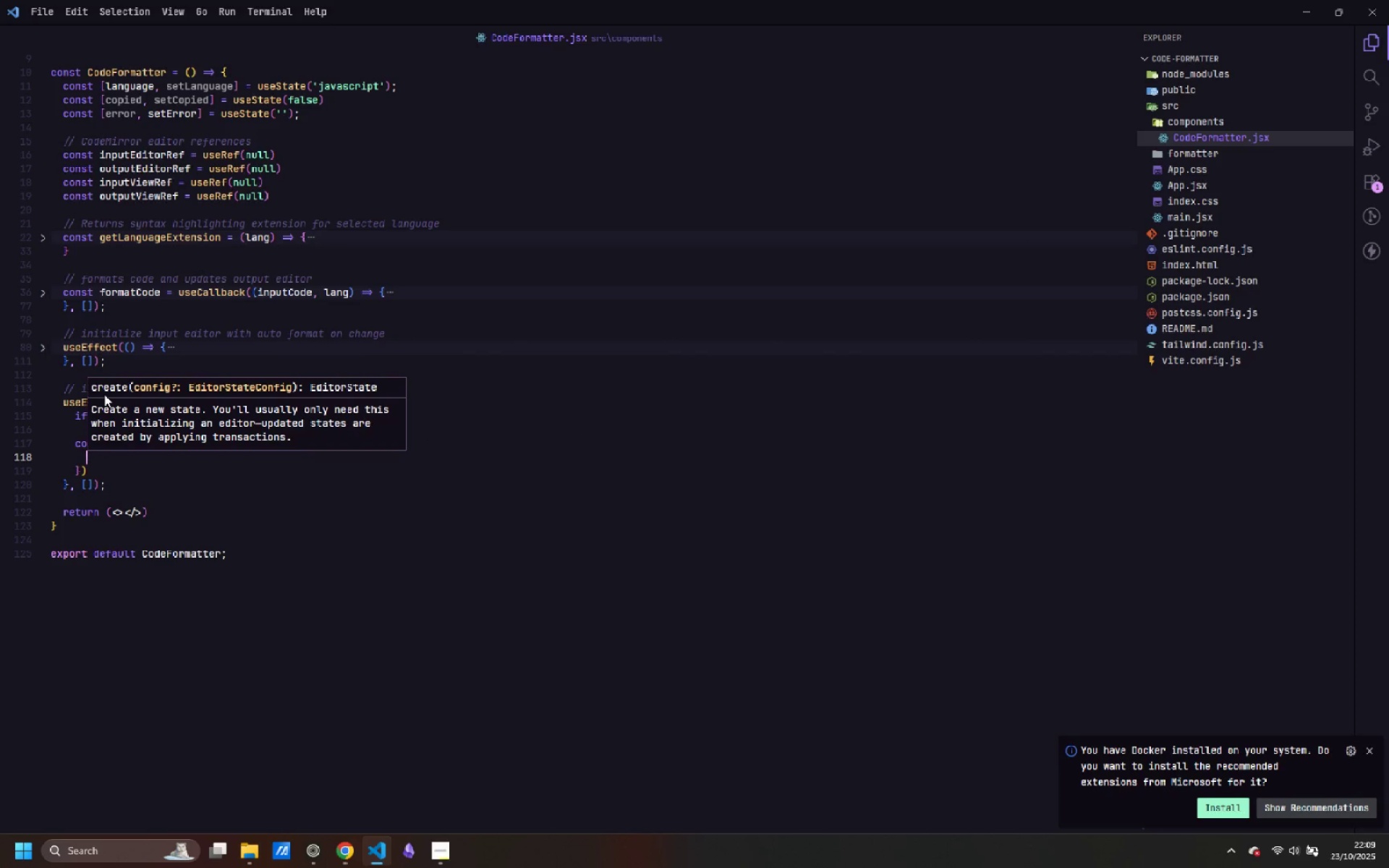 
key(Escape)
type(doc: '',)
 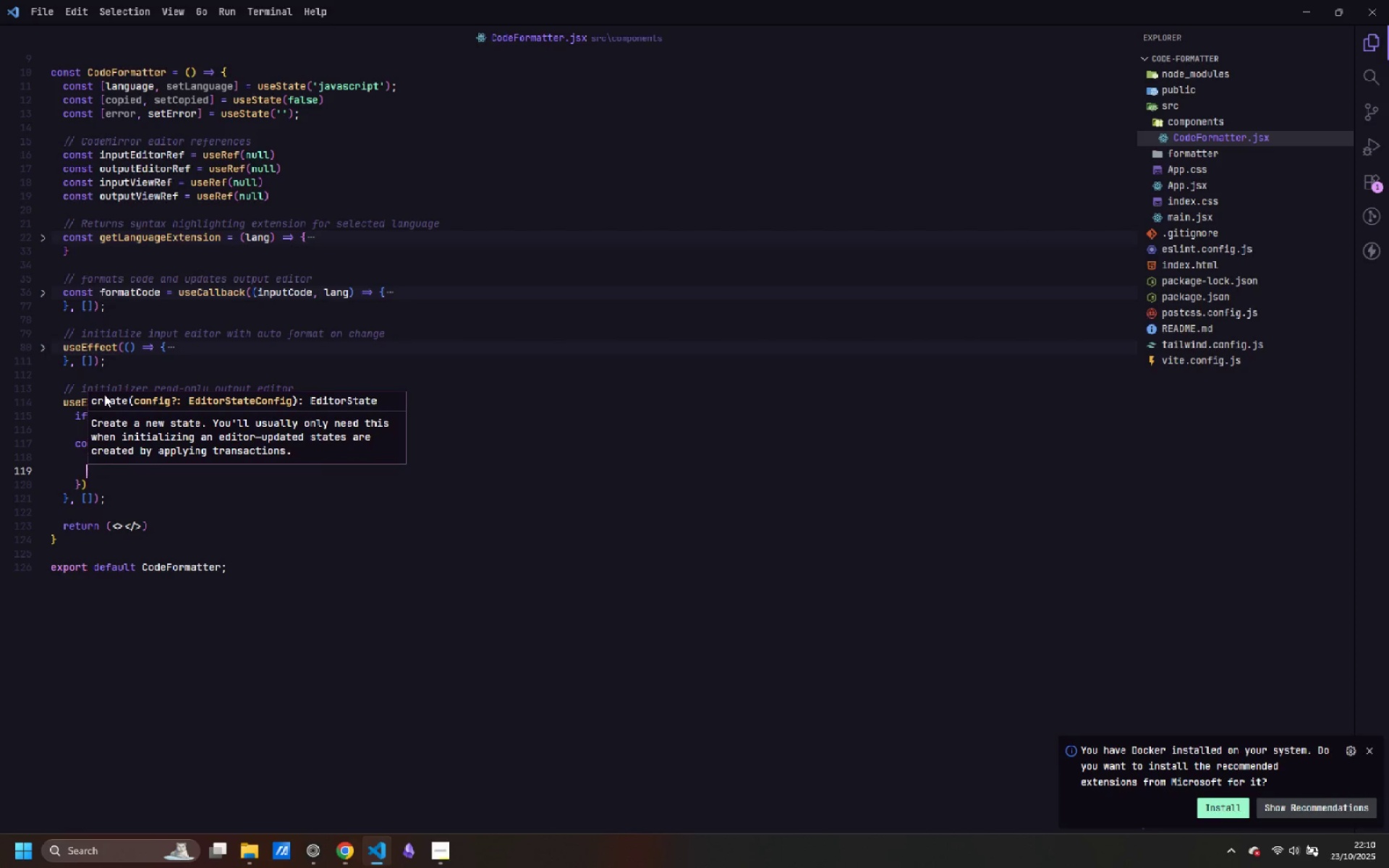 
 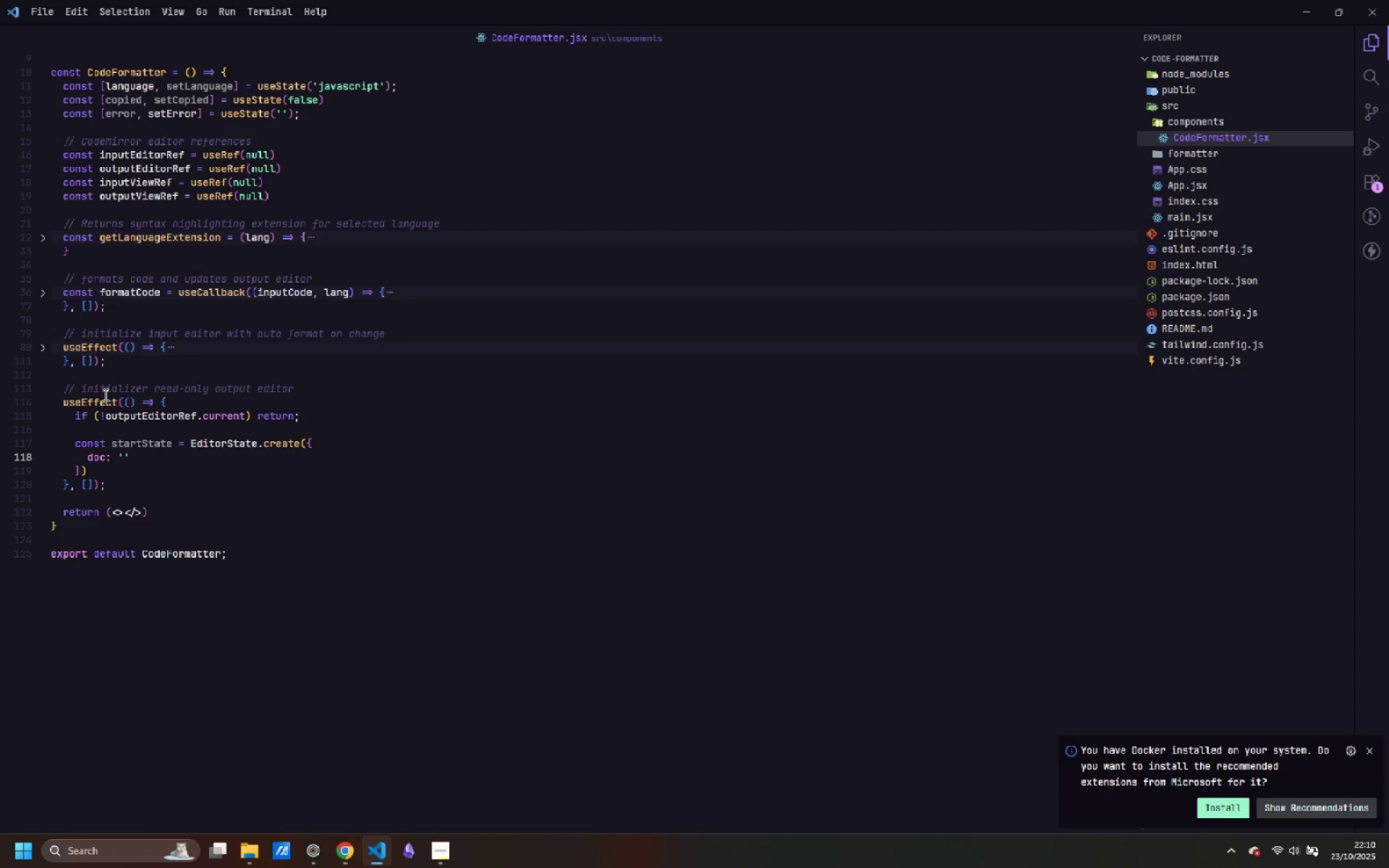 
key(Enter)
 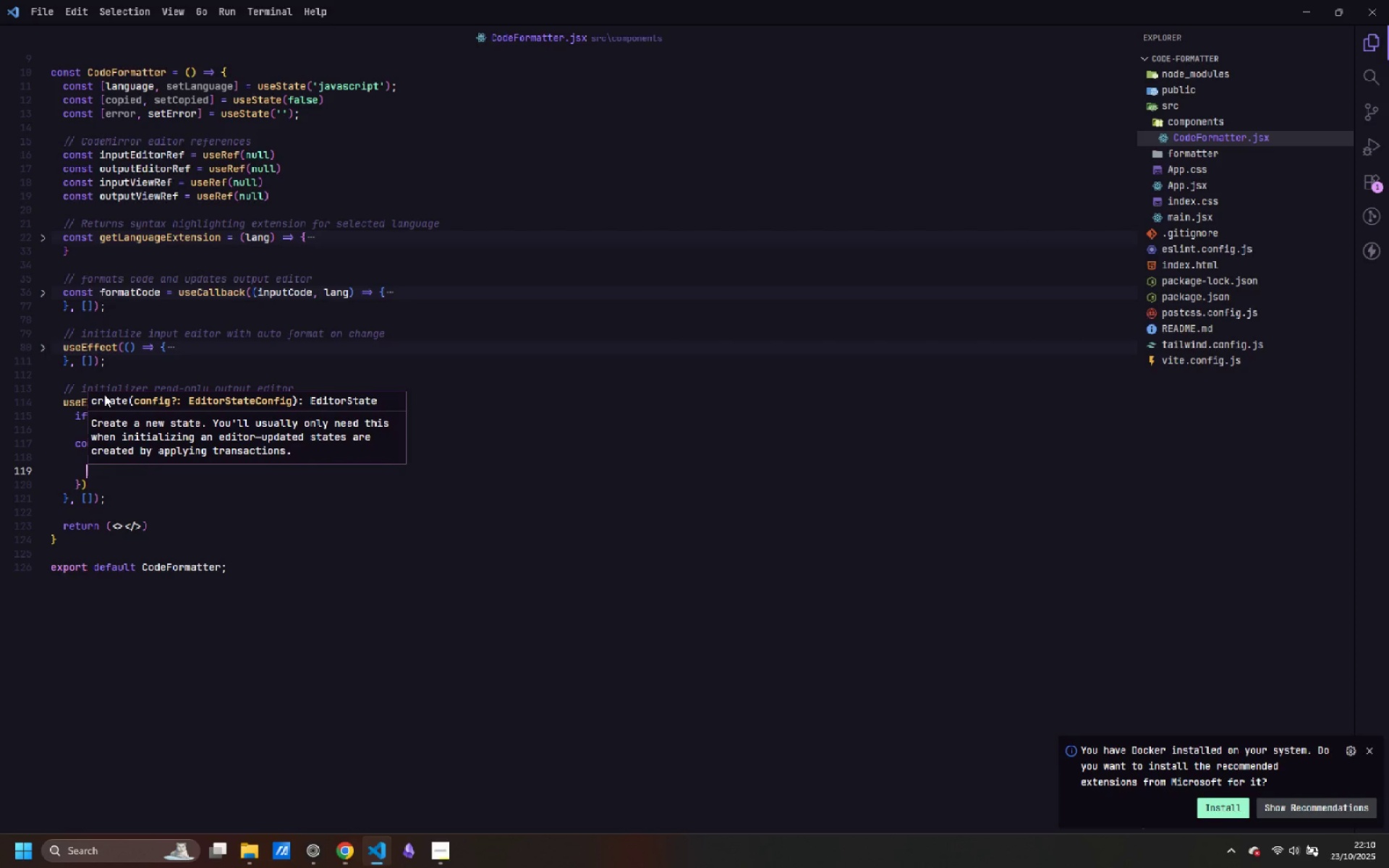 
key(Escape)
 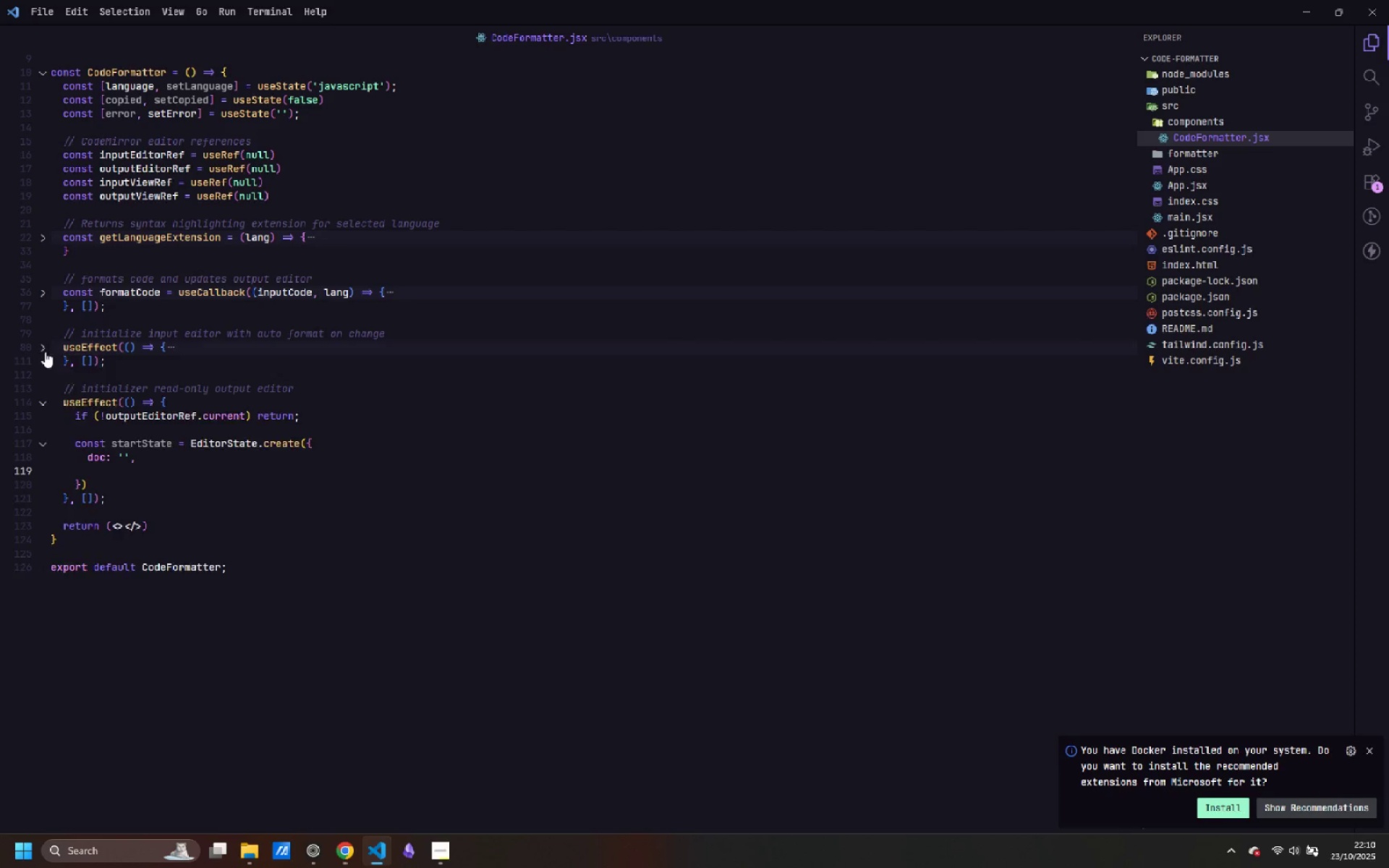 
scroll: coordinate [410, 314], scroll_direction: down, amount: 6.0
 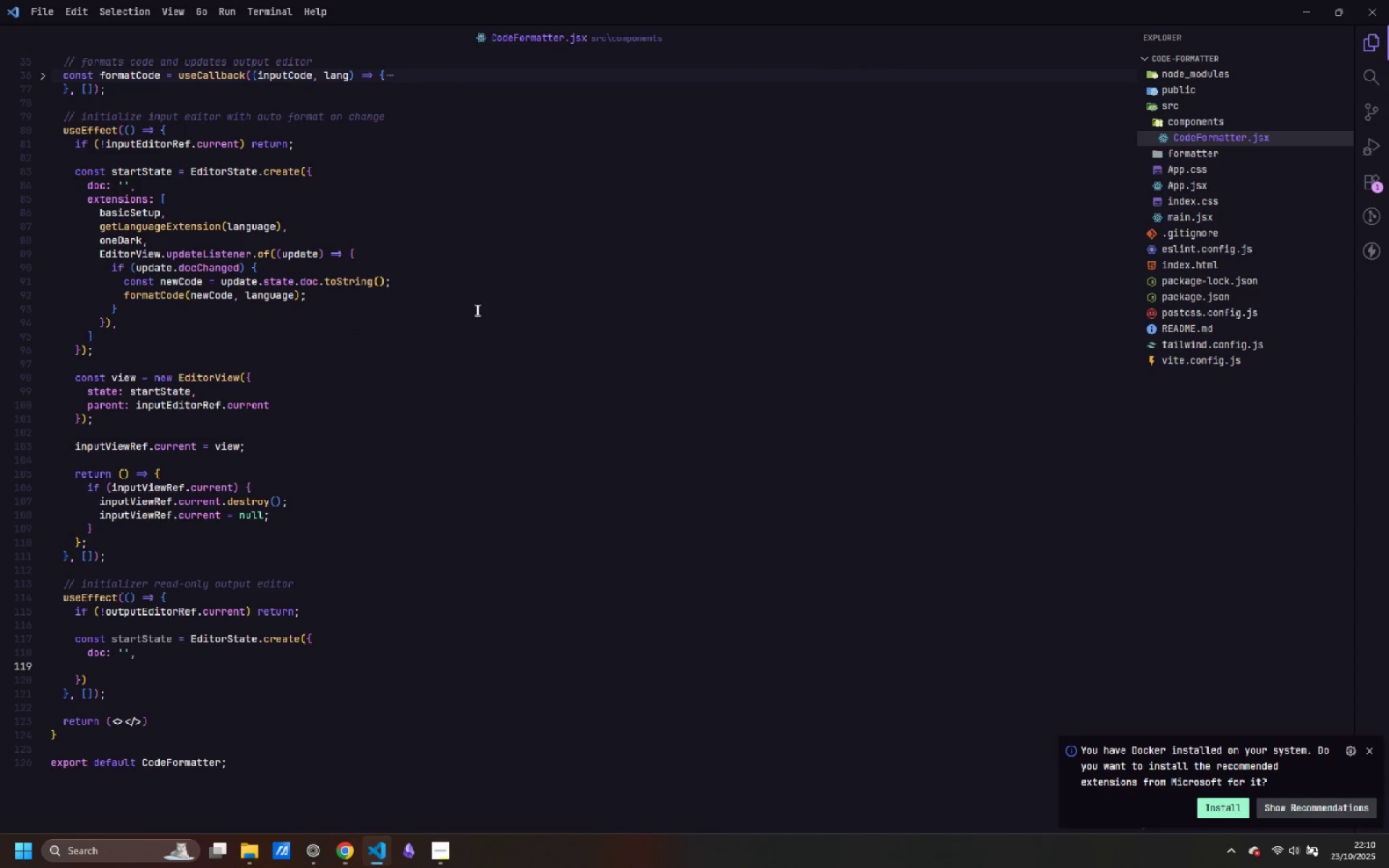 
type(basic)
 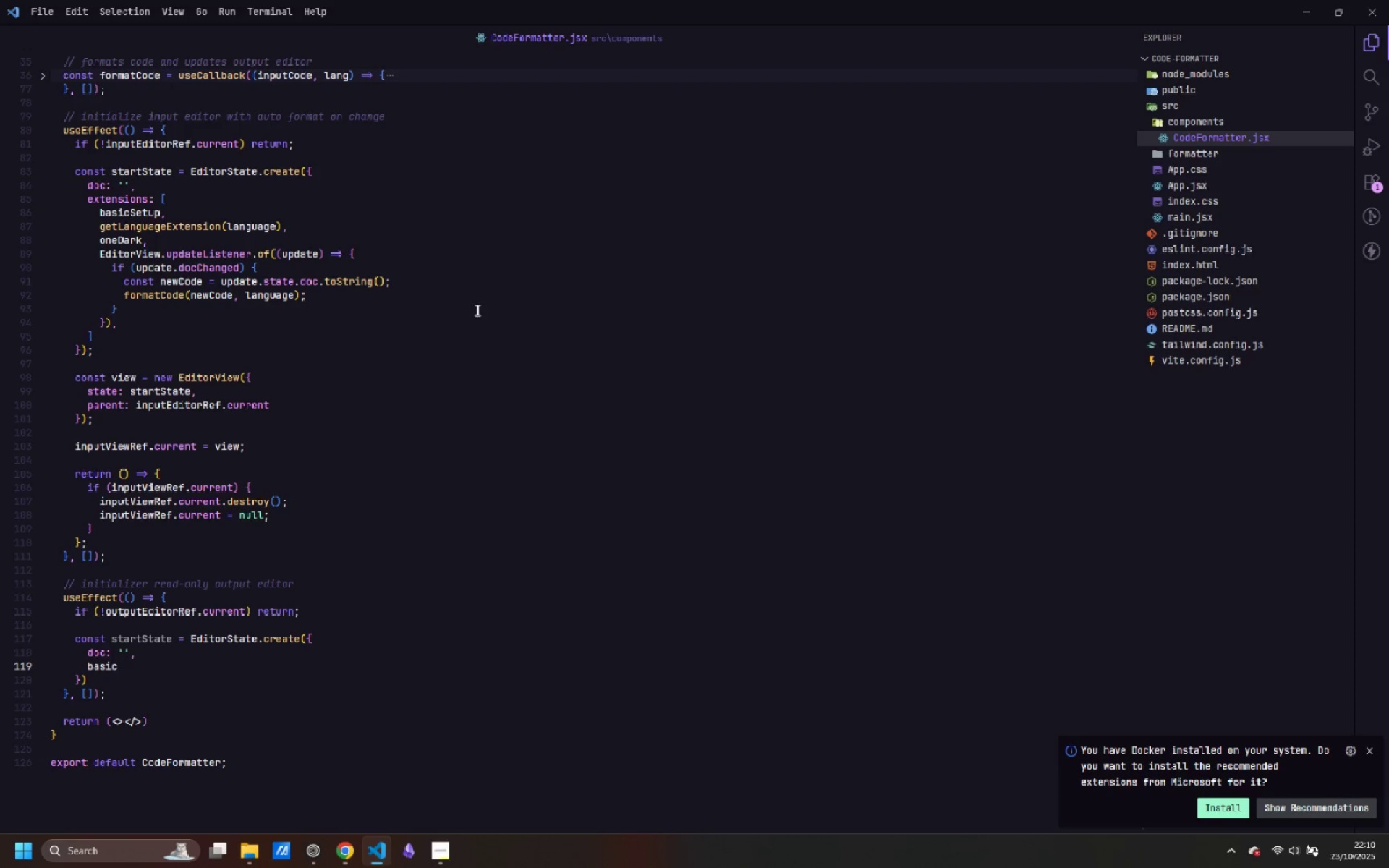 
key(Control+Backspace)
 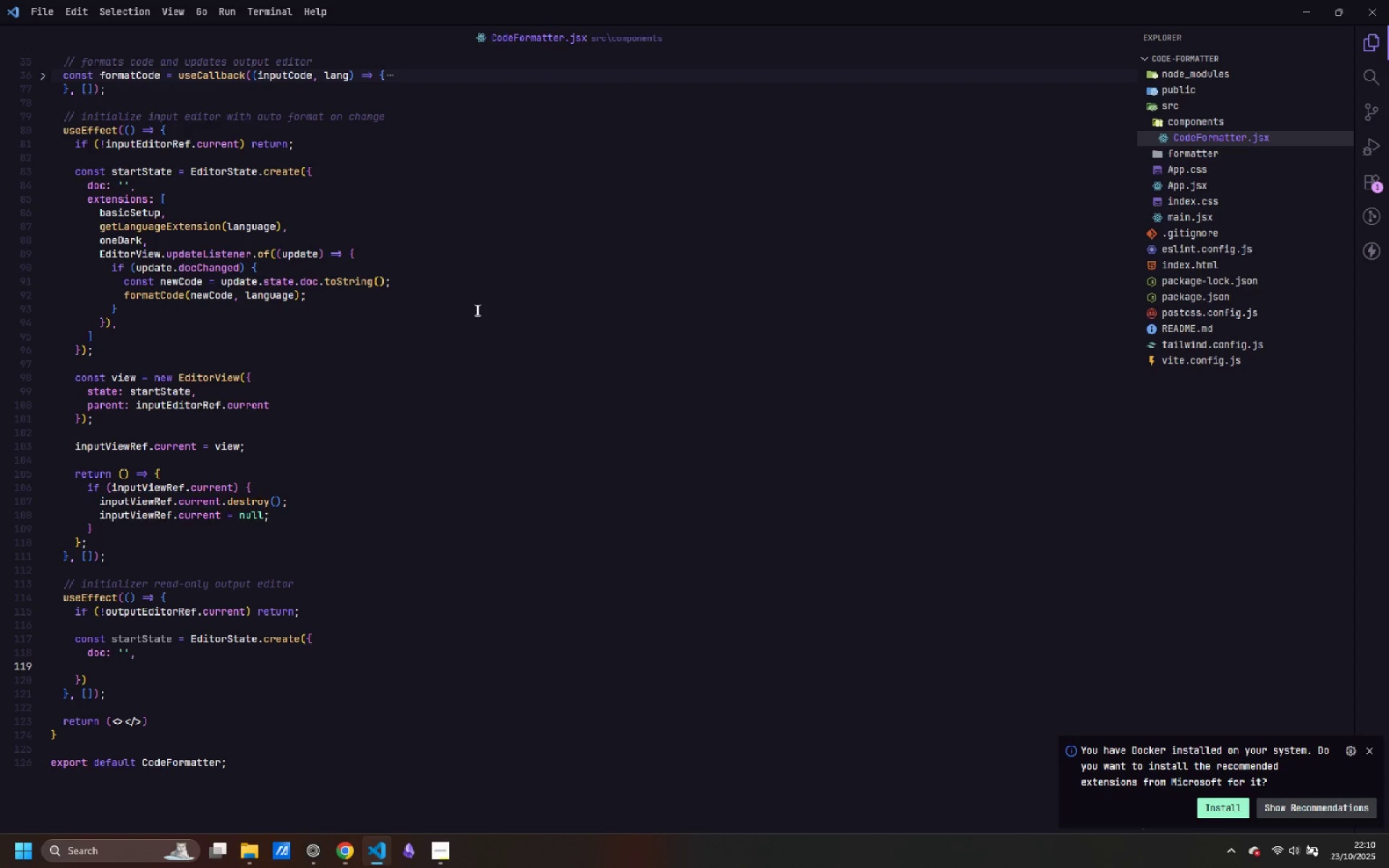 
type(extensions: [)
 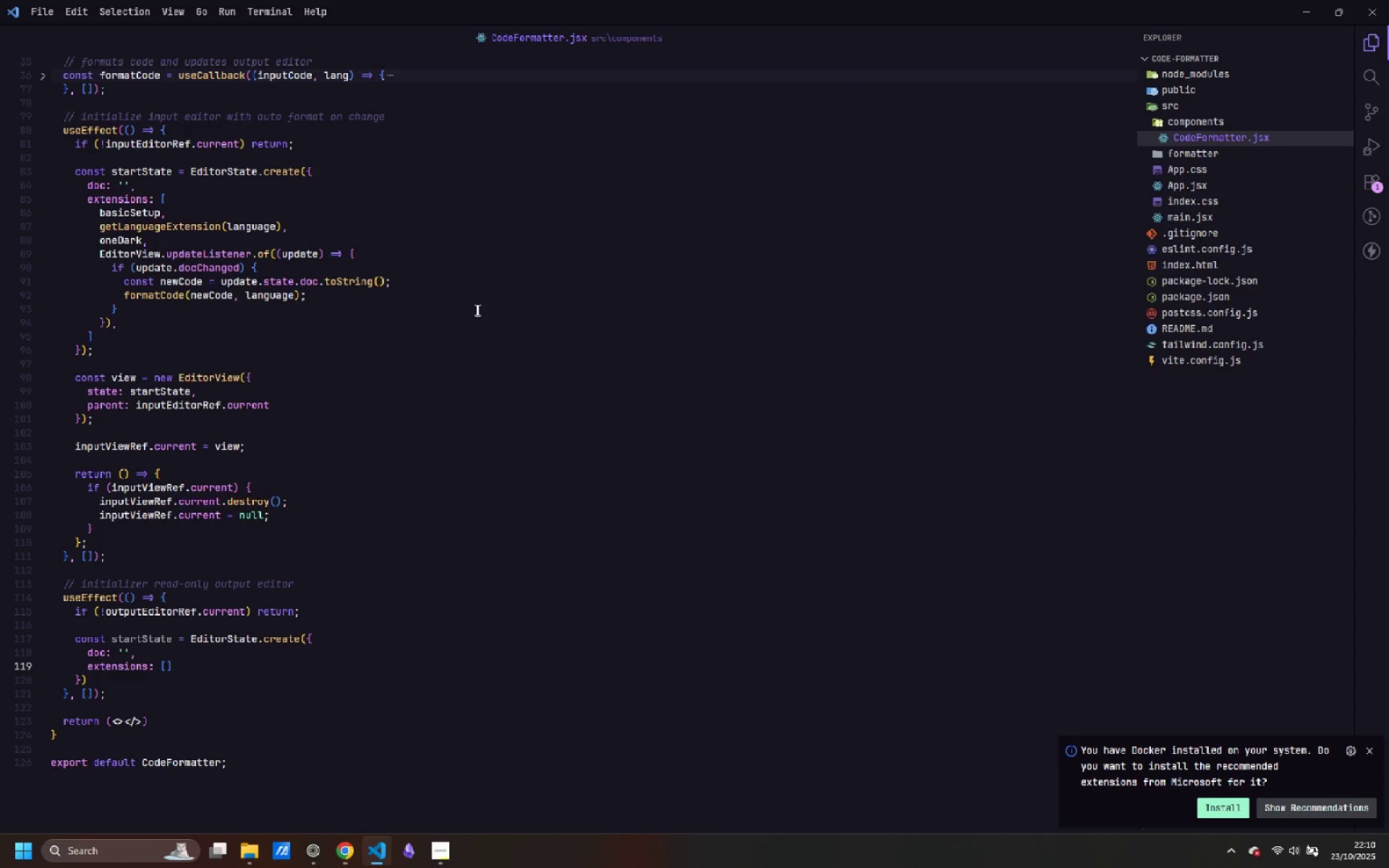 
key(Enter)
 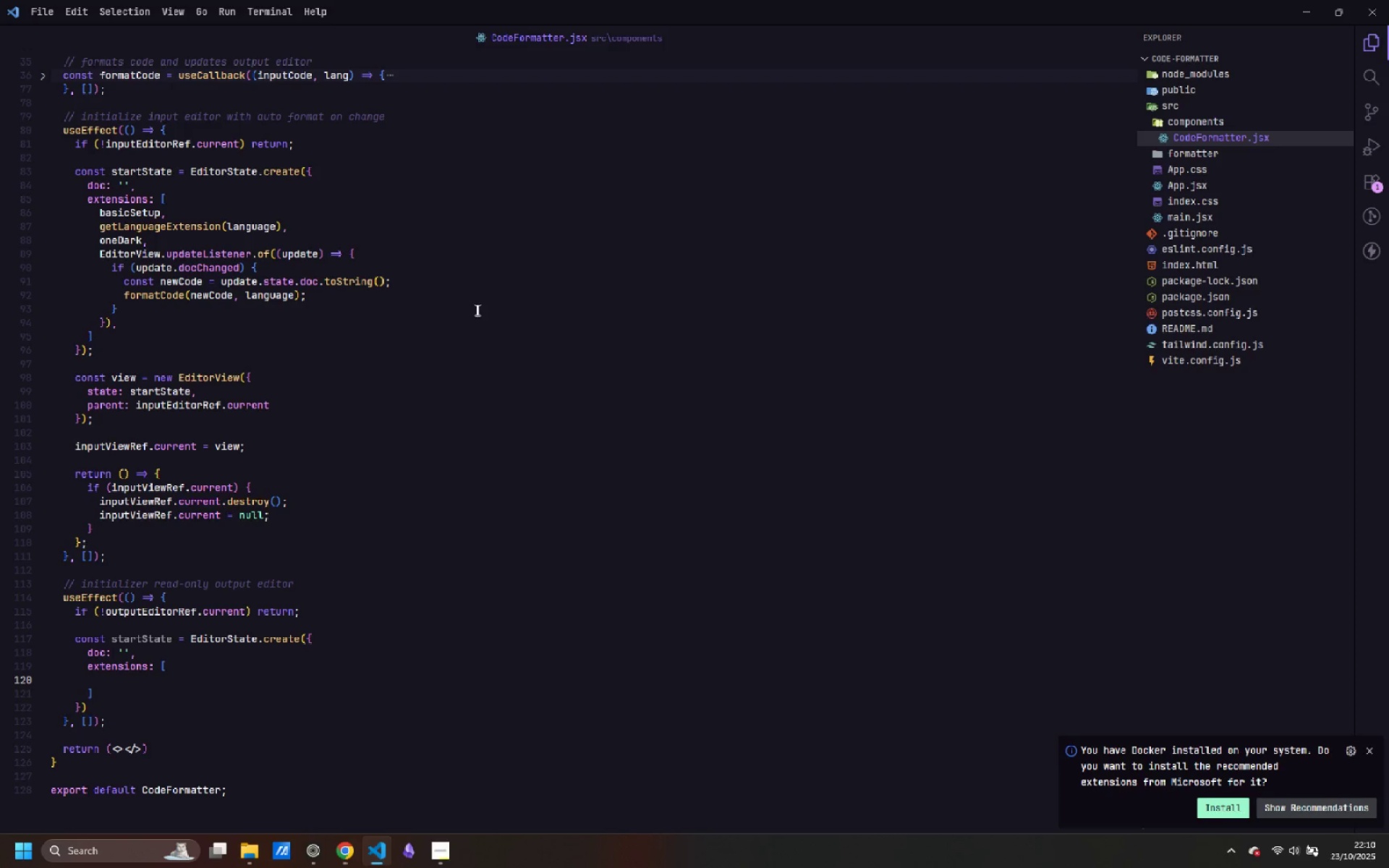 
type(basicSetup,)
 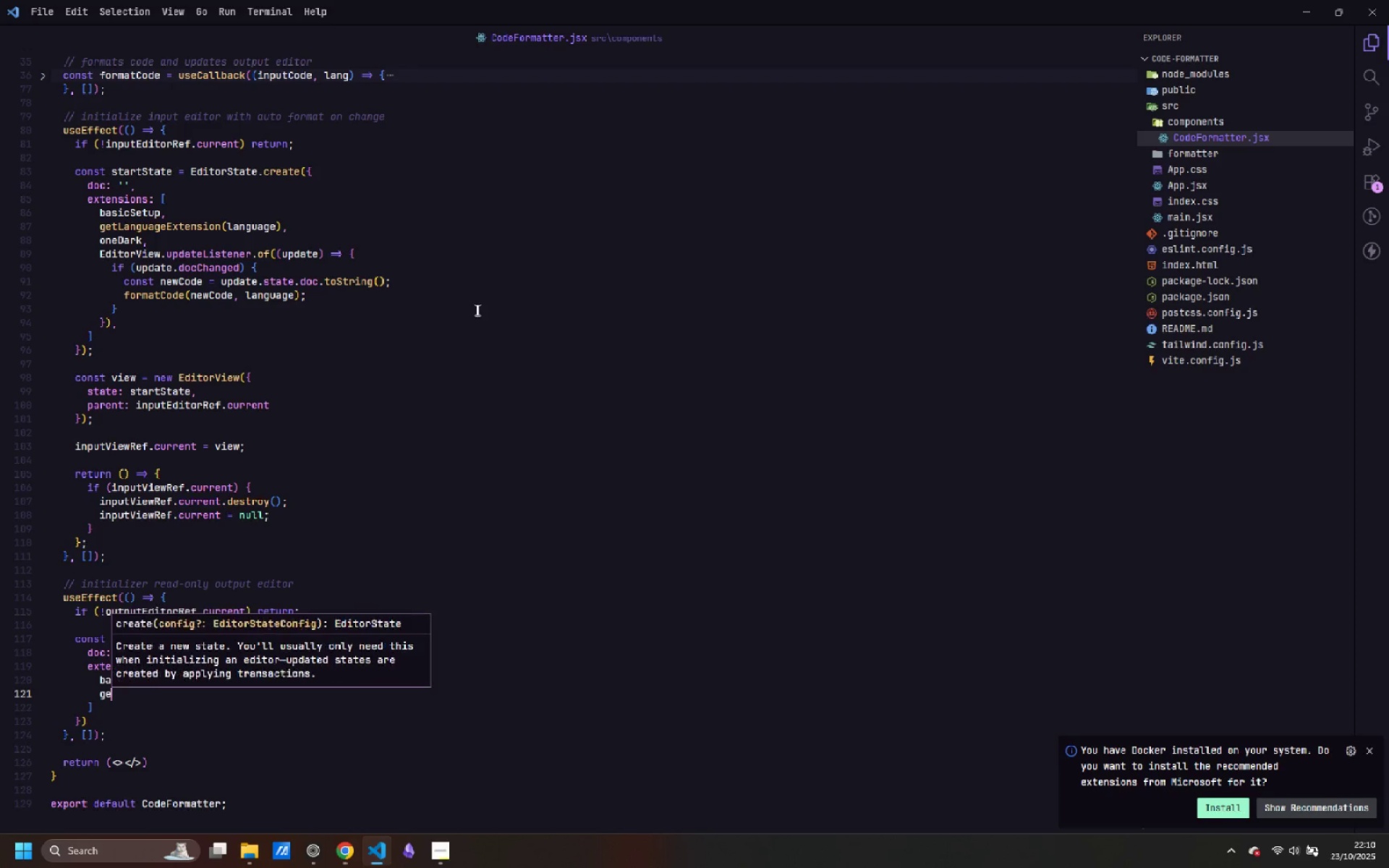 
 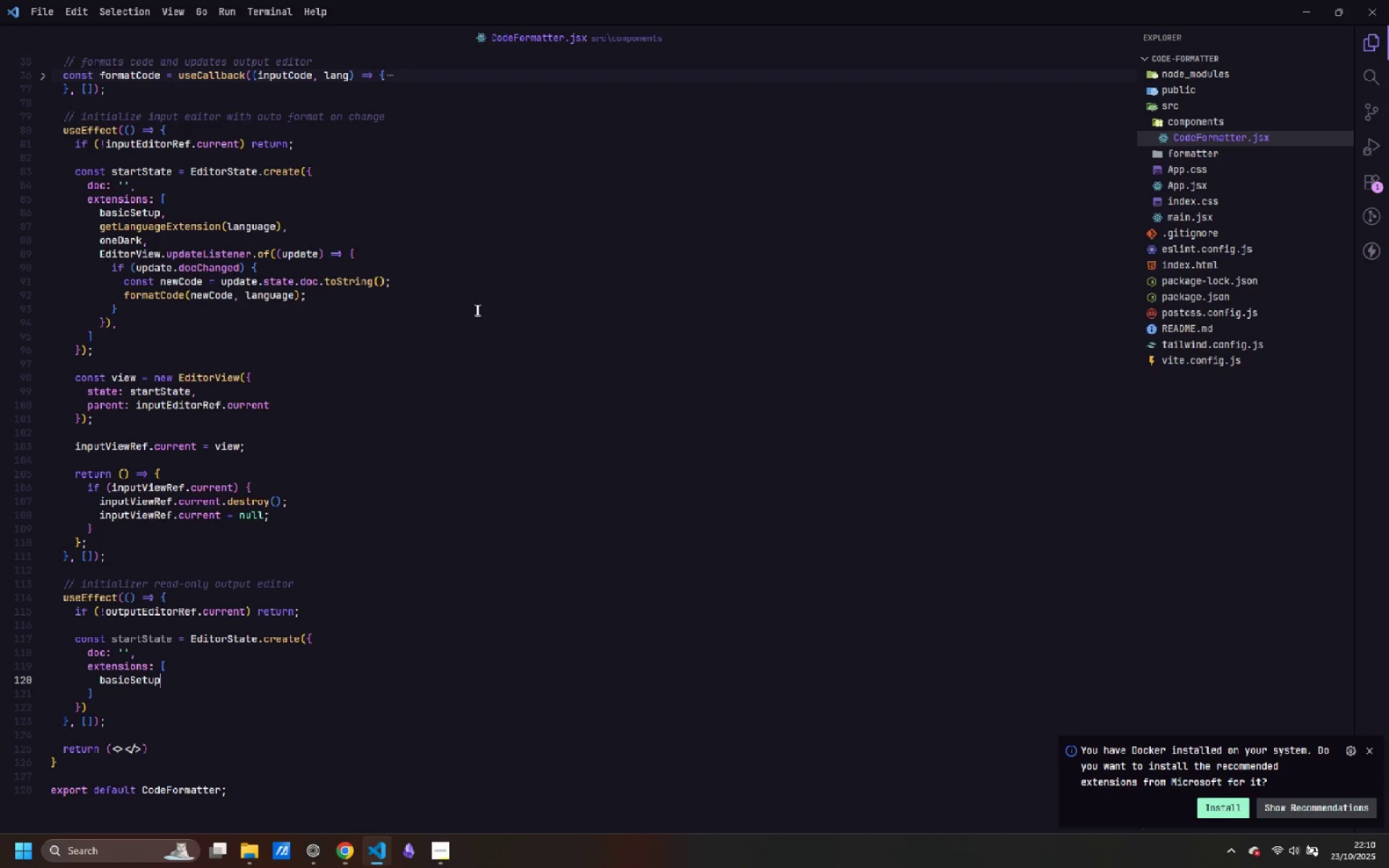 
key(Enter)
 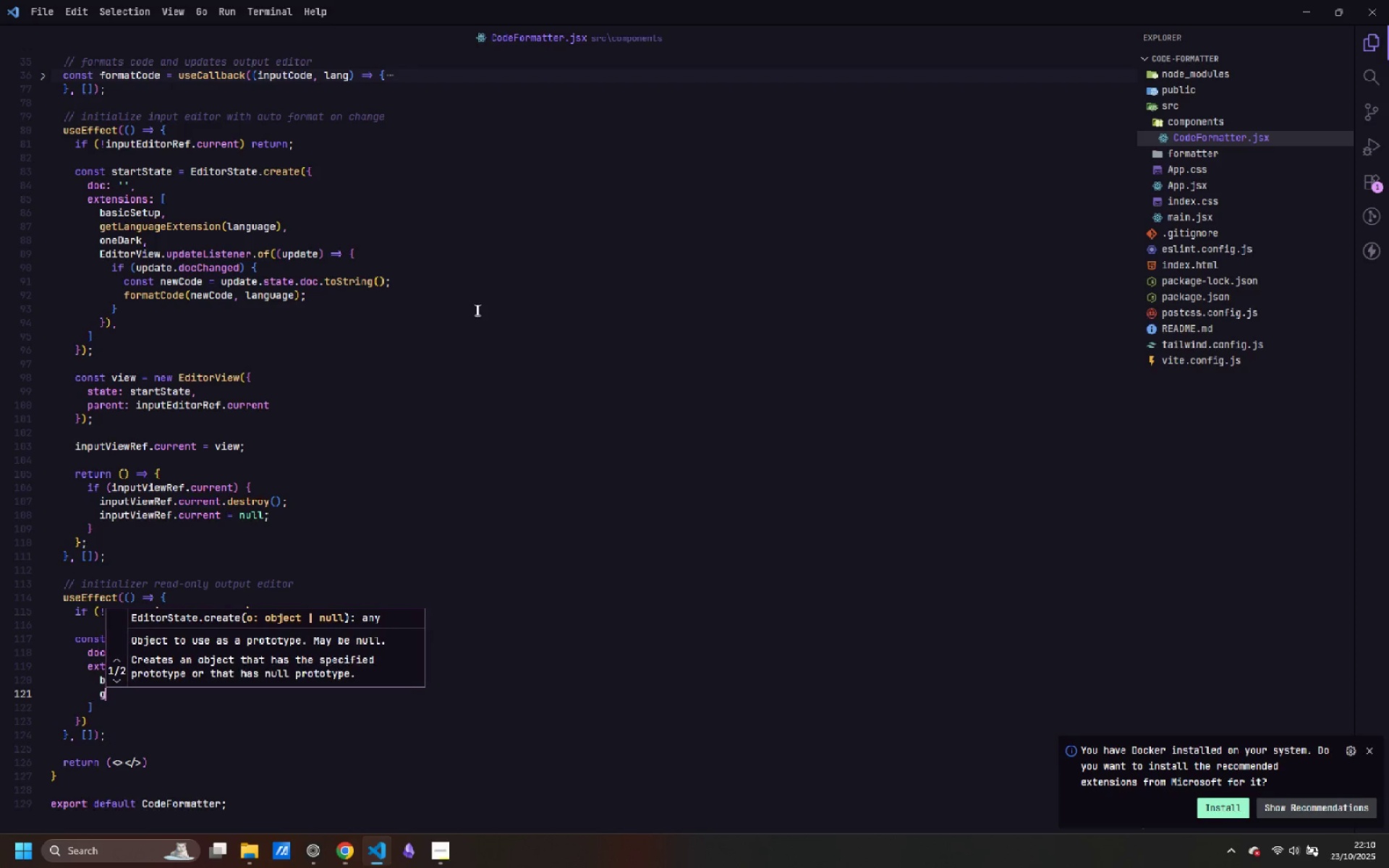 
type(getLanguageExtension(language)
 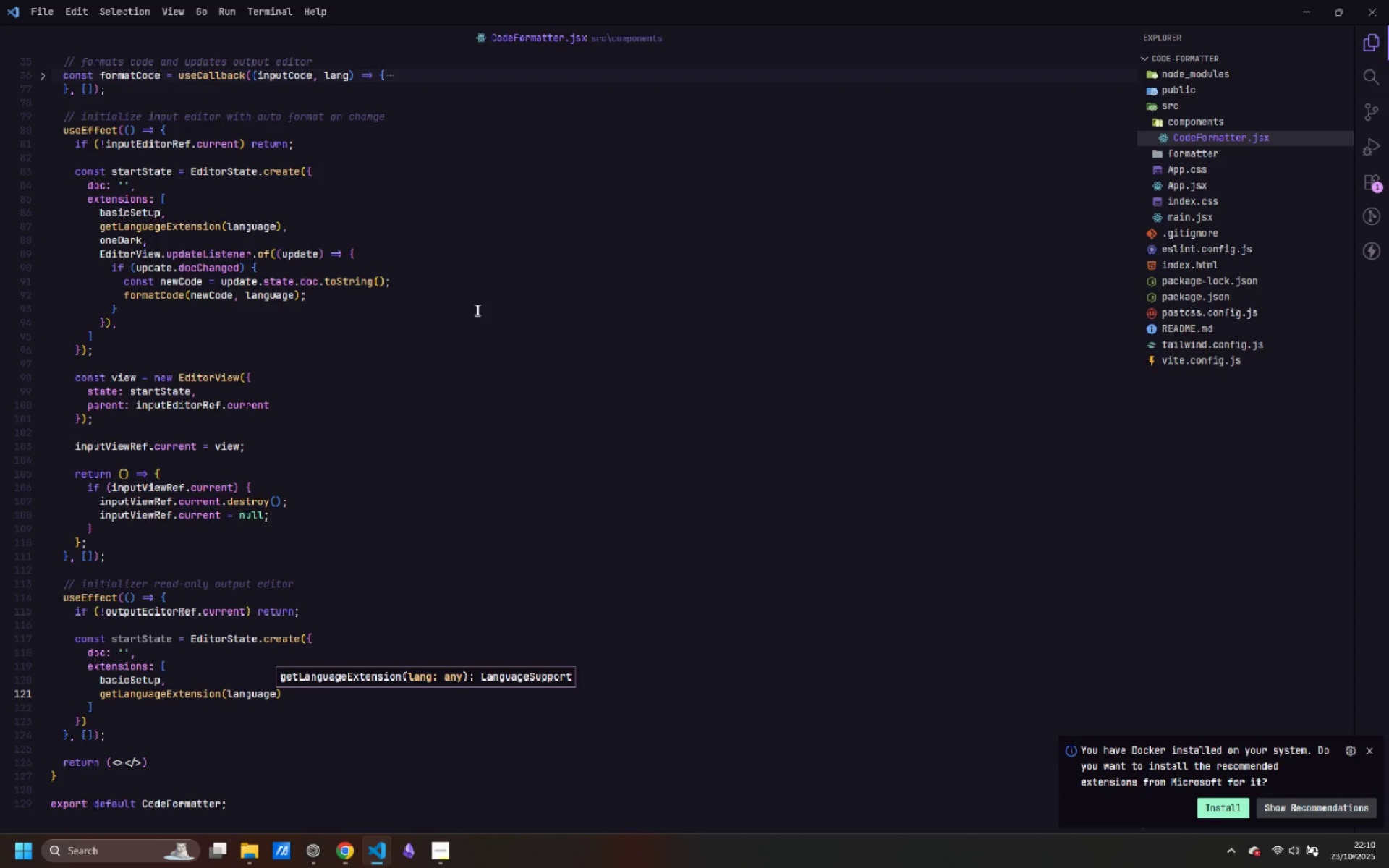 
key(ArrowRight)
 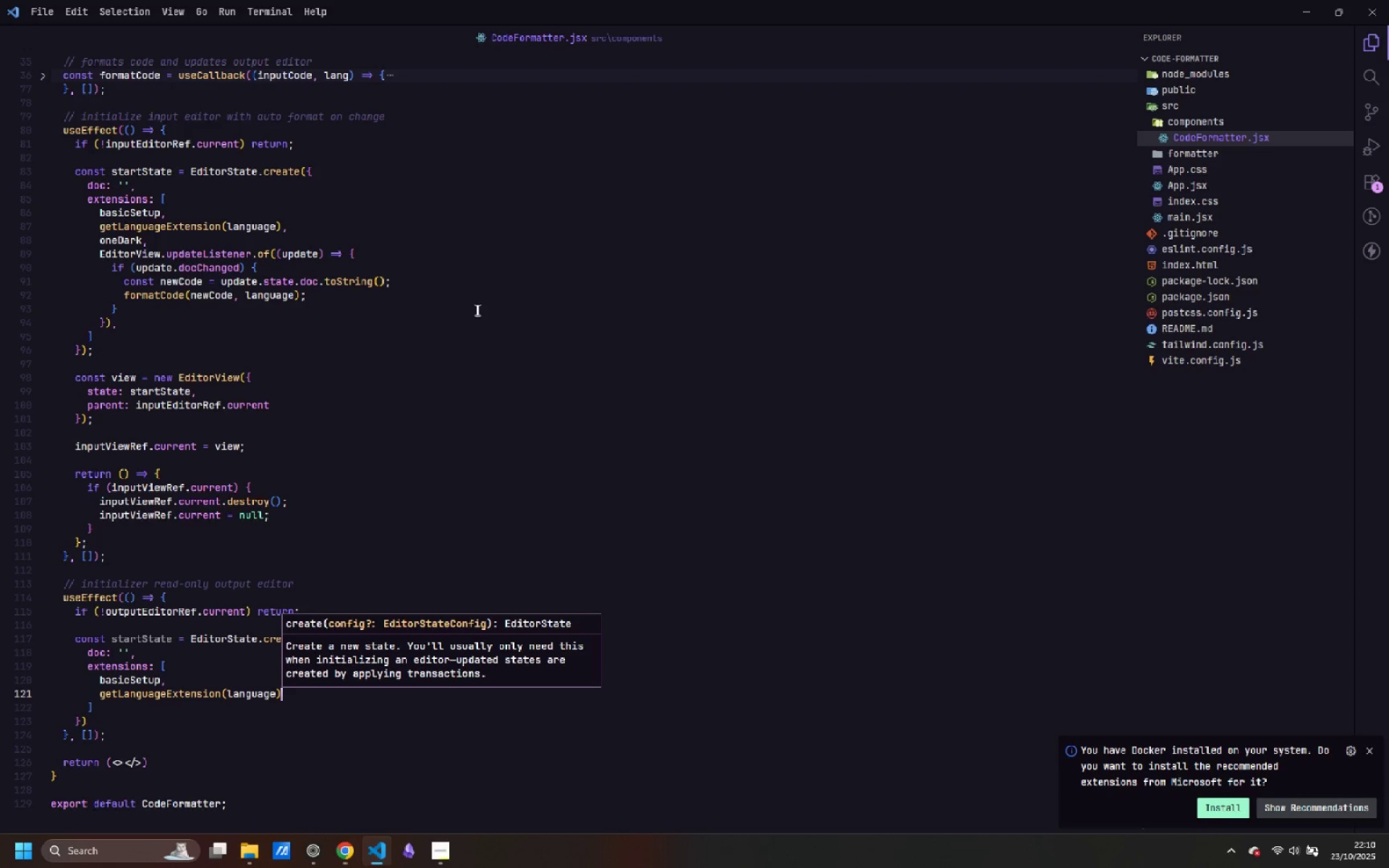 
key(Comma)
 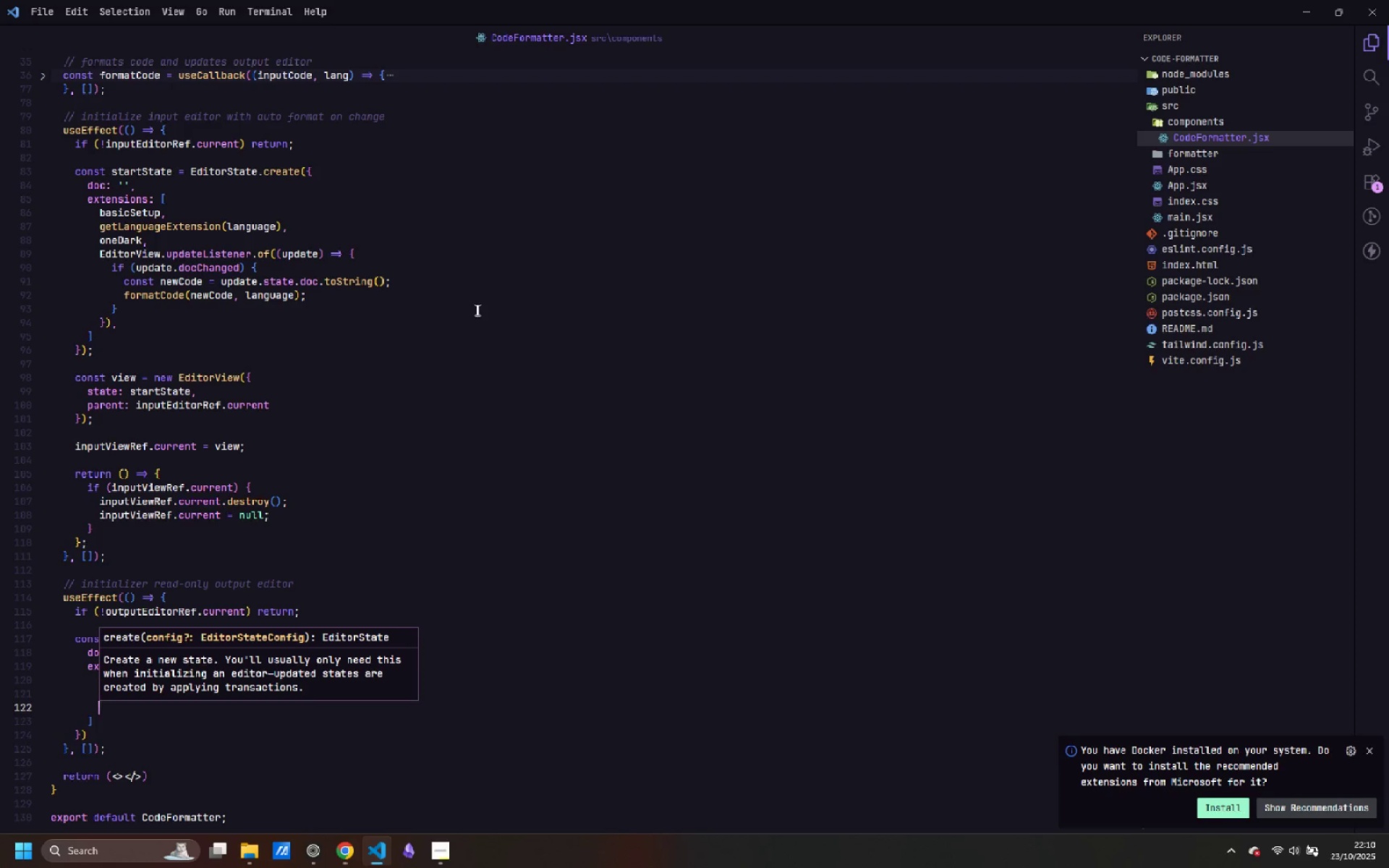 
key(Enter)
 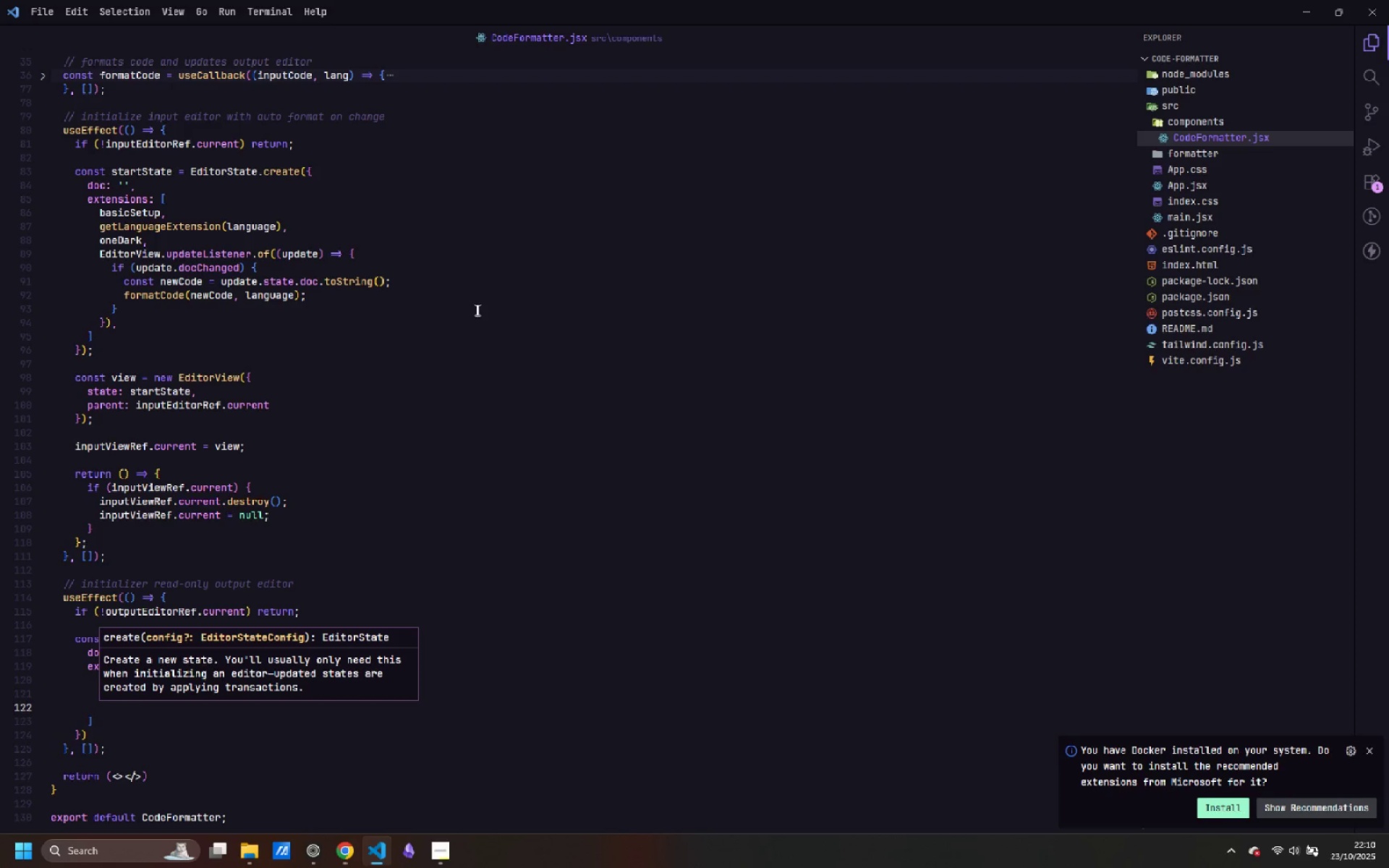 
key(Escape)
type(oneDark)
 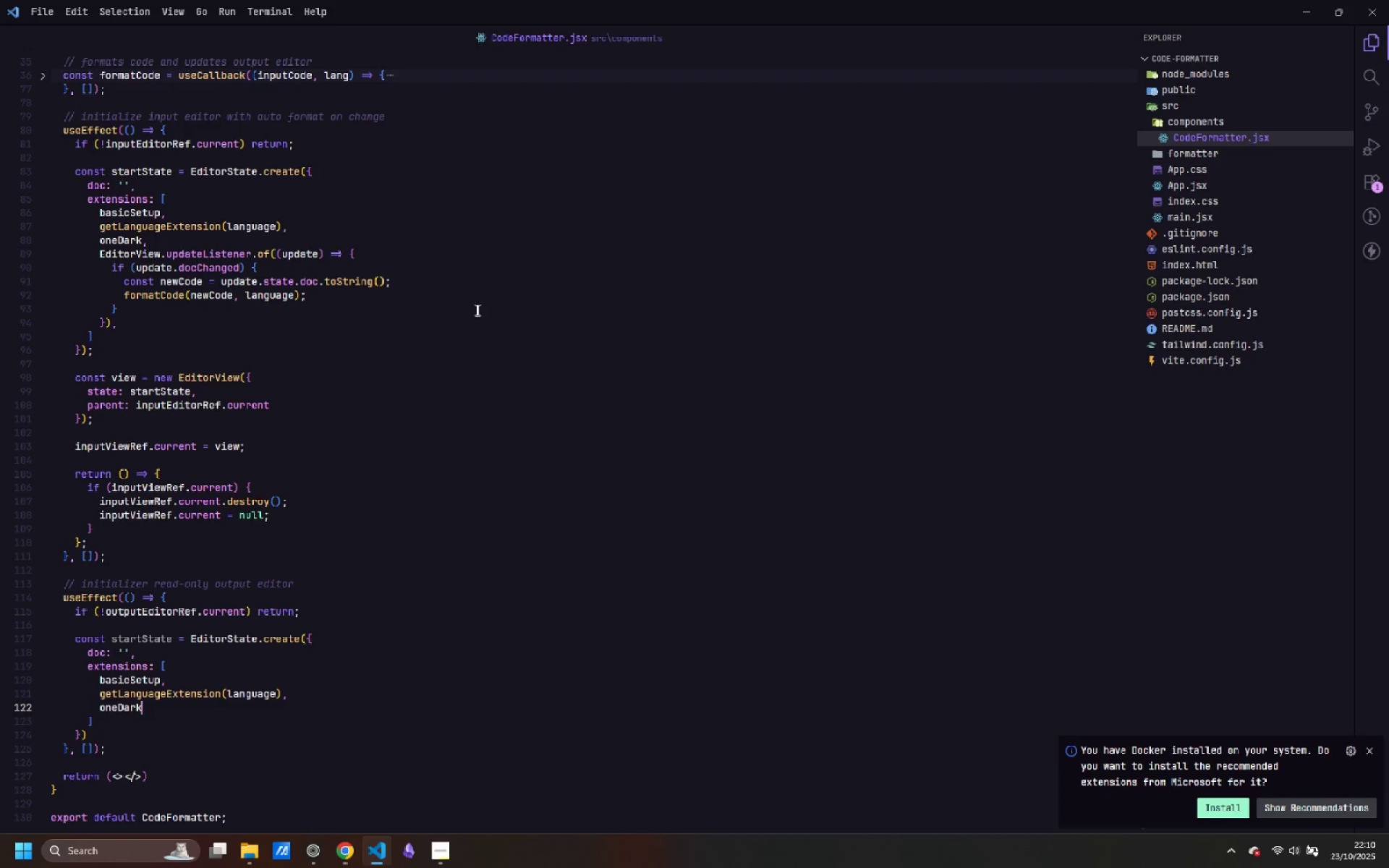 
key(Comma)
 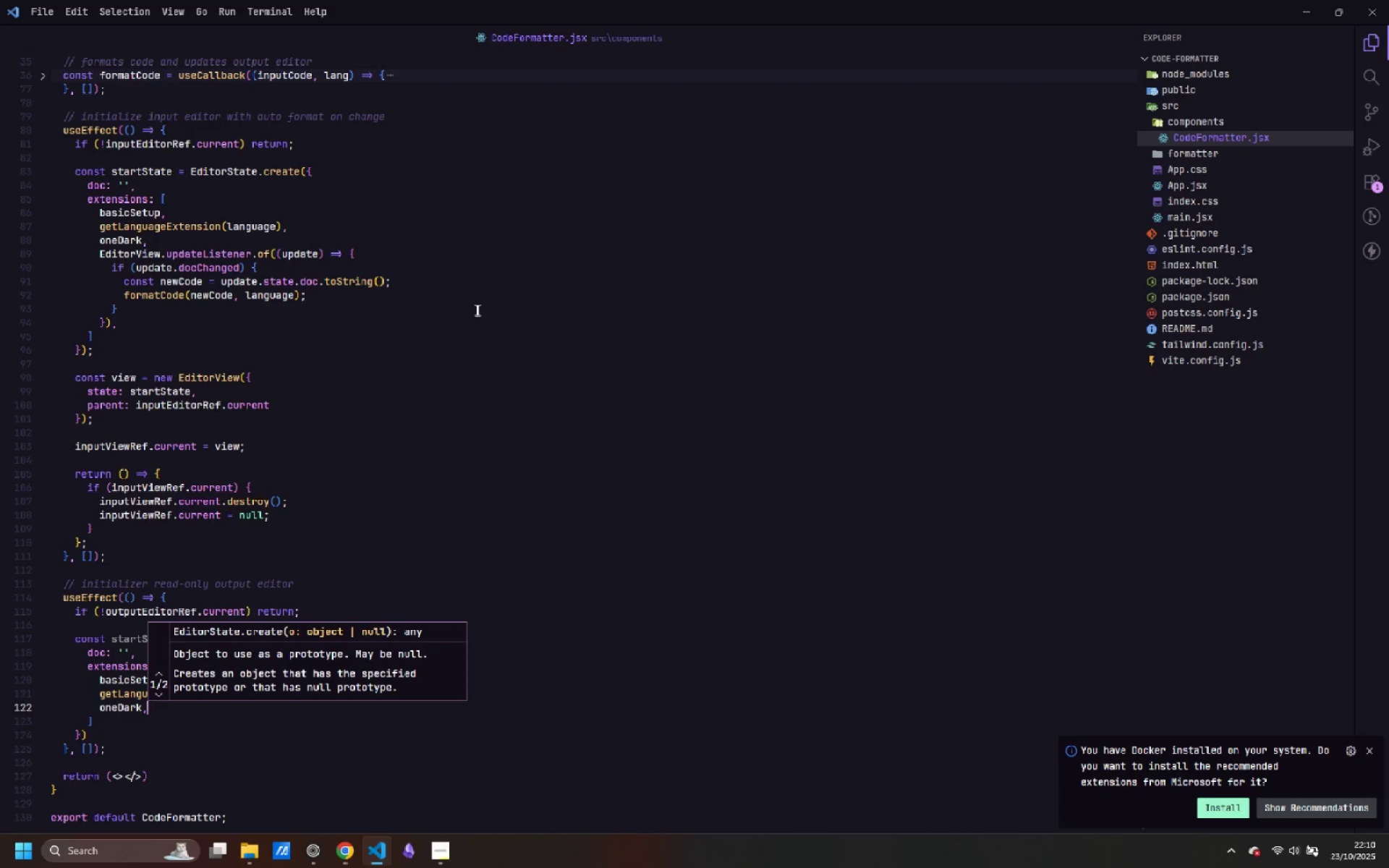 
key(Enter)
 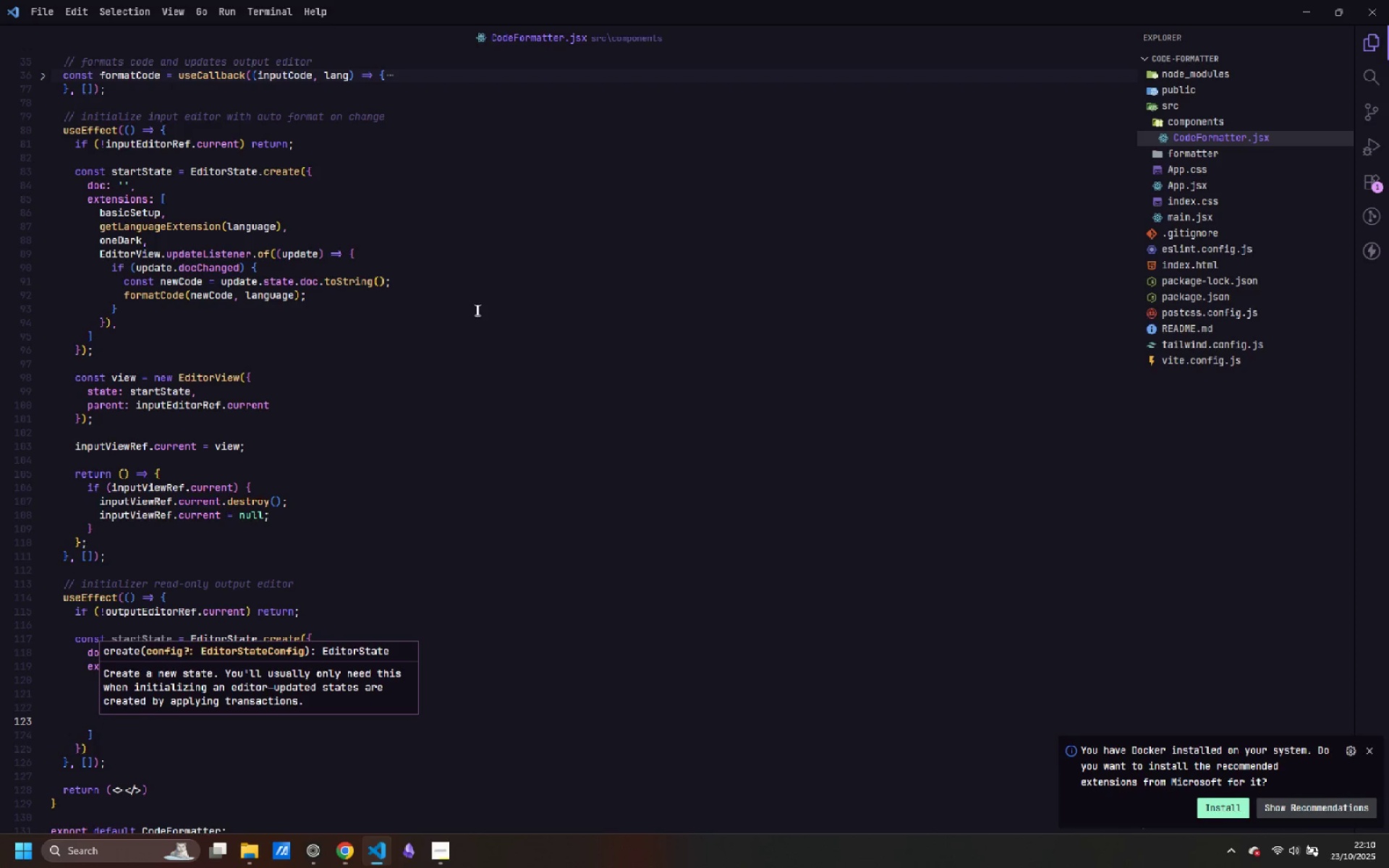 
key(Escape)
 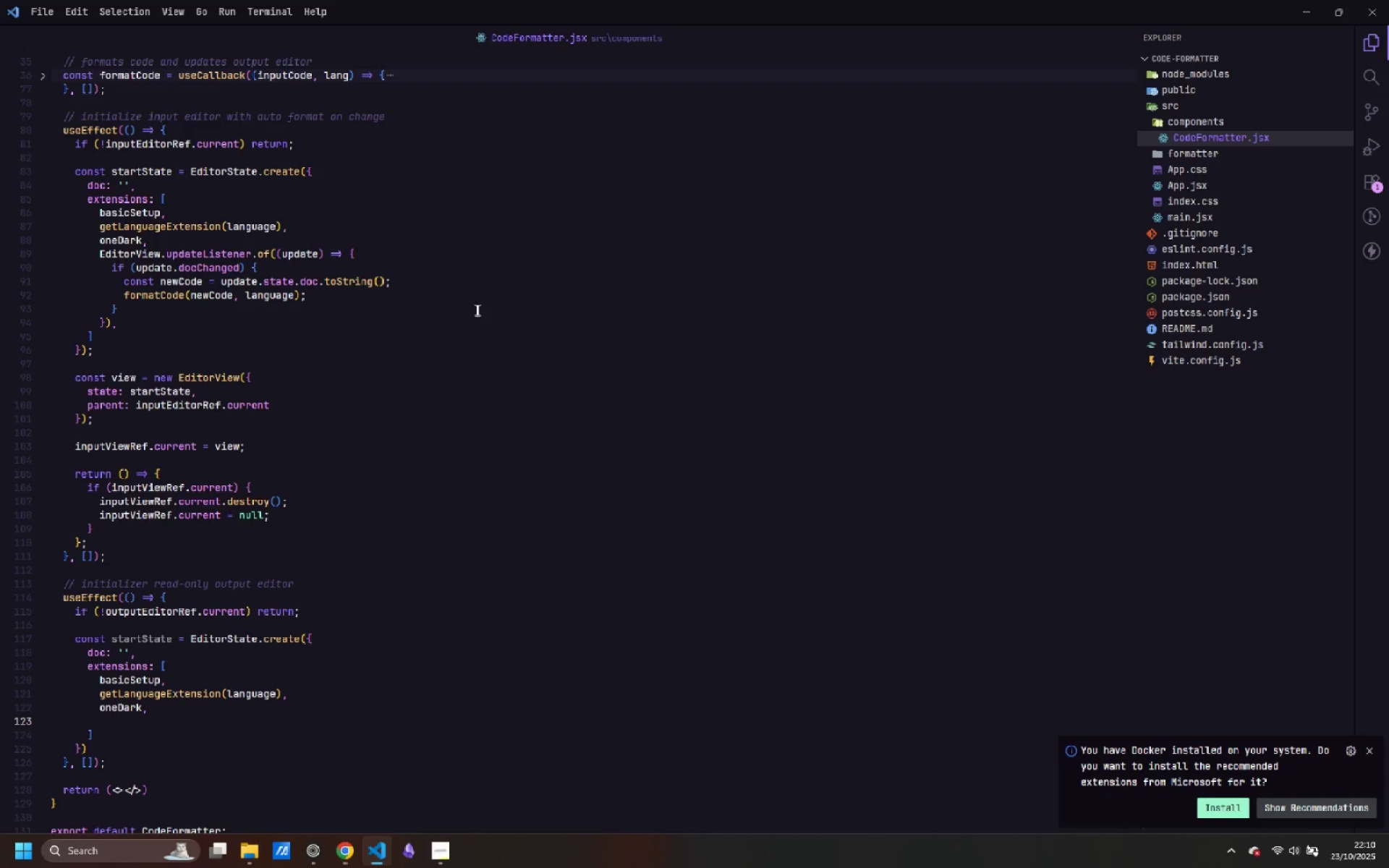 
type(EditorView.editable.of(false)
 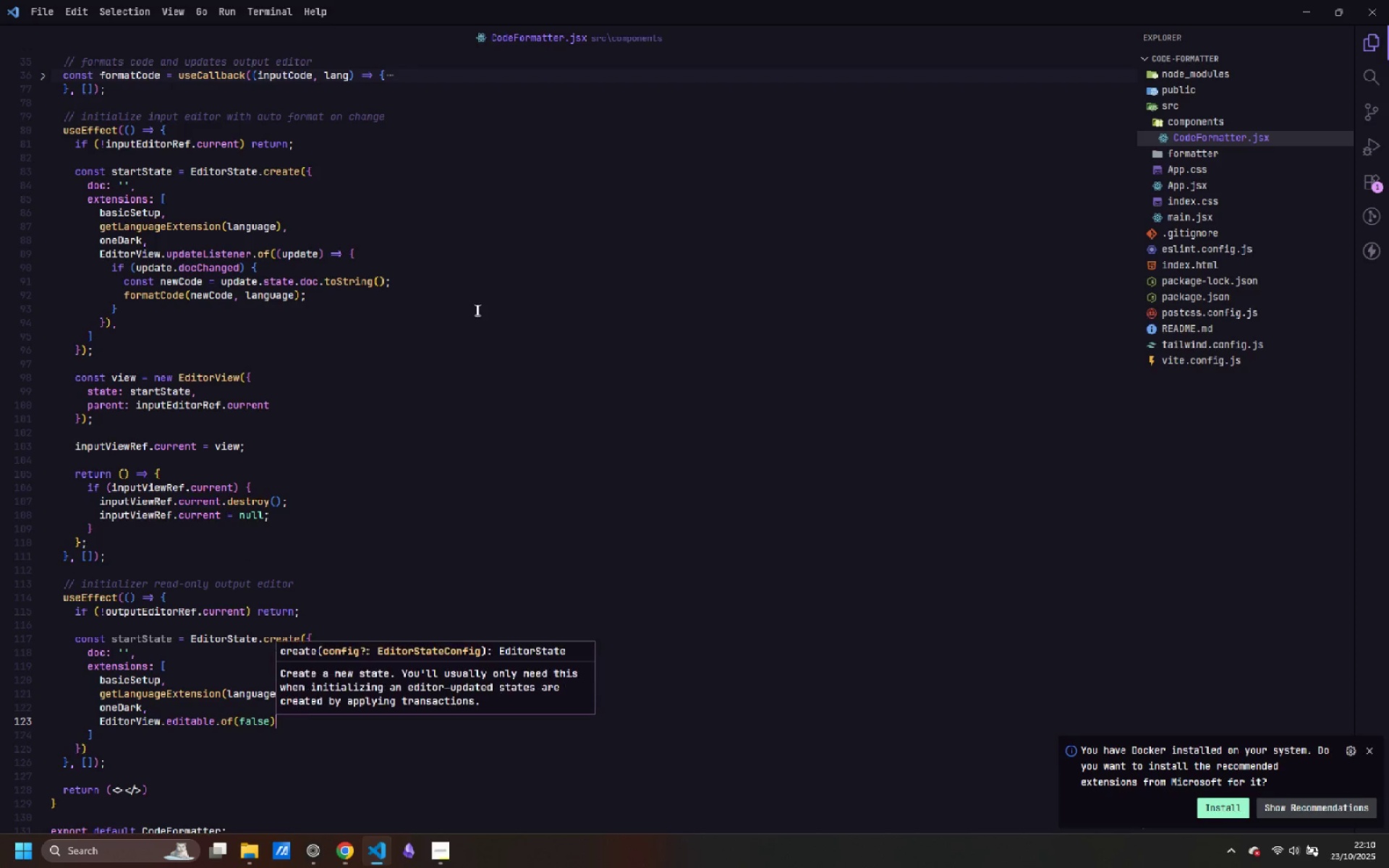 
 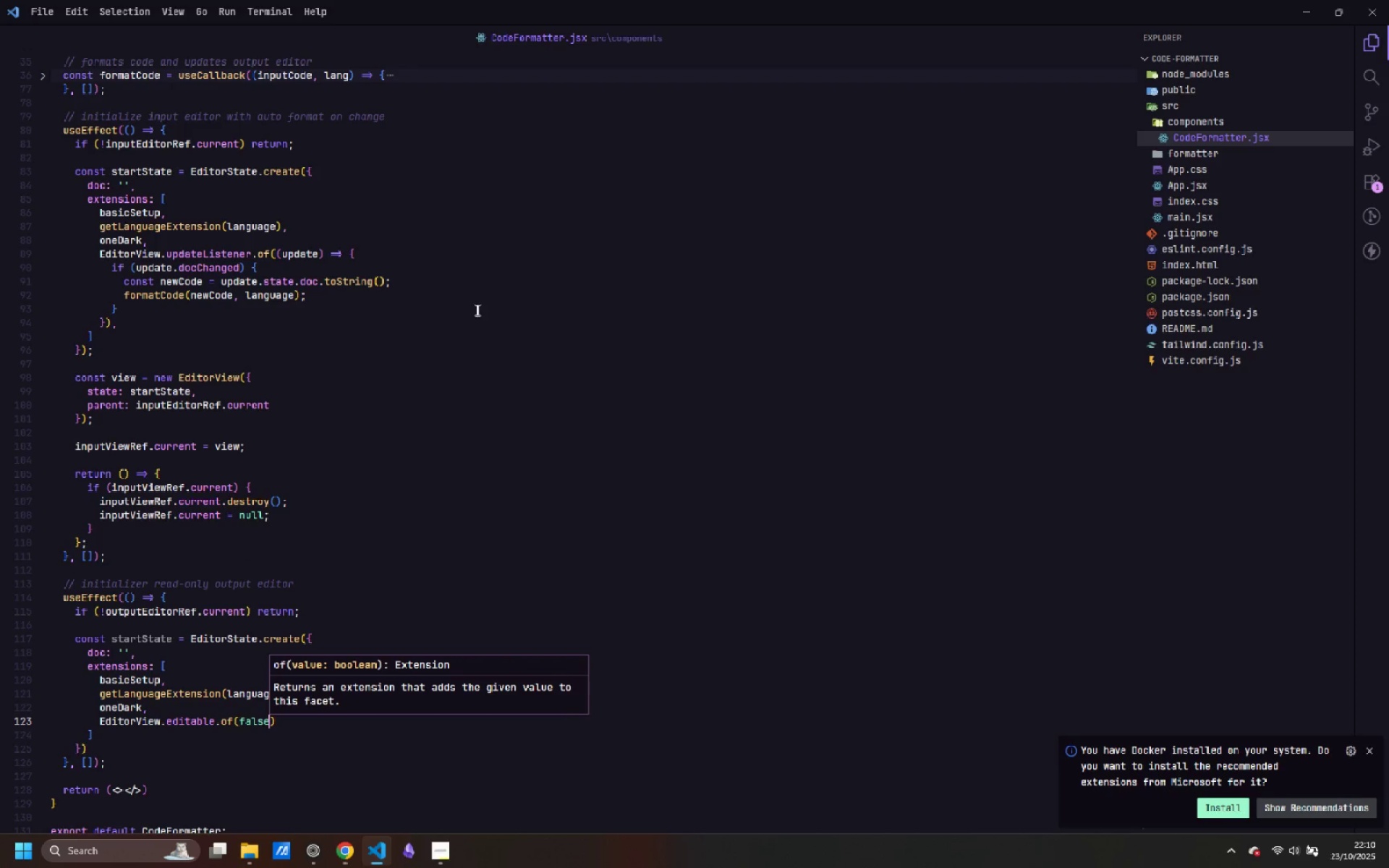 
key(ArrowRight)
 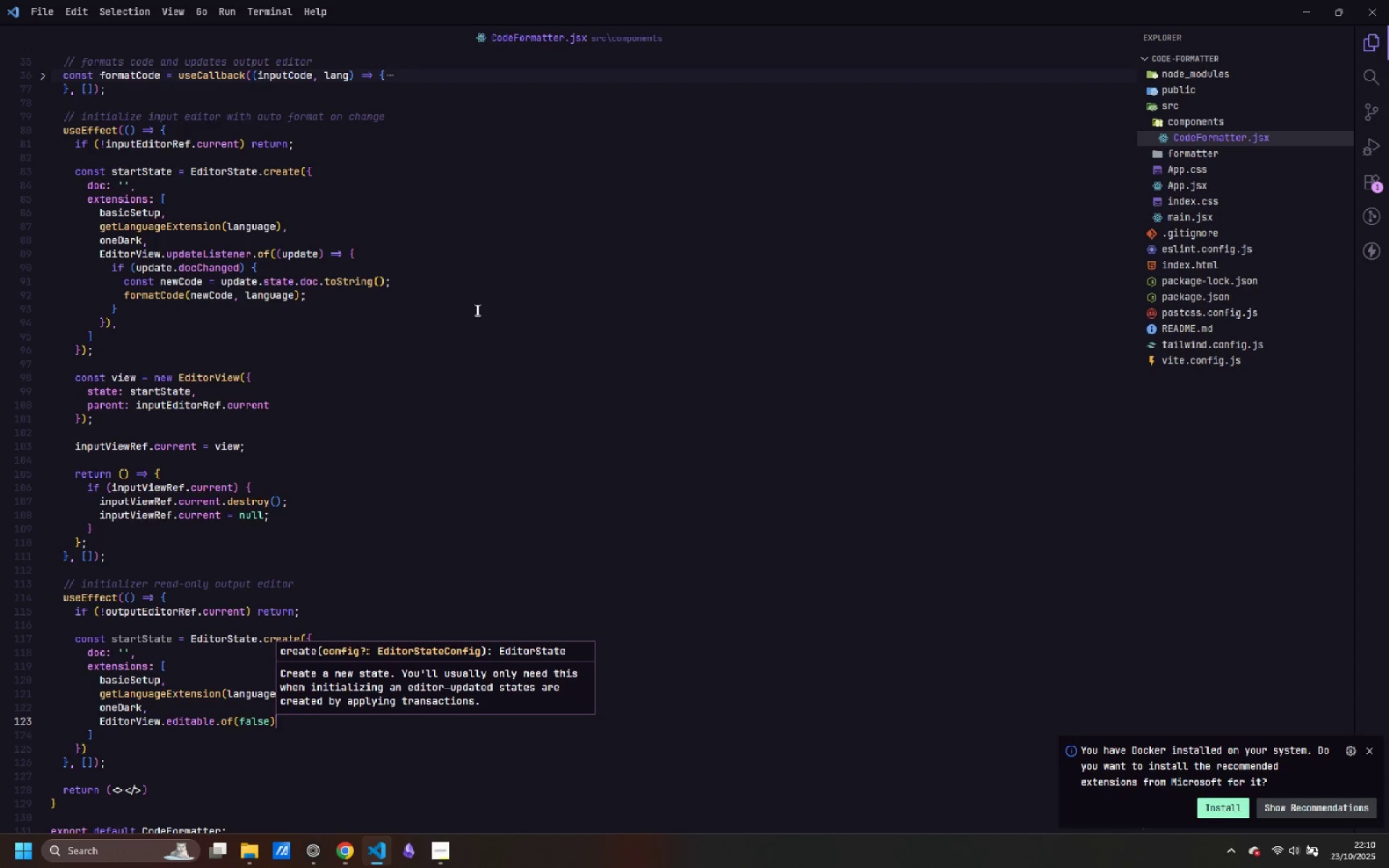 
key(Comma)
 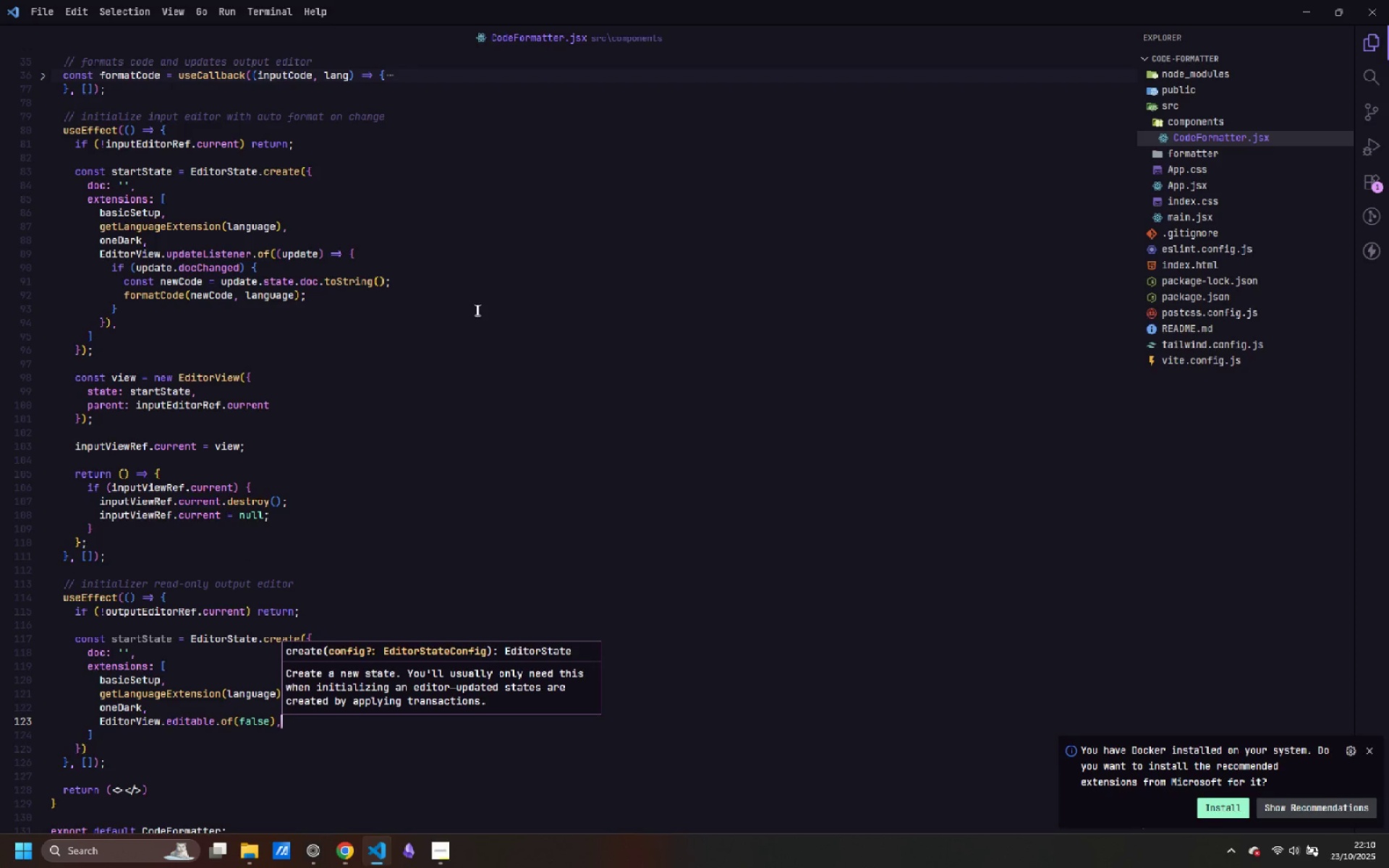 
key(Enter)
 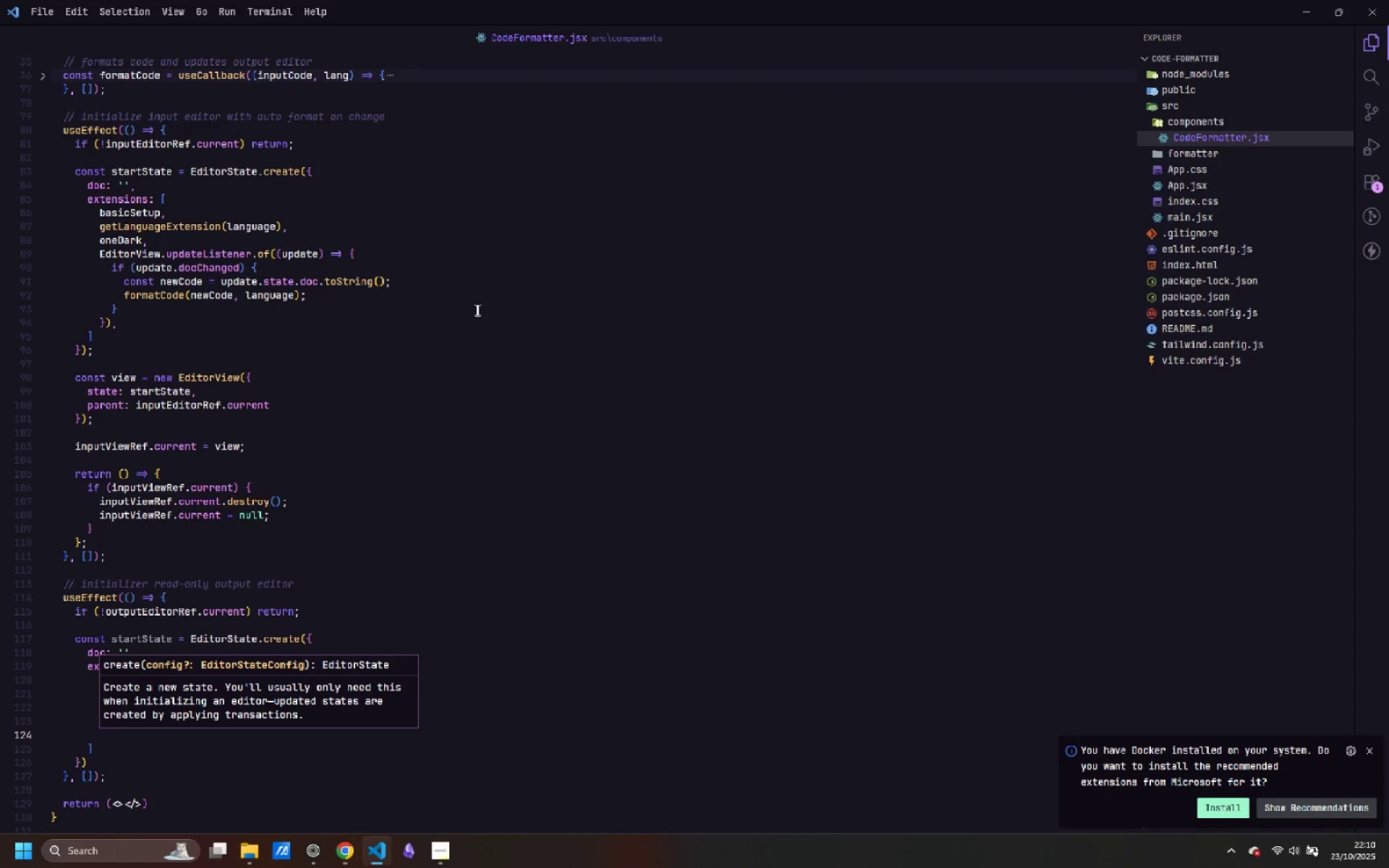 
type(EditorState.readonly.of(true)
key(Escape)
 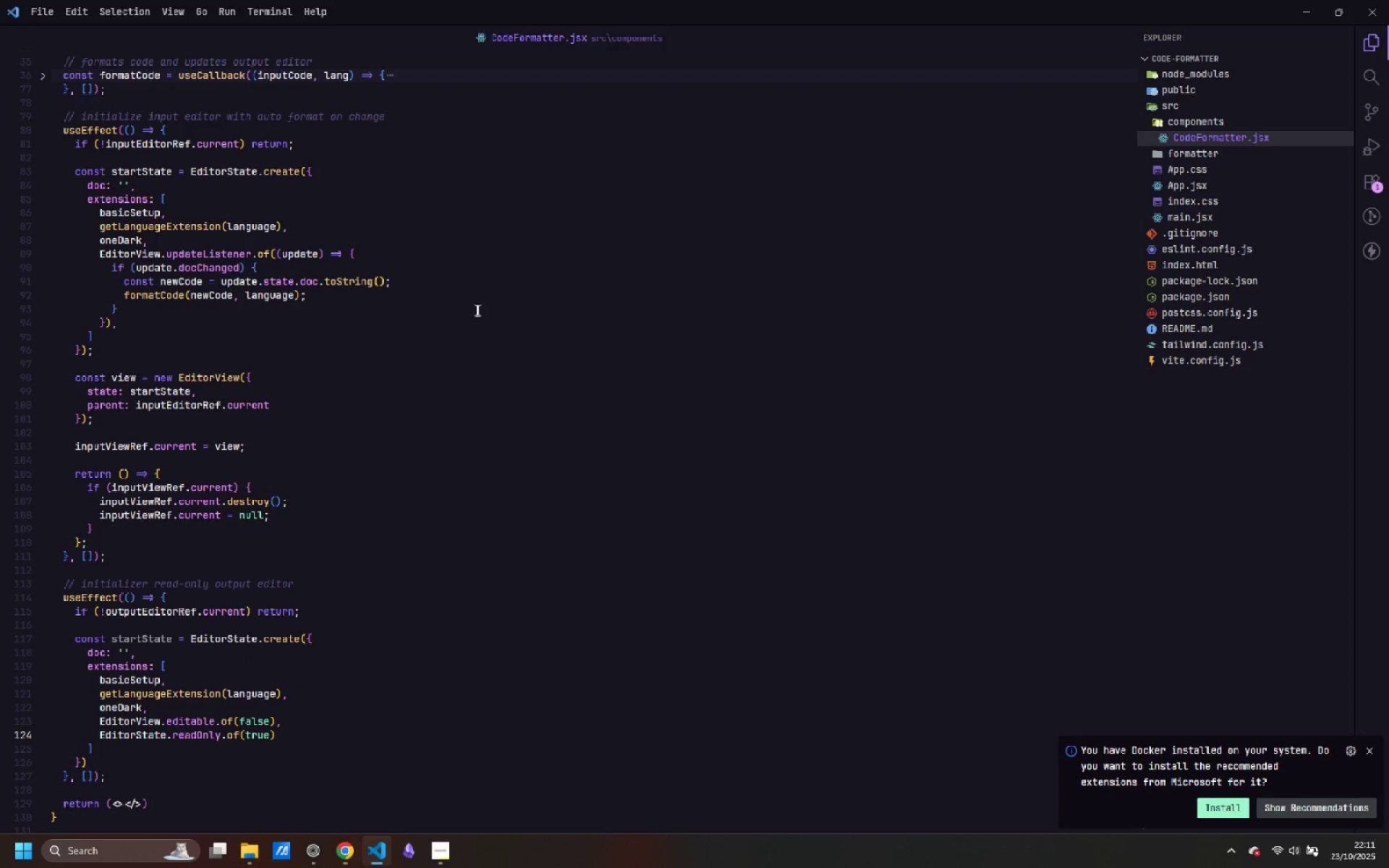 
key(ArrowDown)
 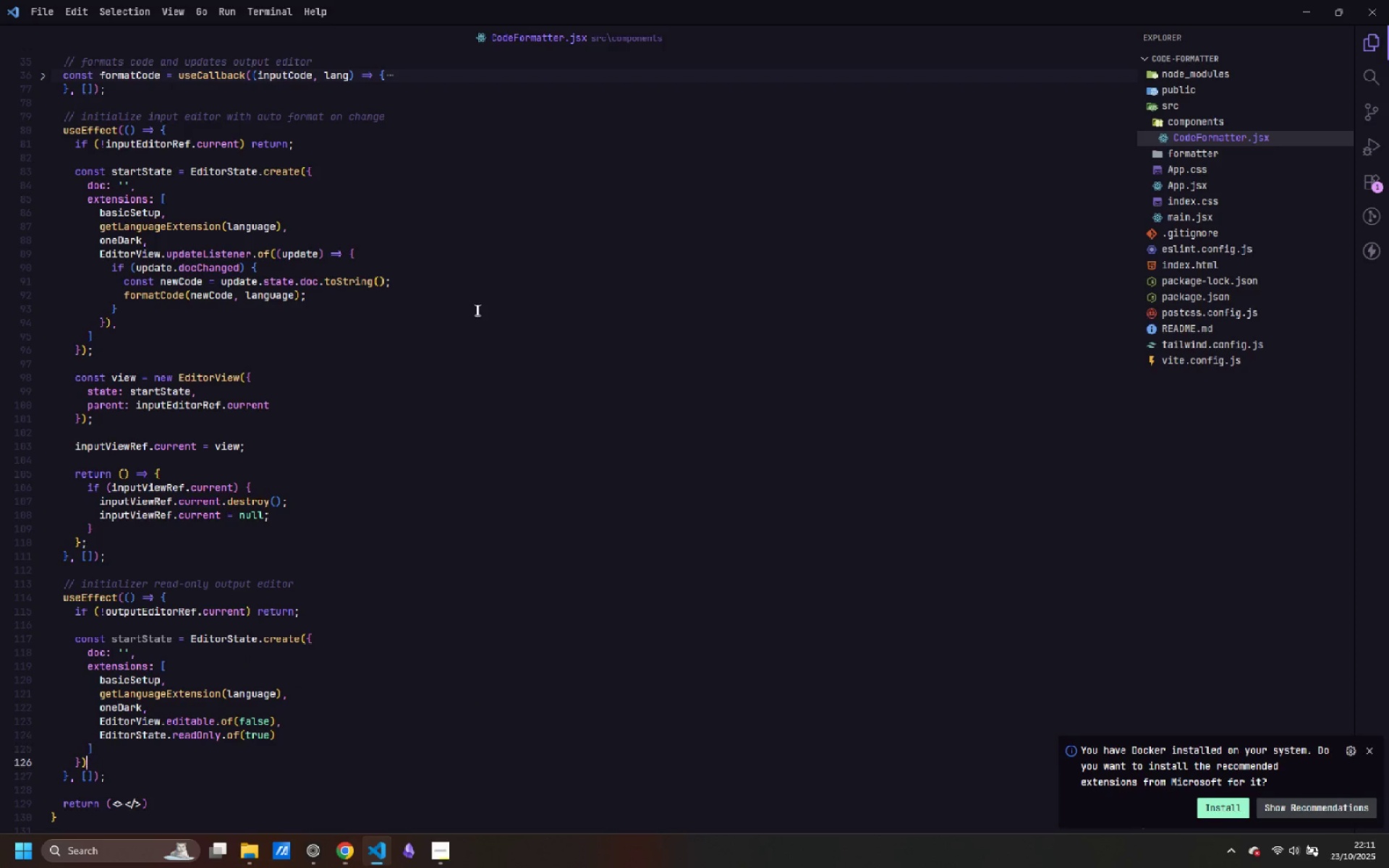 
key(ArrowDown)
 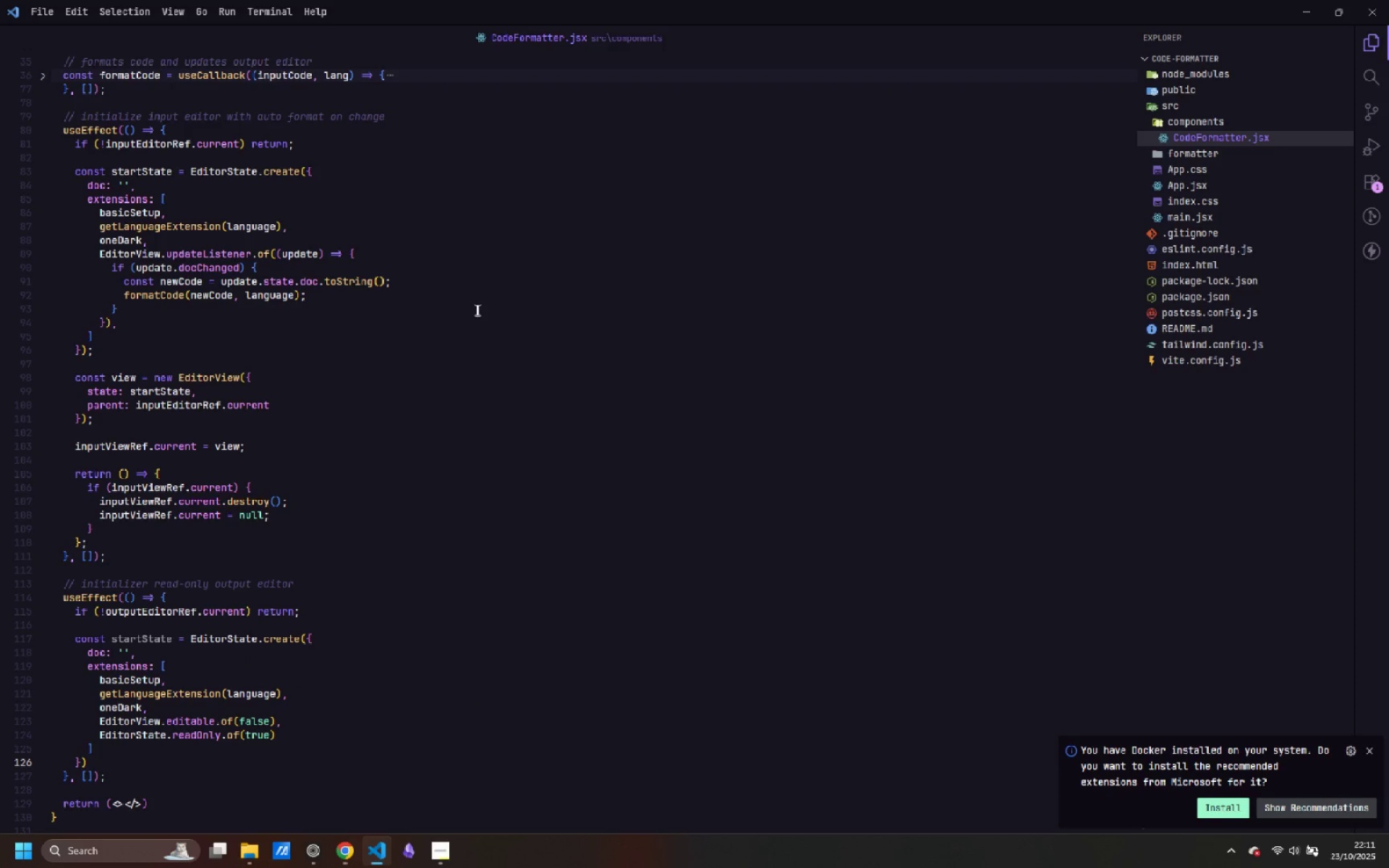 
key(Semicolon)
 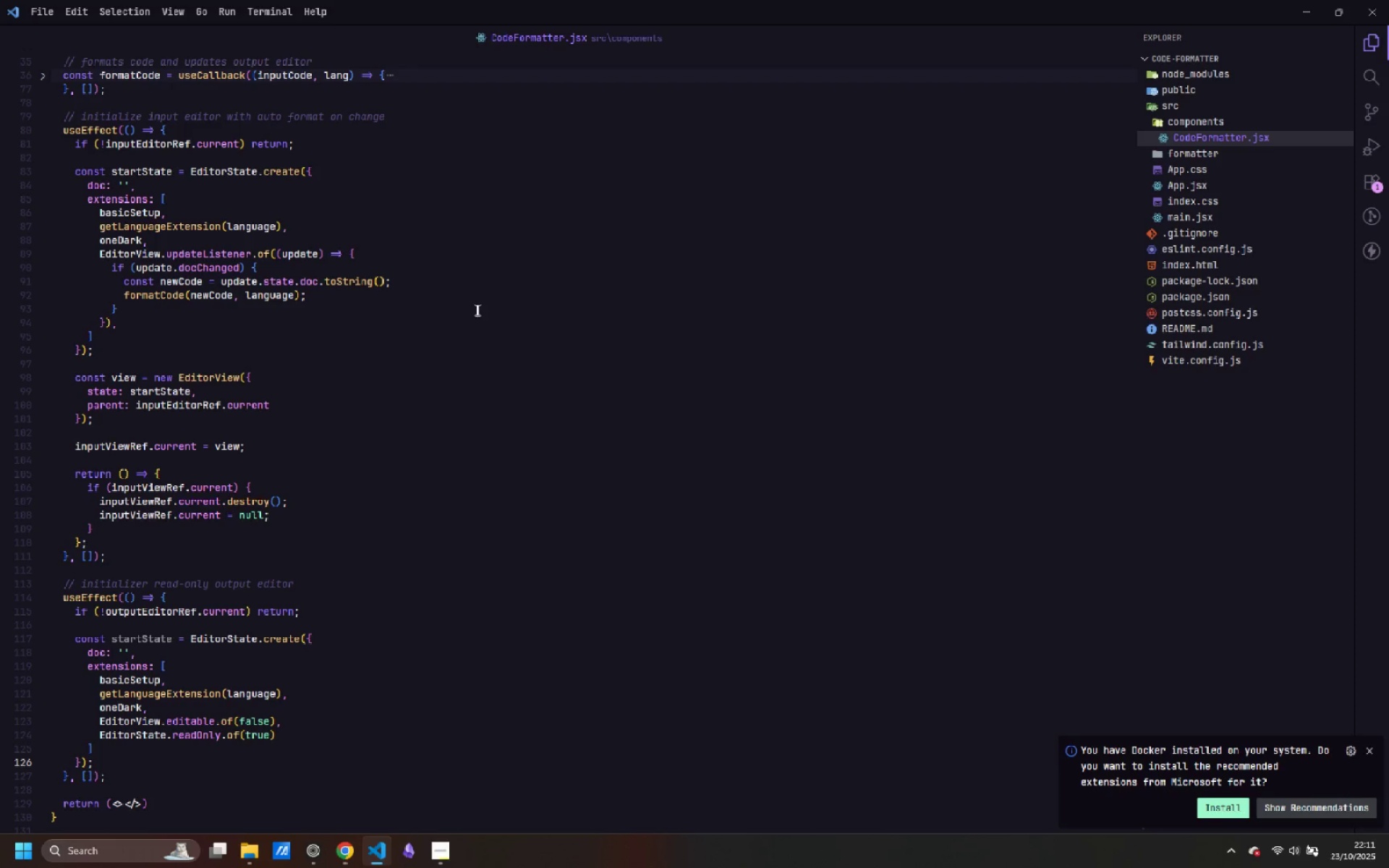 
key(Enter)
 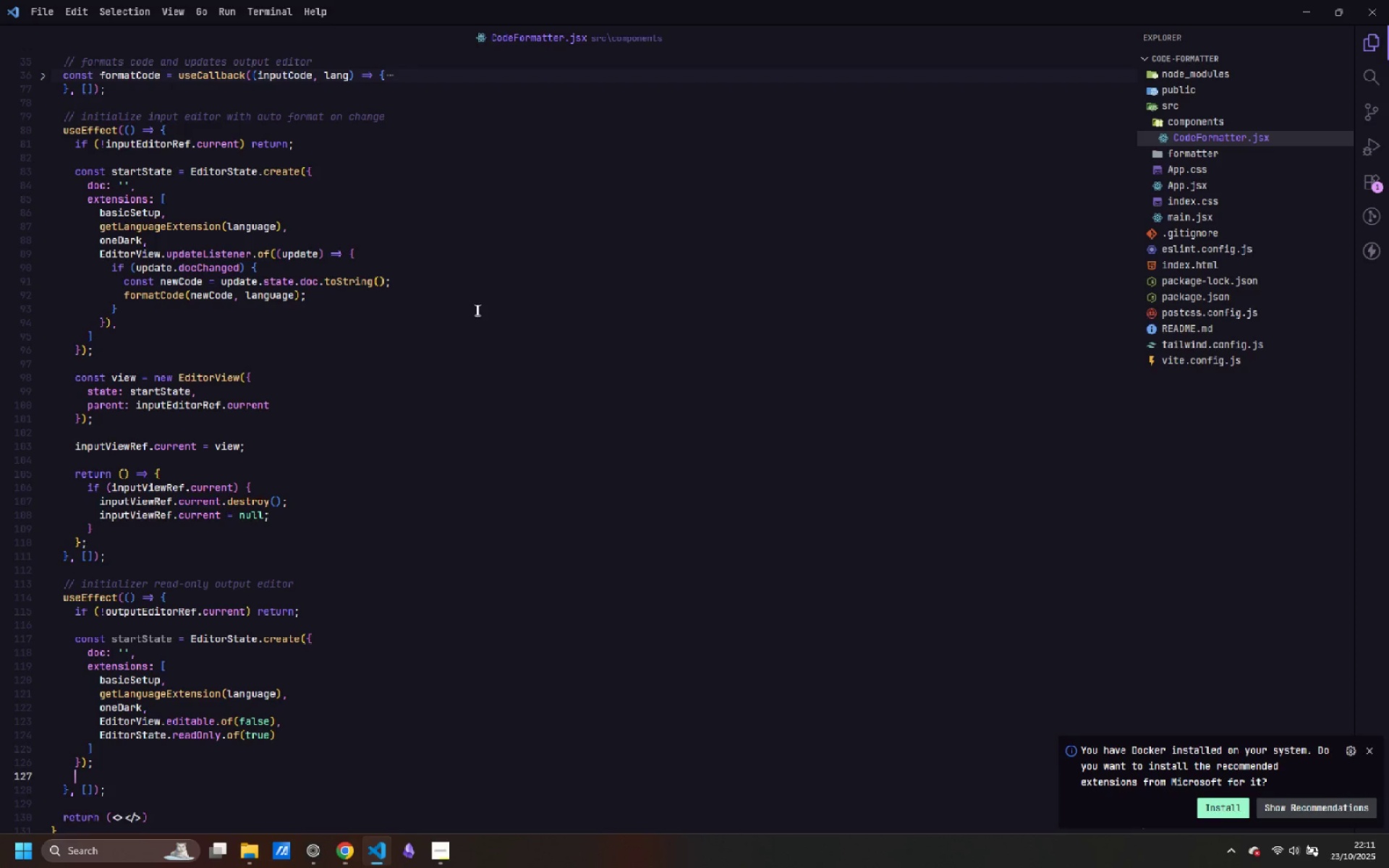 
key(Enter)
 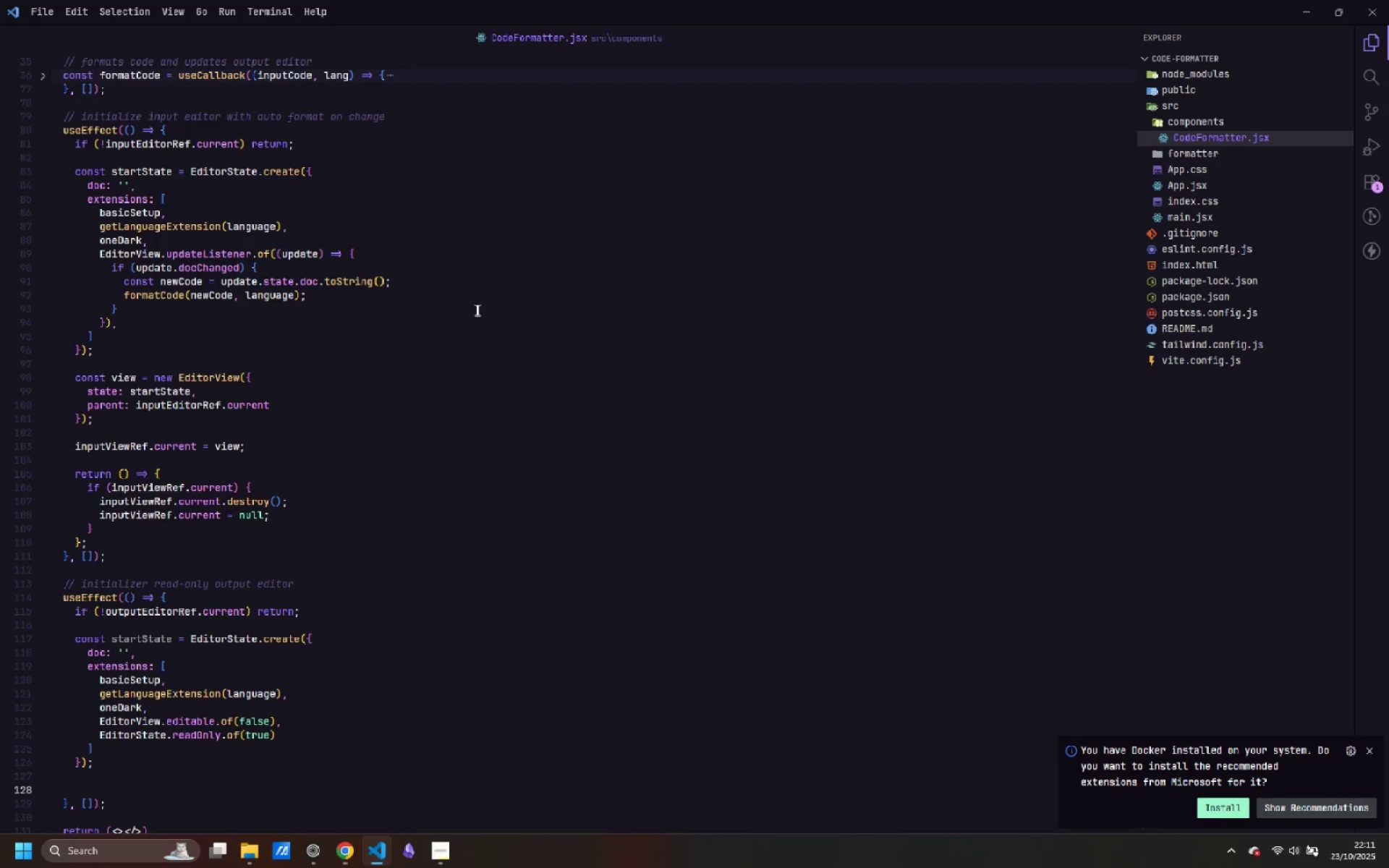 
type(const view = new EditorView({)
 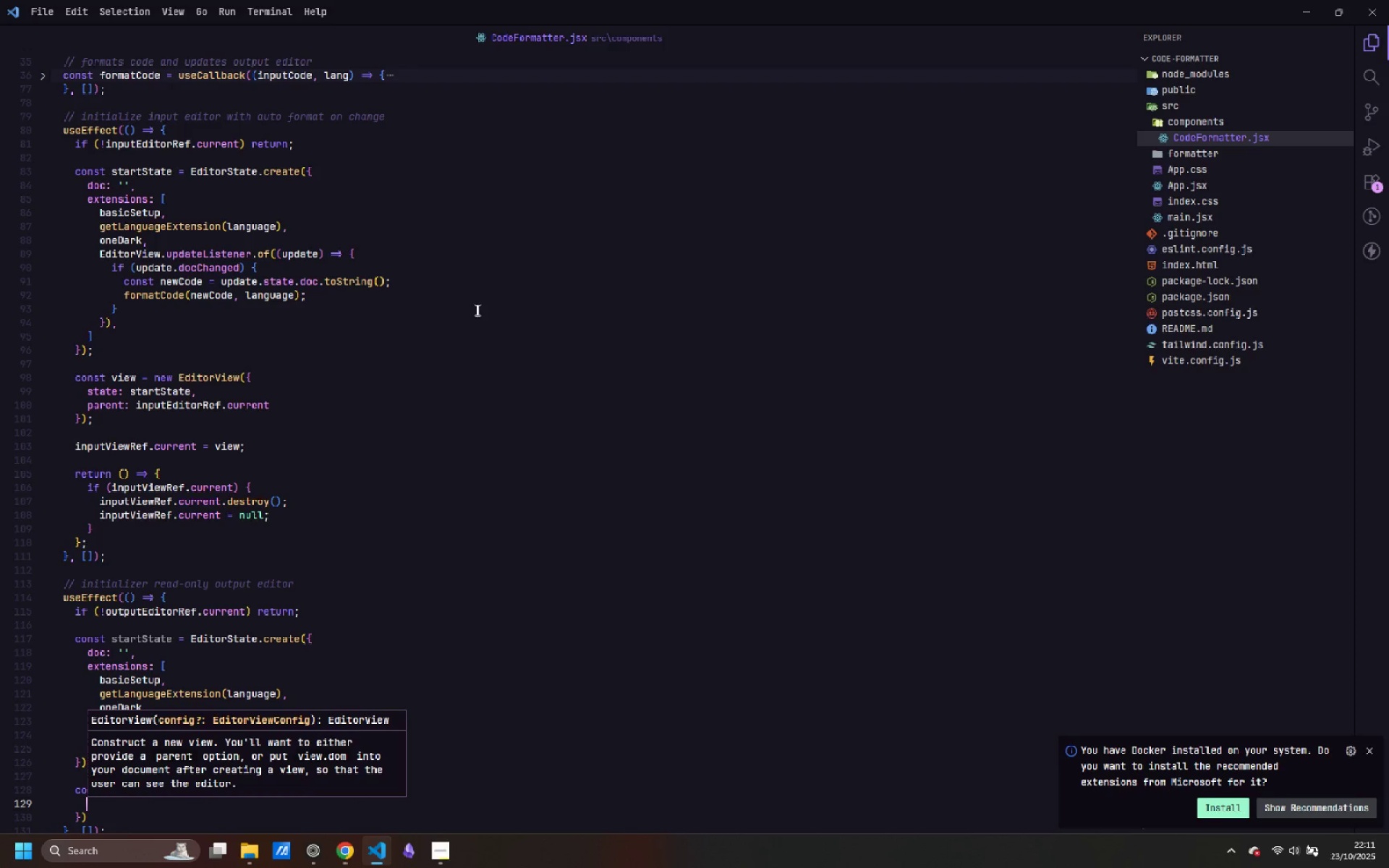 
 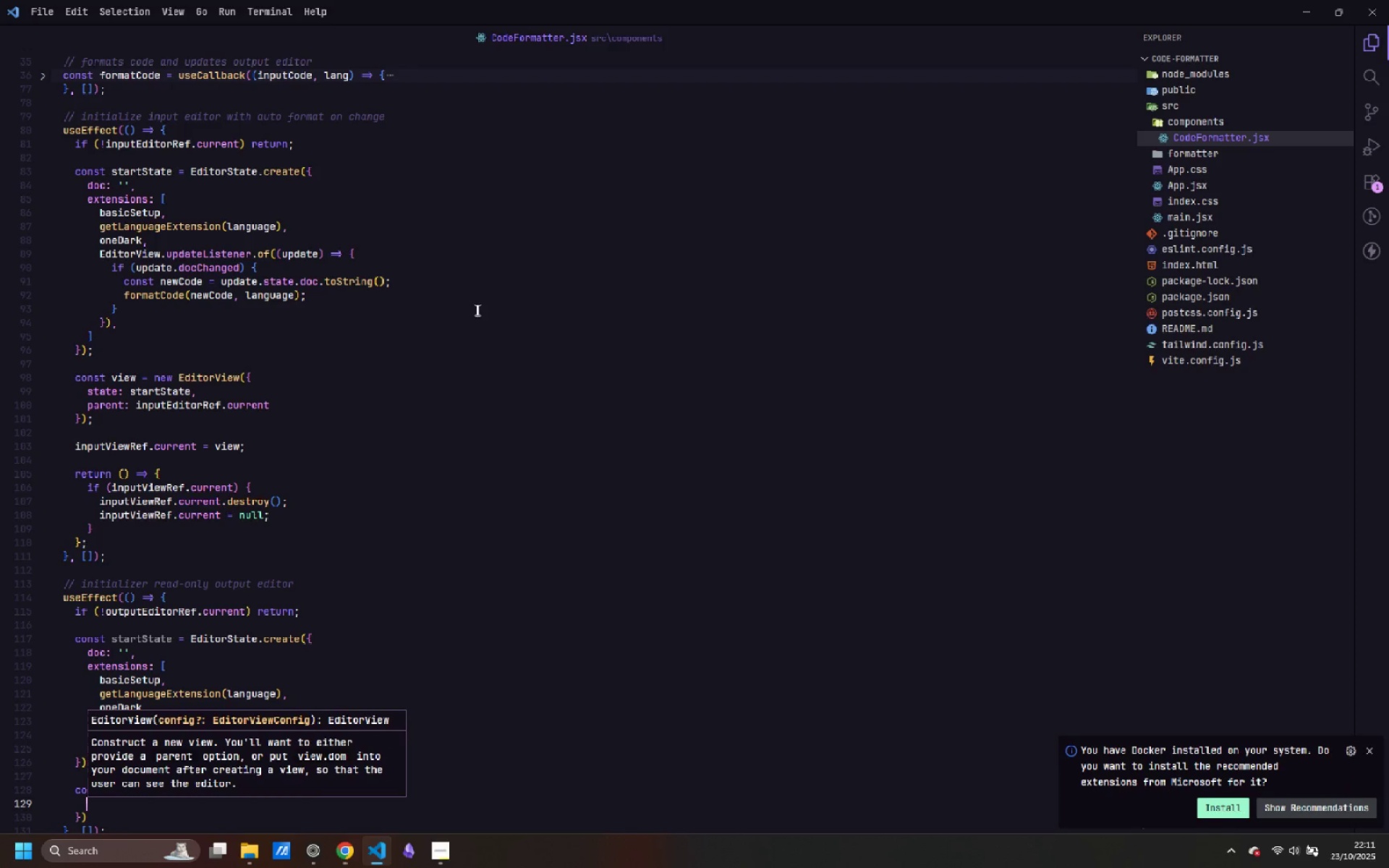 
key(Enter)
 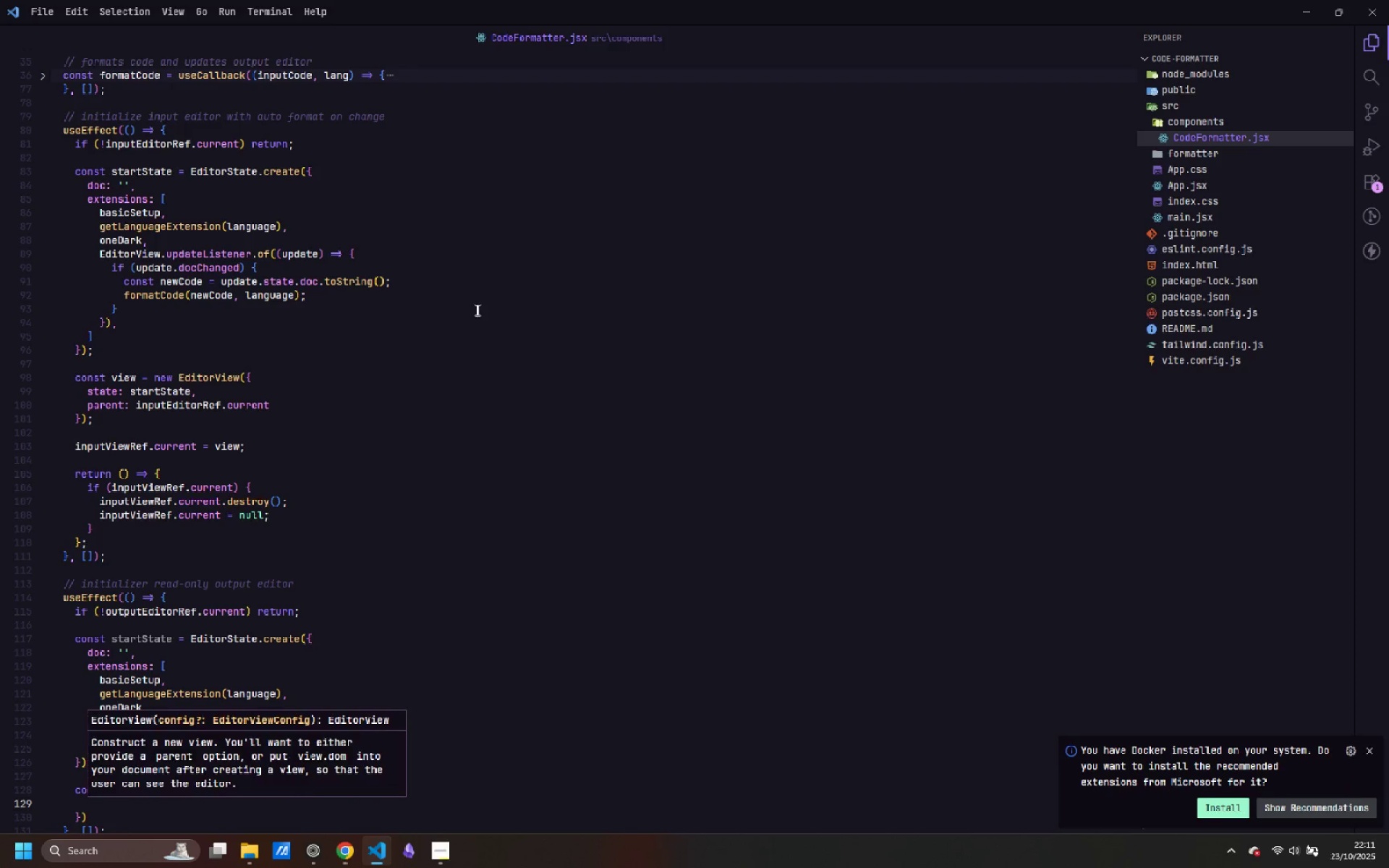 
key(Escape)
type(state: S)
key(Backspace)
type(startState,)
 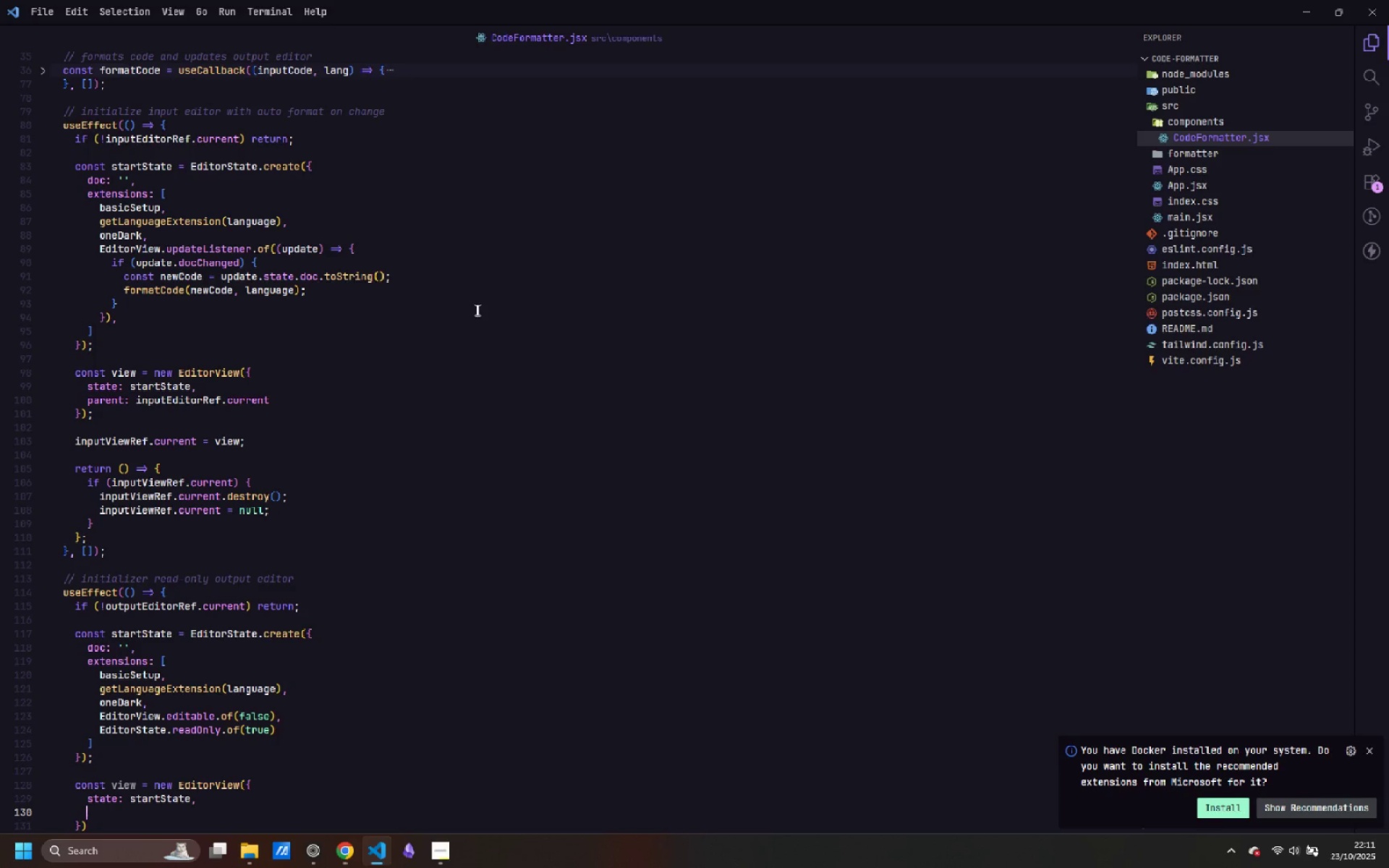 
 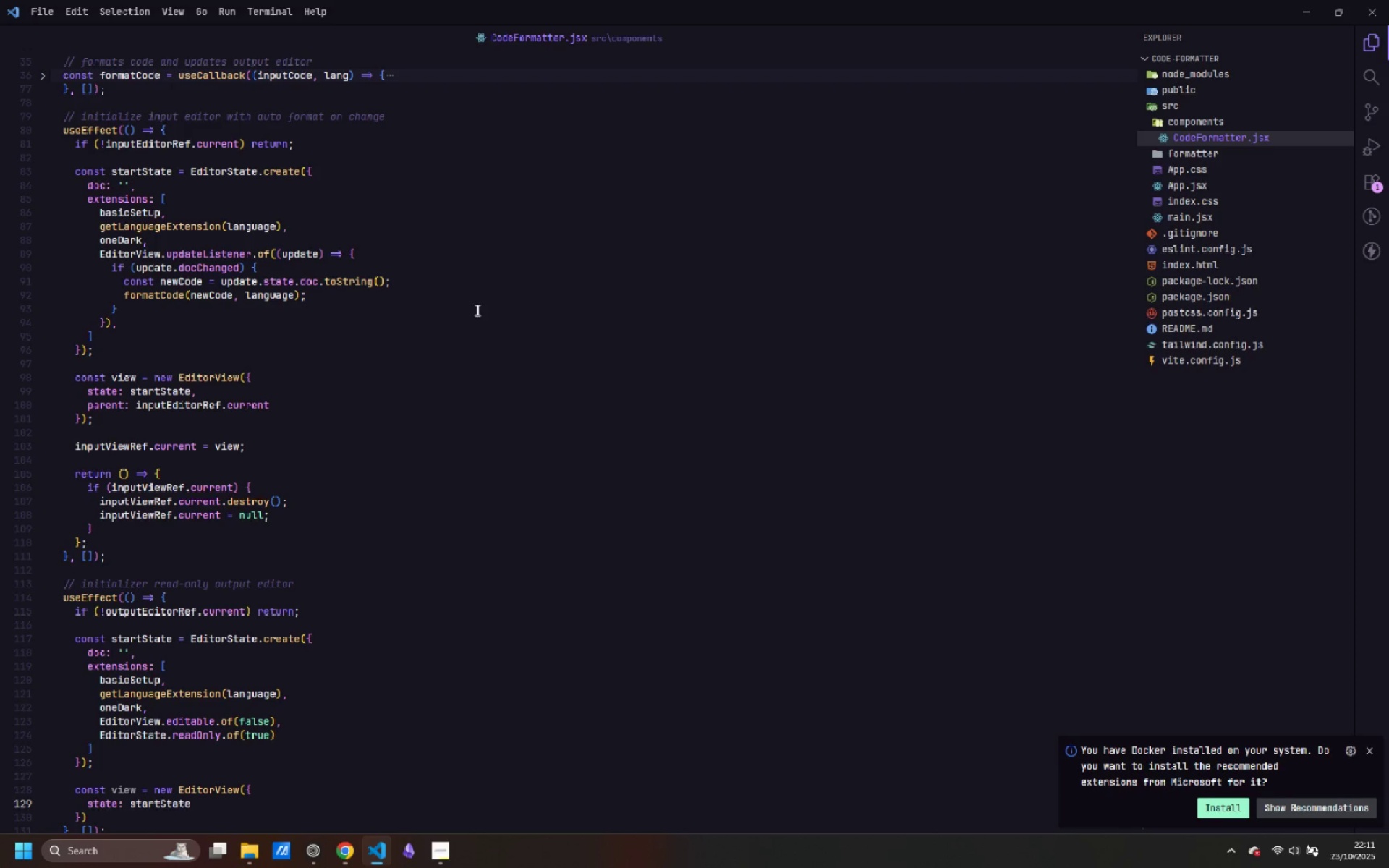 
key(Enter)
 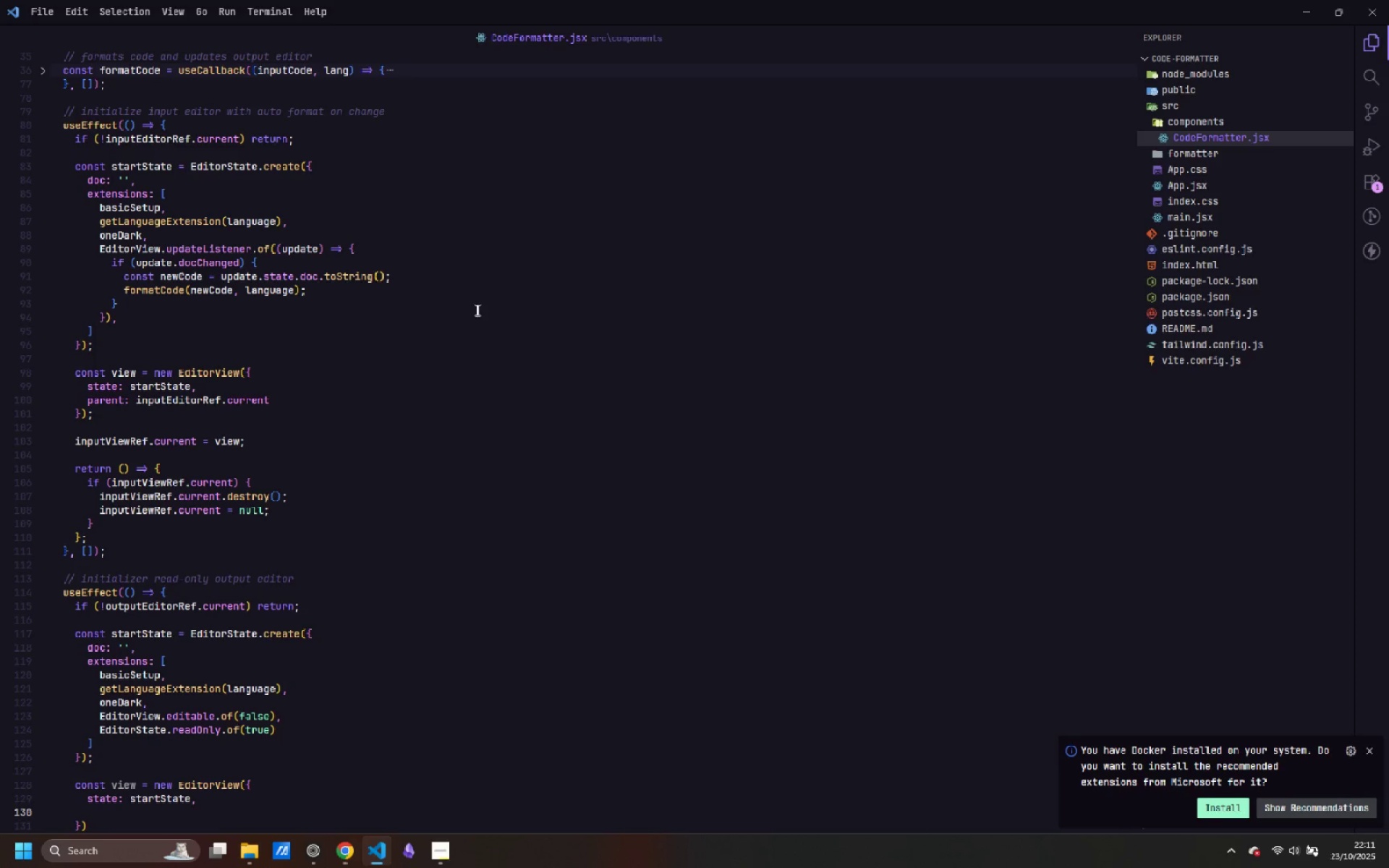 
type(parent: outputEditorRef.current)
 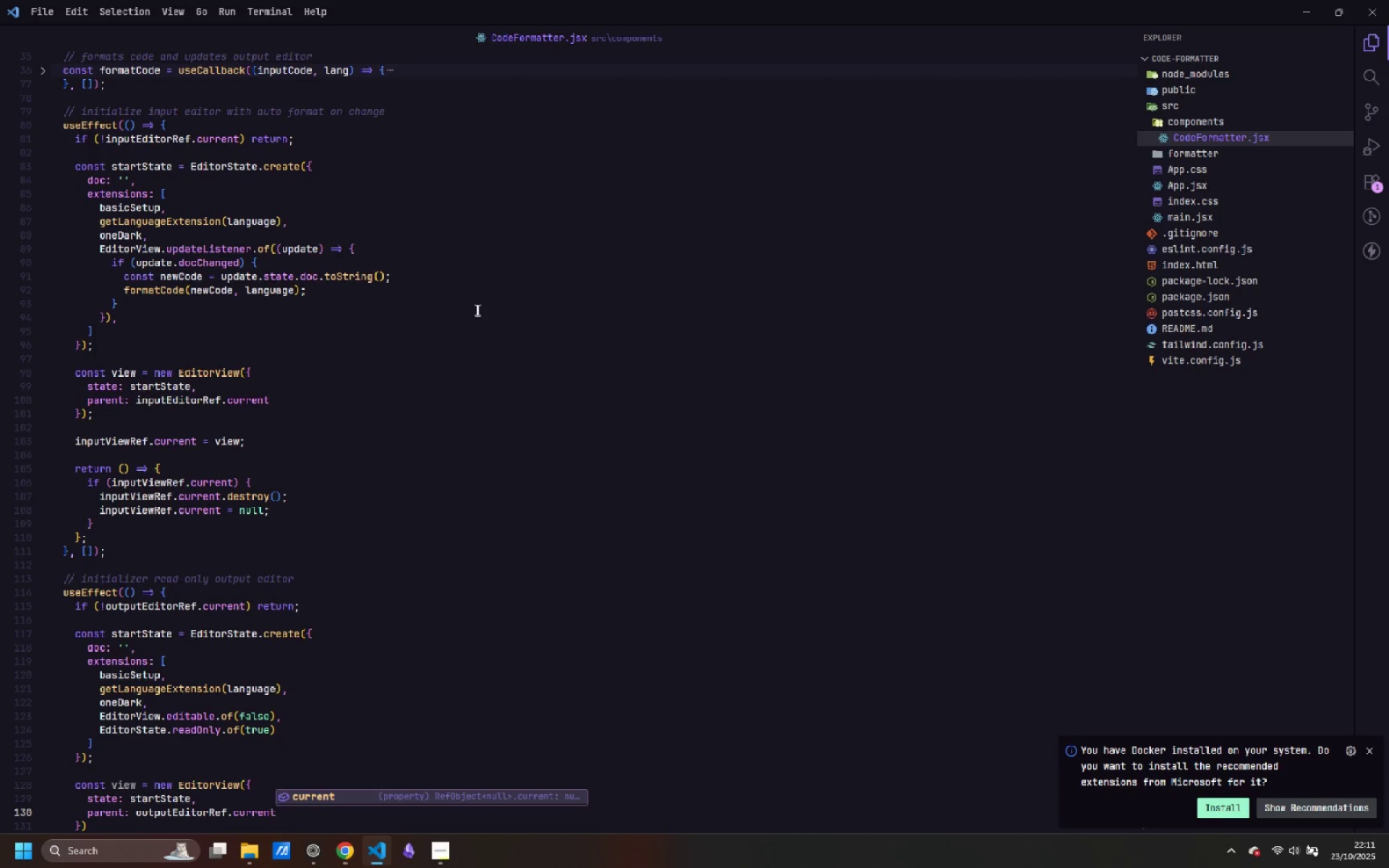 
key(Escape)
 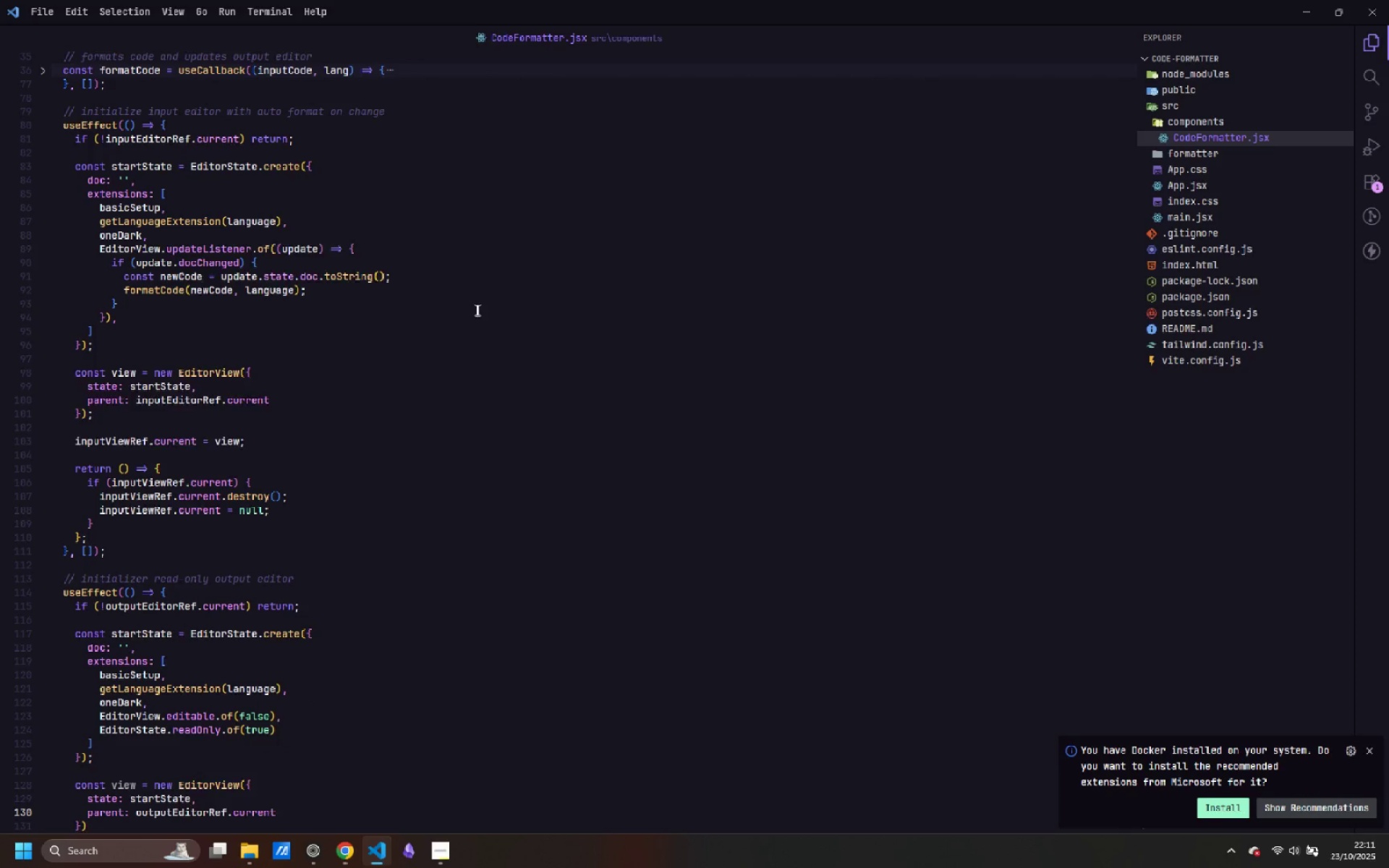 
key(ArrowDown)
 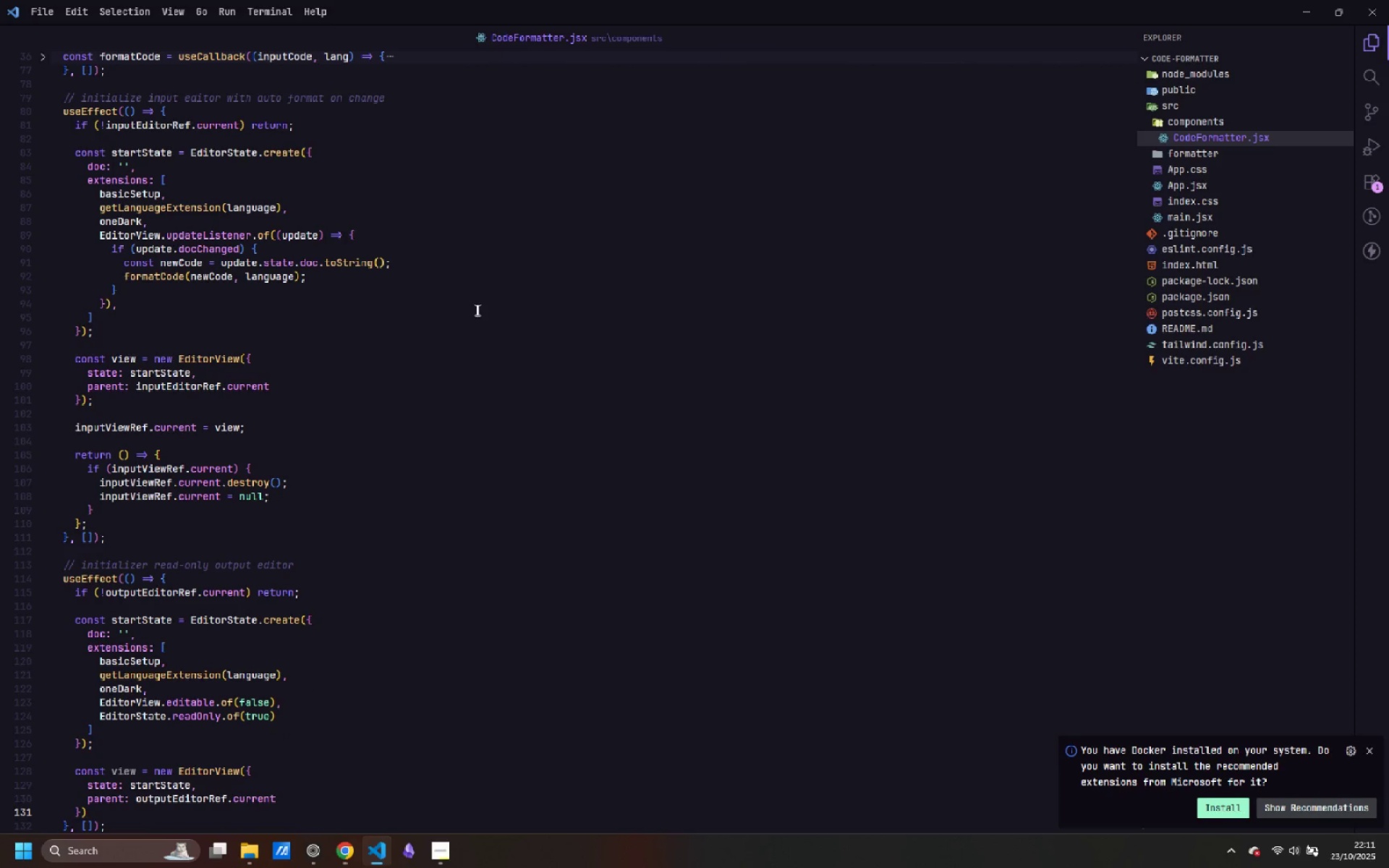 
key(Semicolon)
 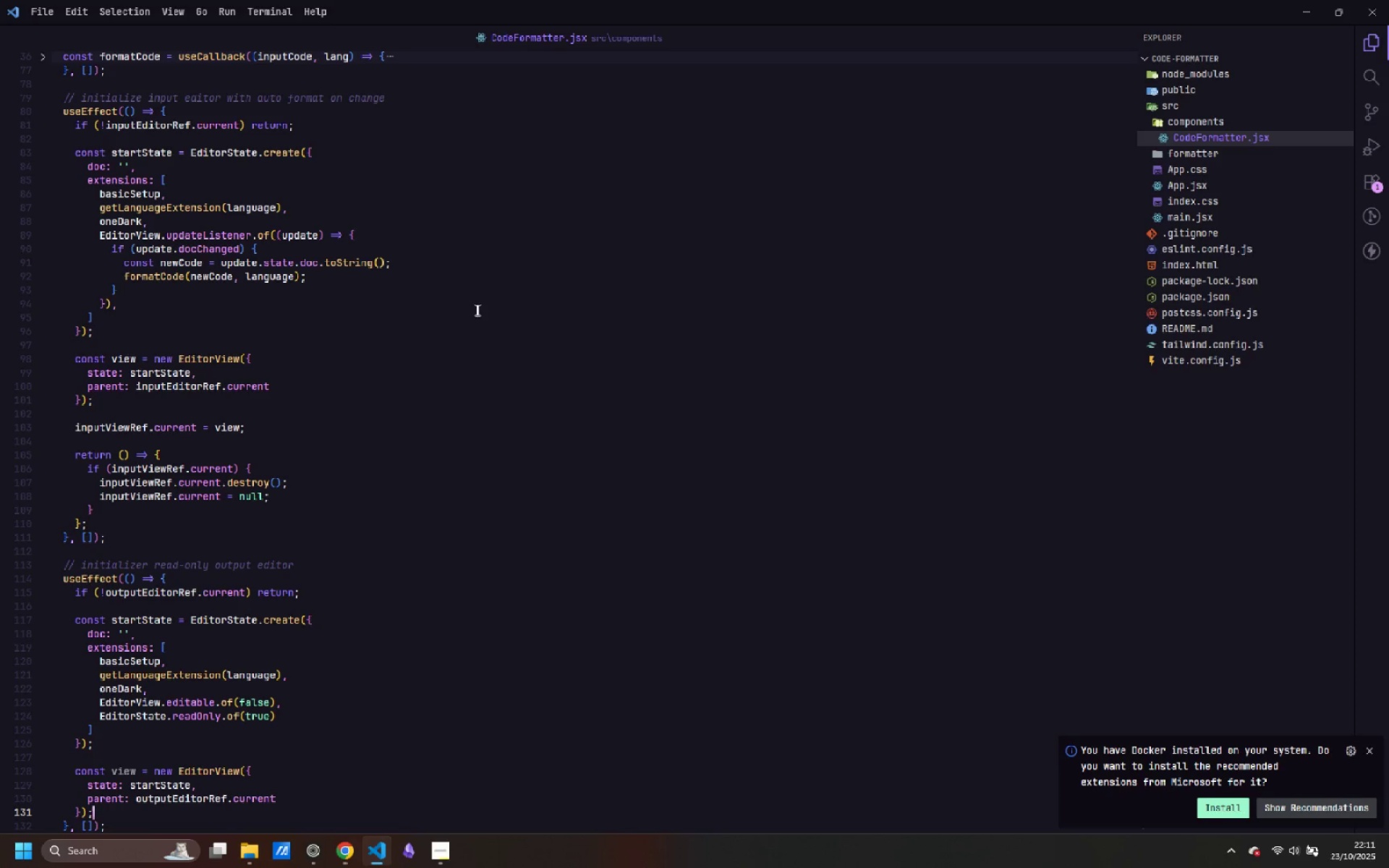 
wait(5.3)
 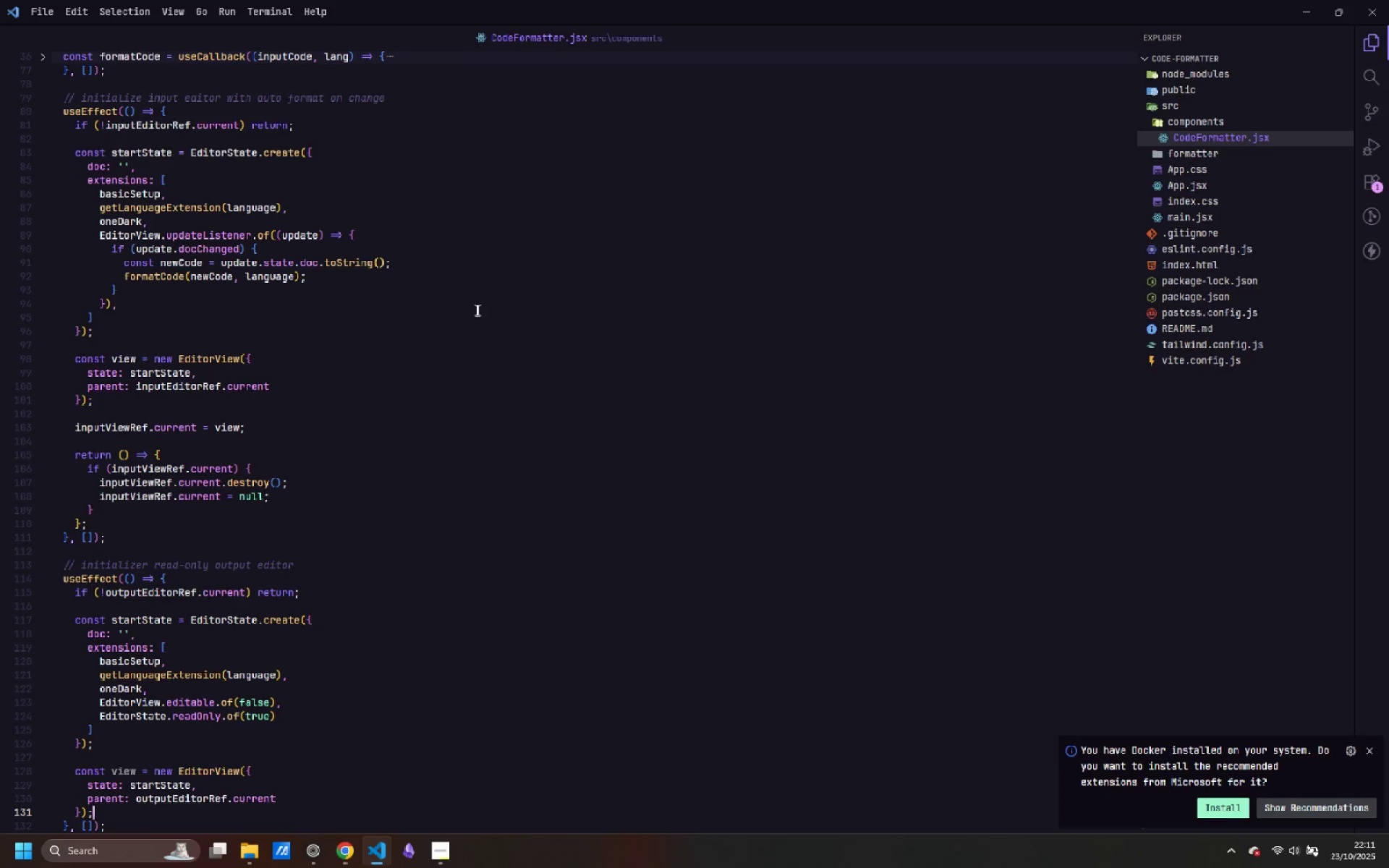 
key(Enter)
 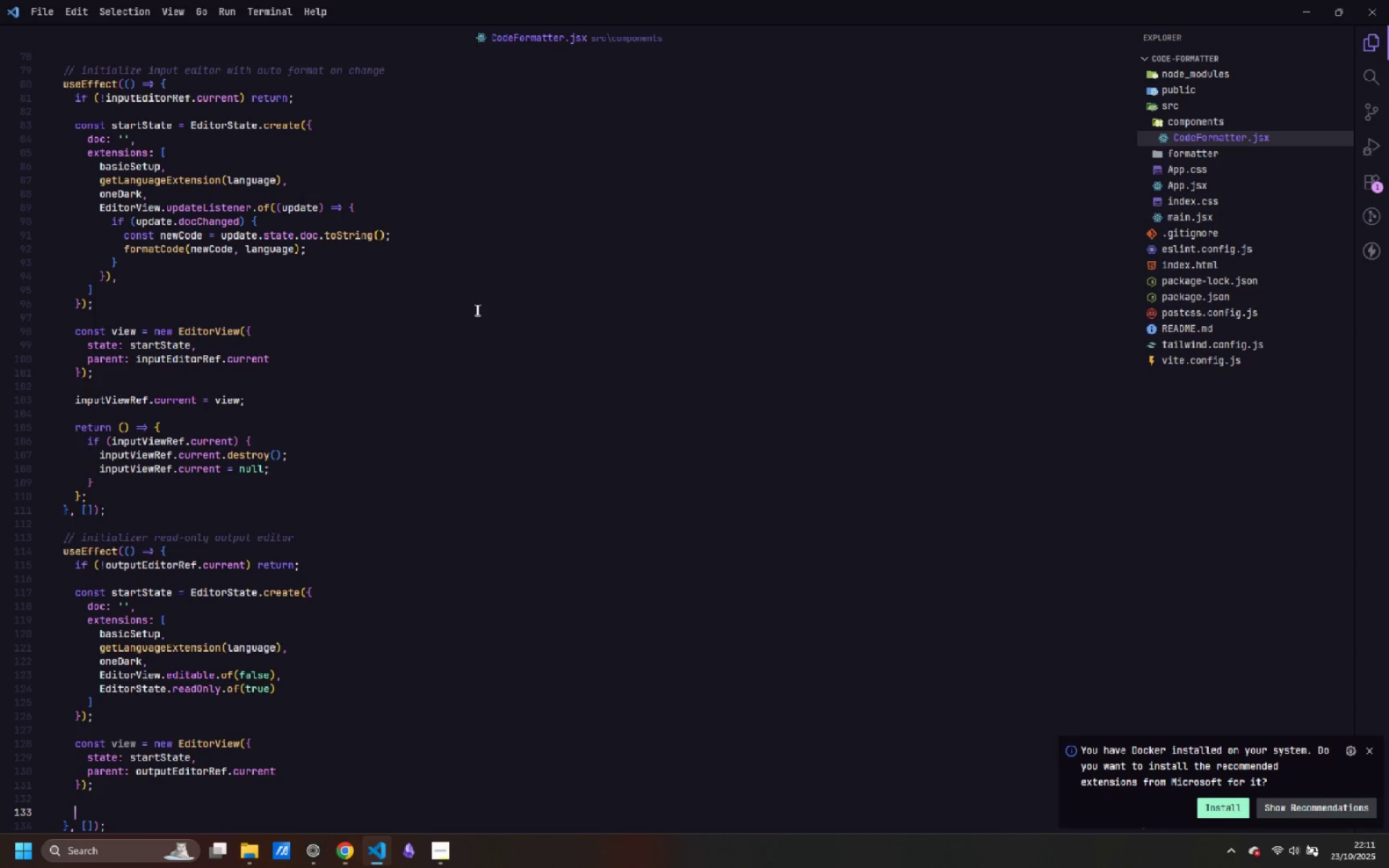 
key(Enter)
 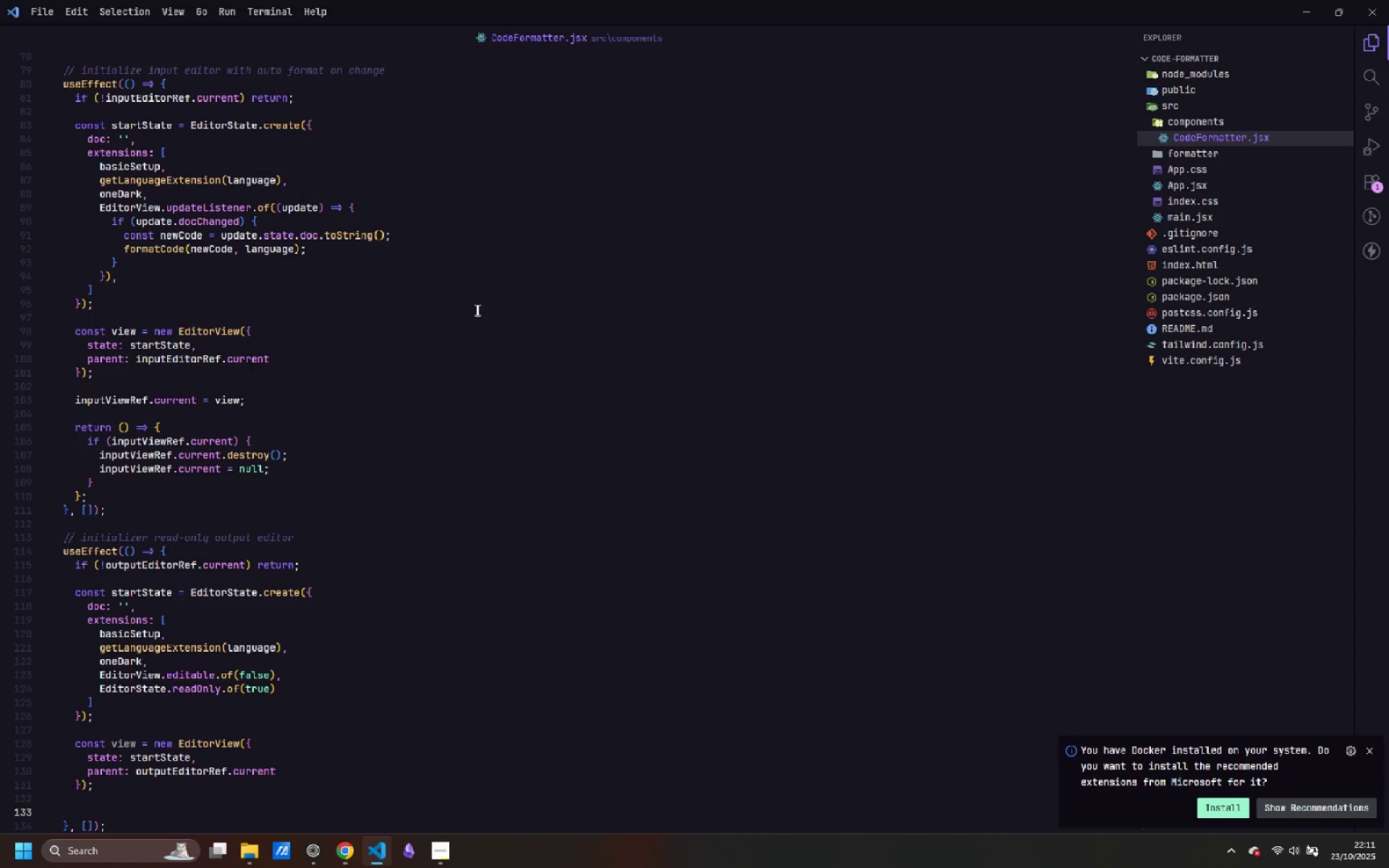 
type(outputViewRef.current = view;)
 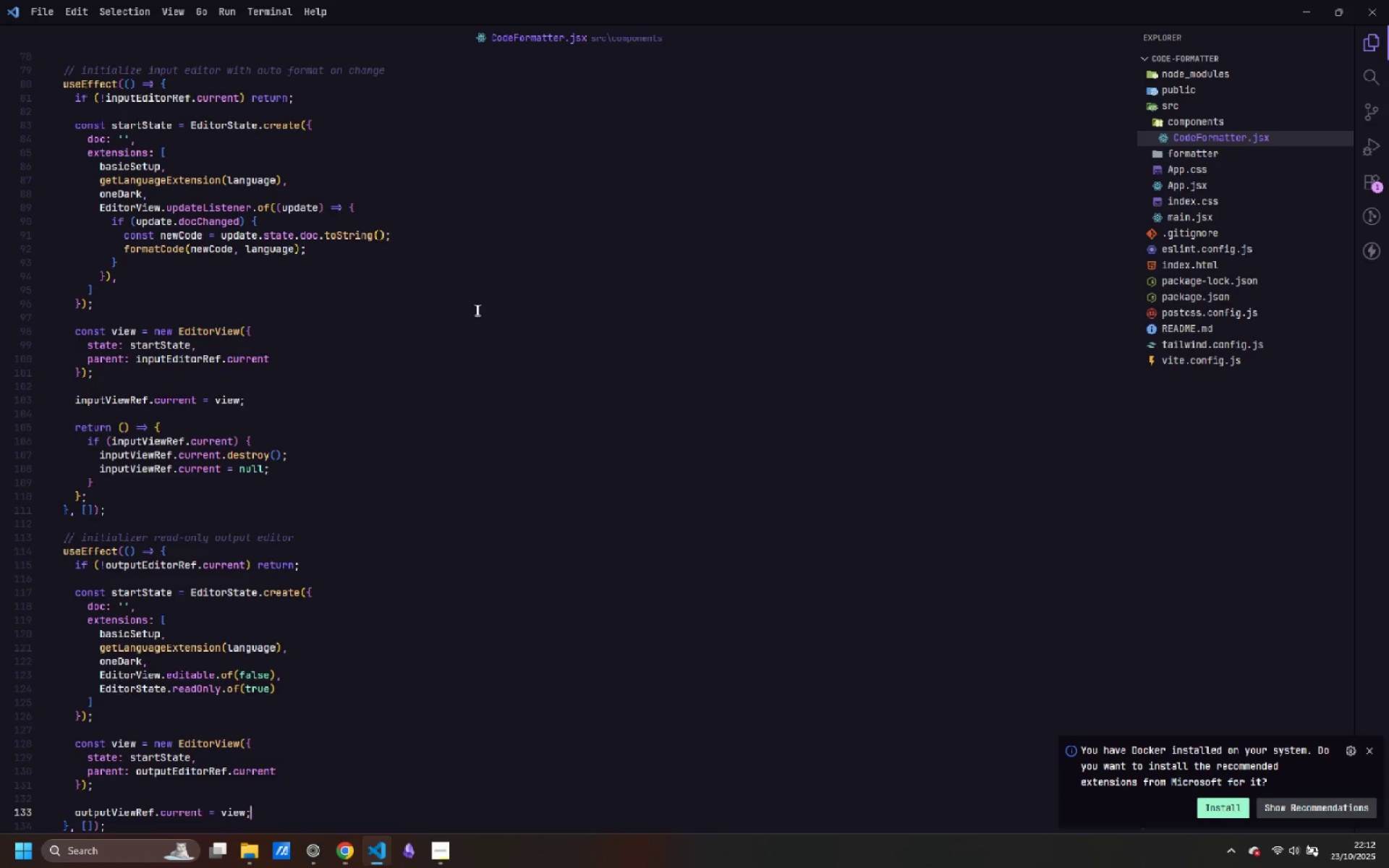 
key(Enter)
 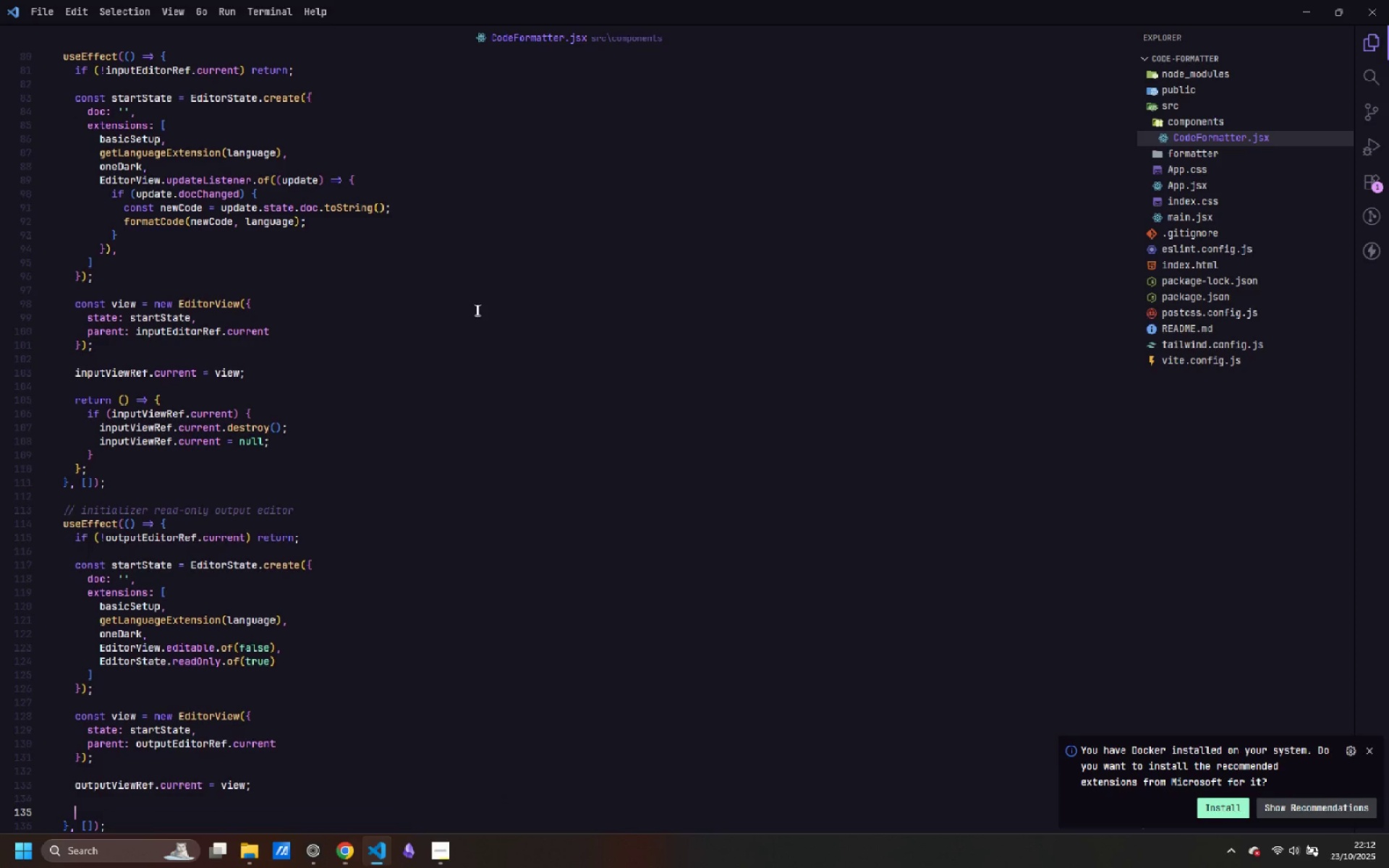 
key(Enter)
 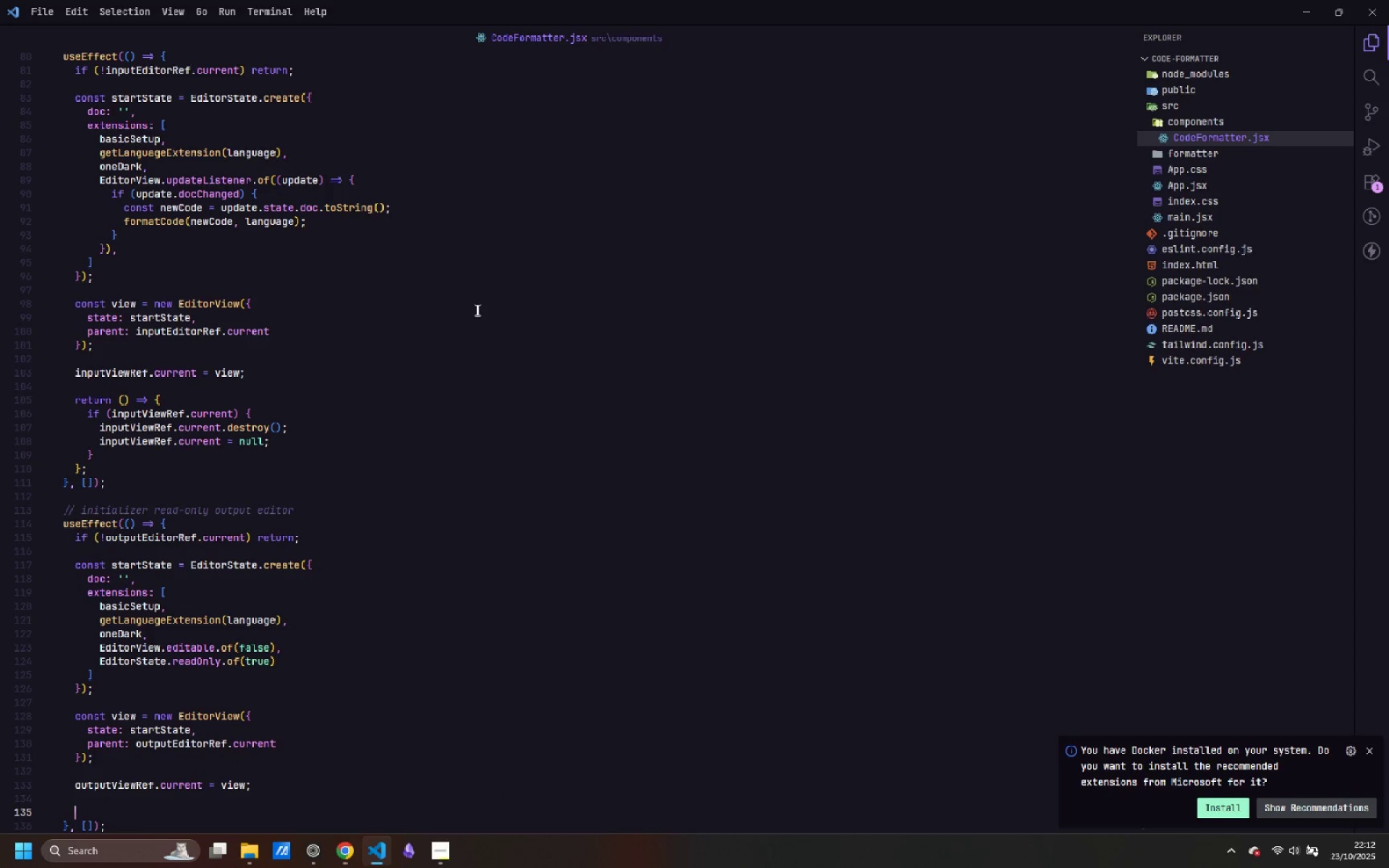 
type(return ()
 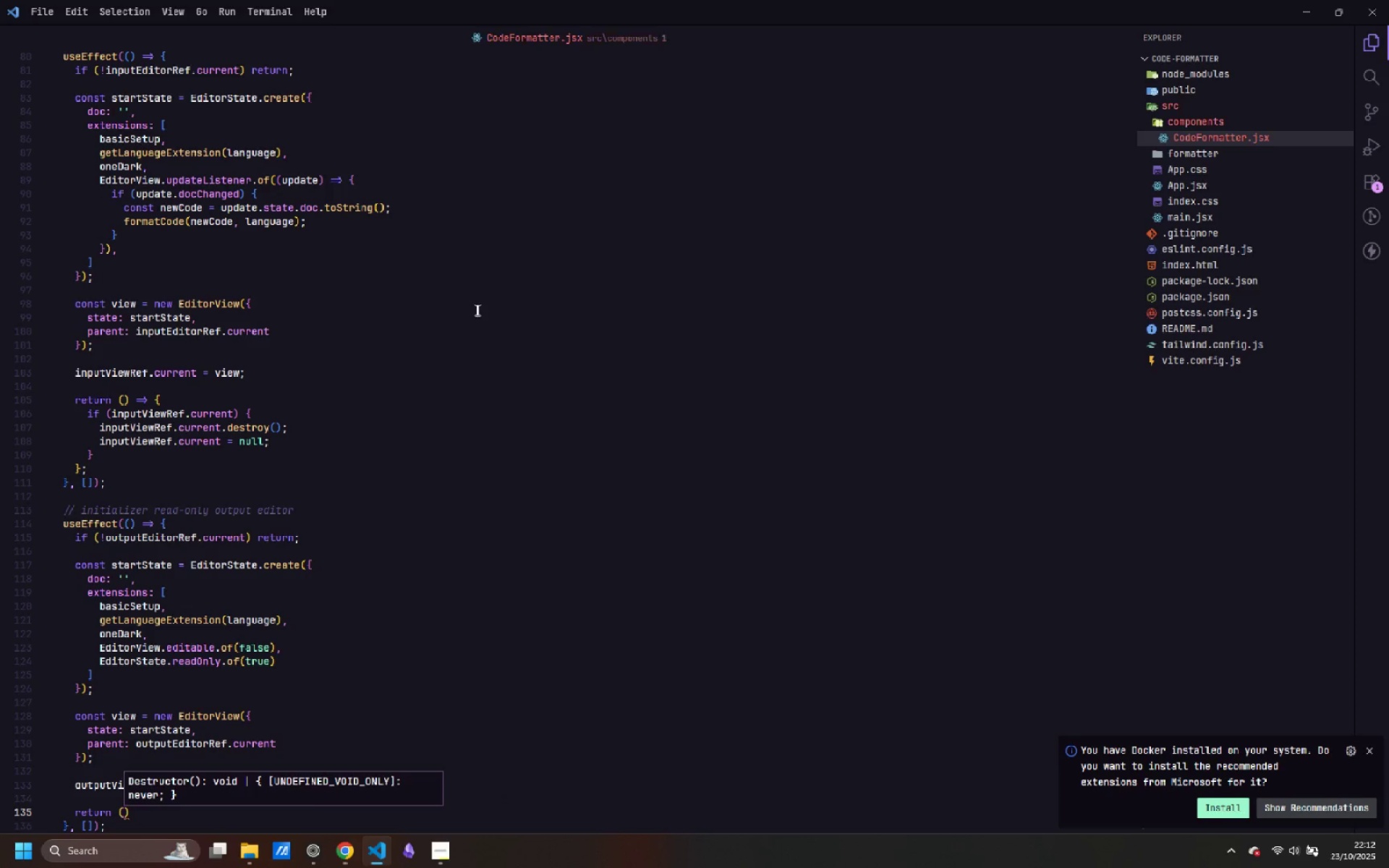 
key(ArrowRight)
 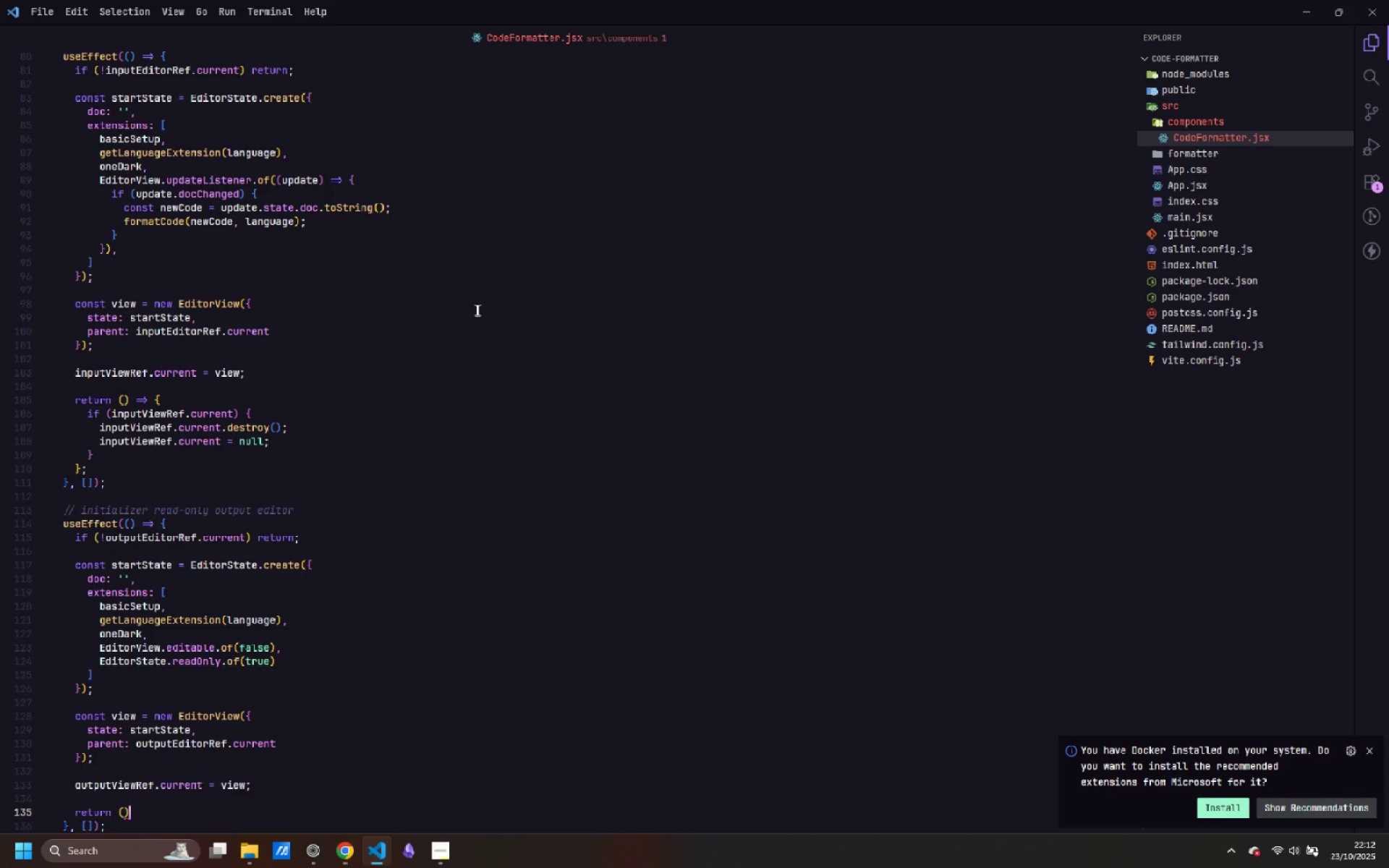 
key(Space)
 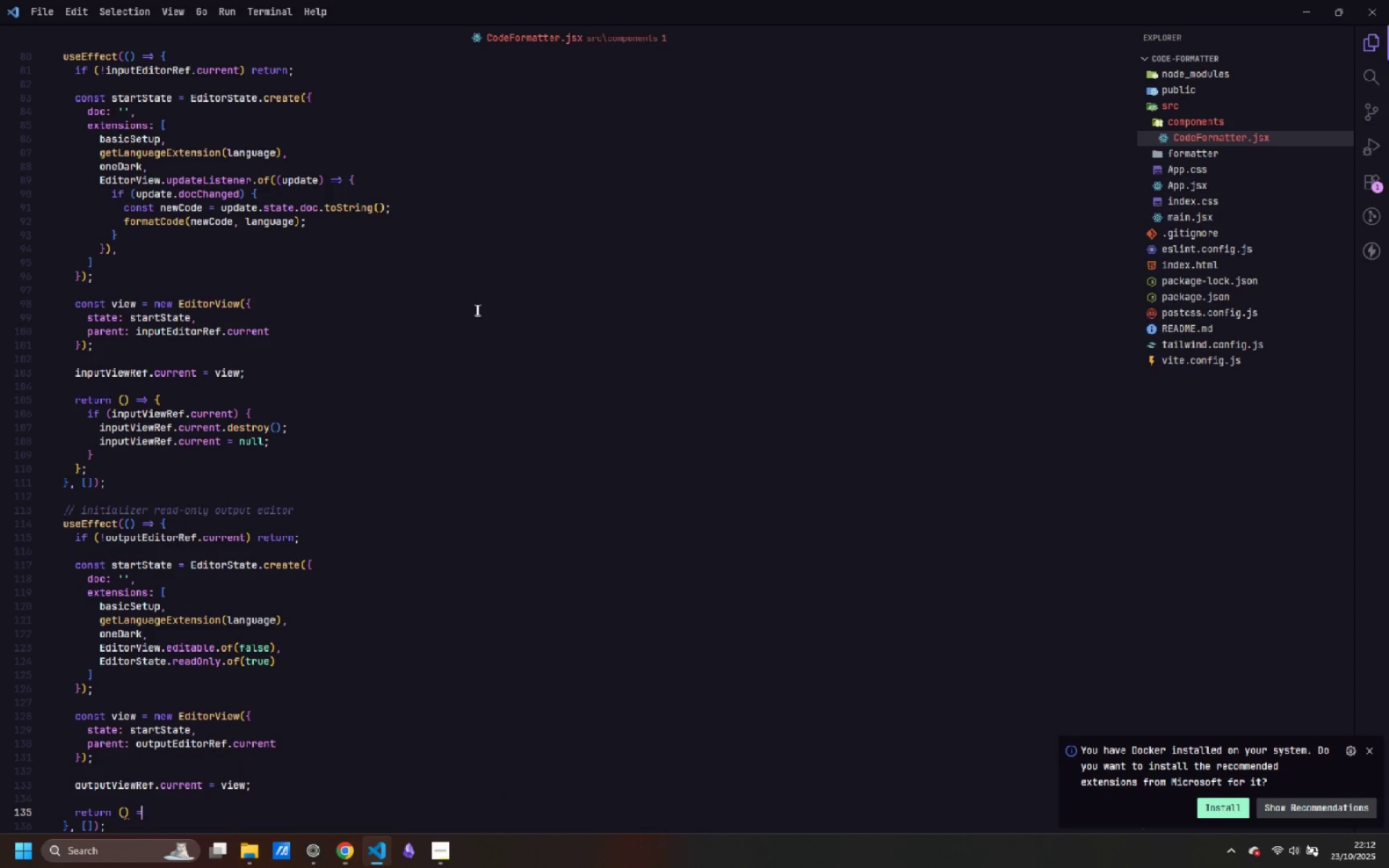 
key(Equal)
 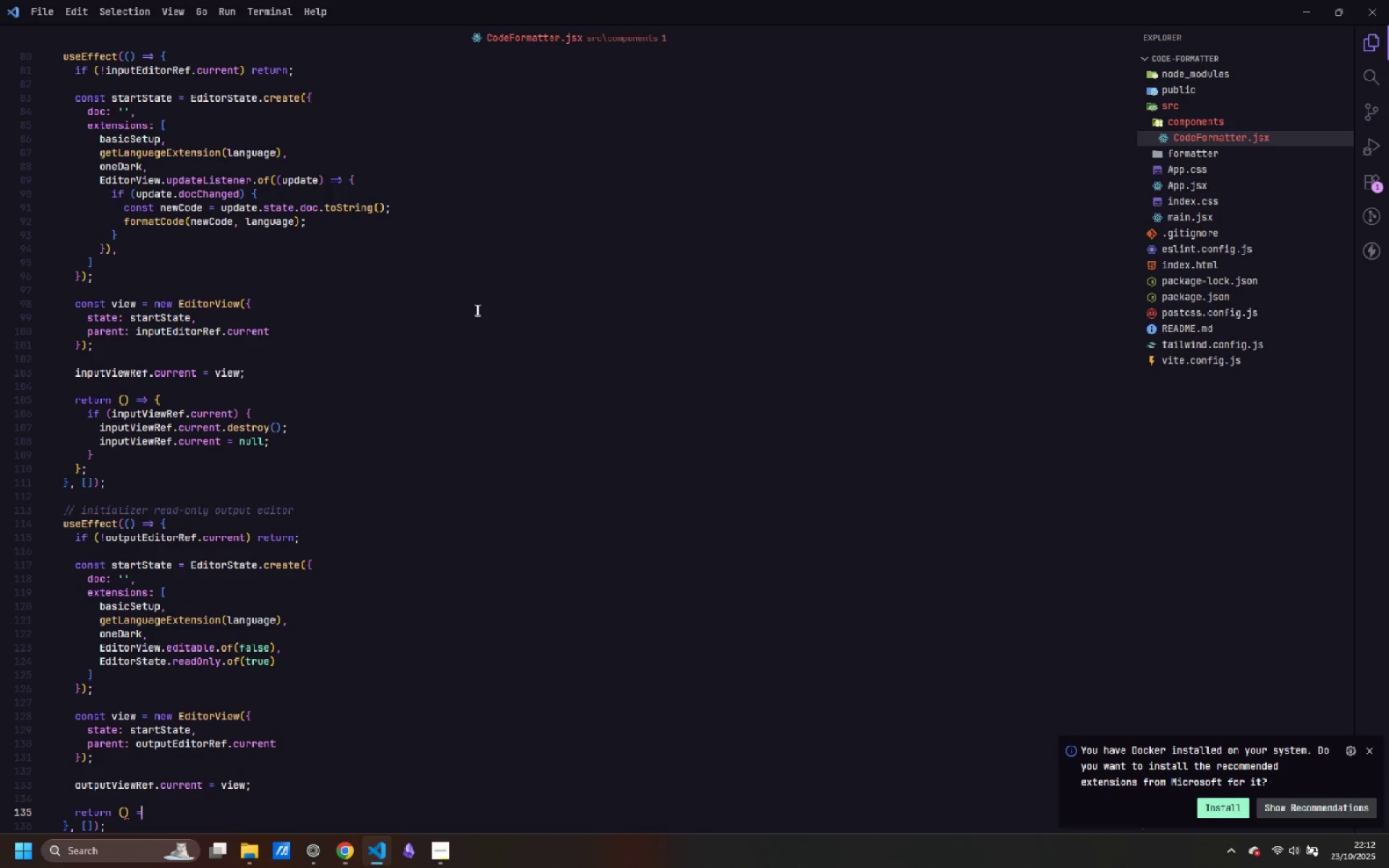 
key(Shift+Period)
 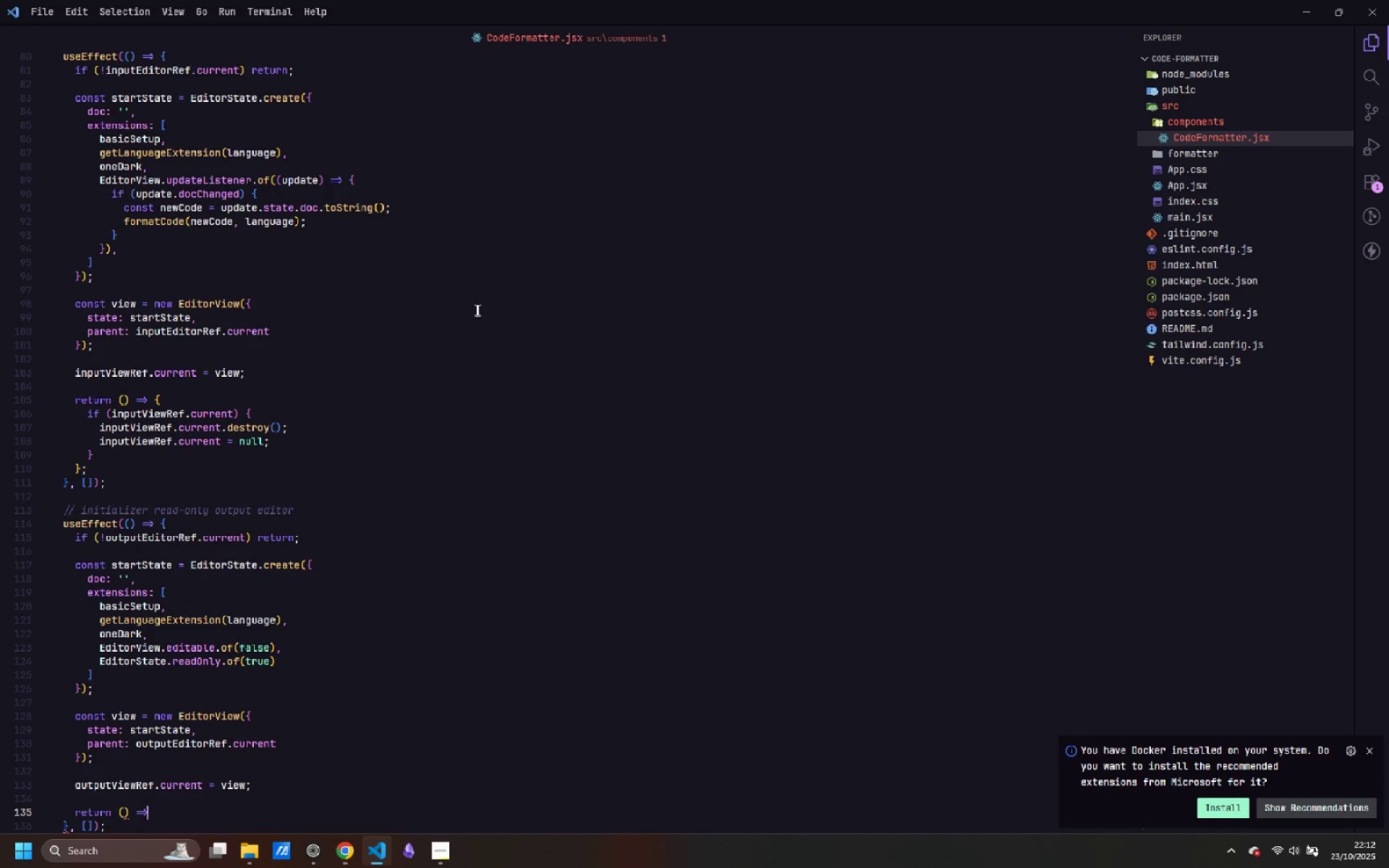 
key(Shift+Space)
 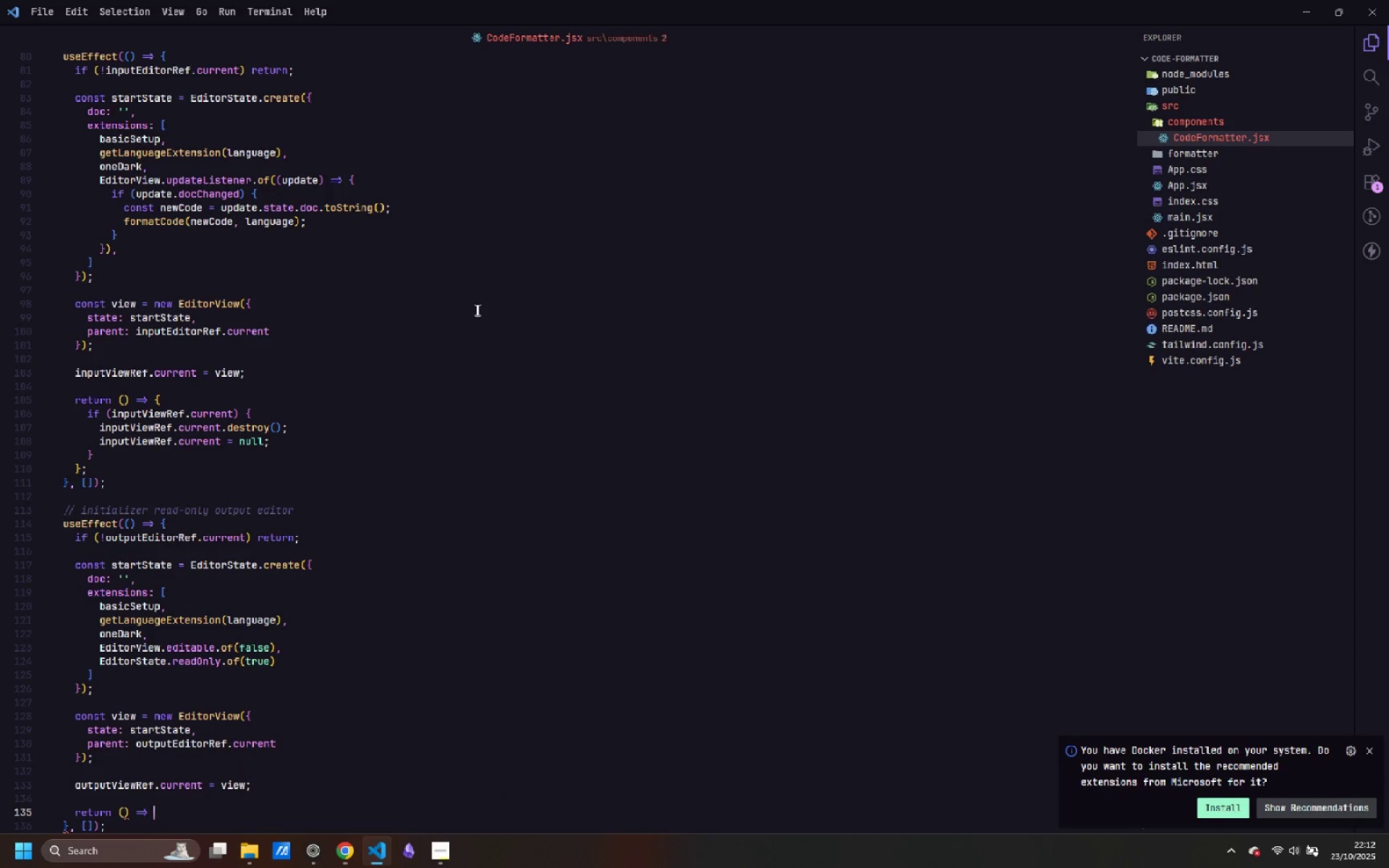 
key(Shift+BracketLeft)
 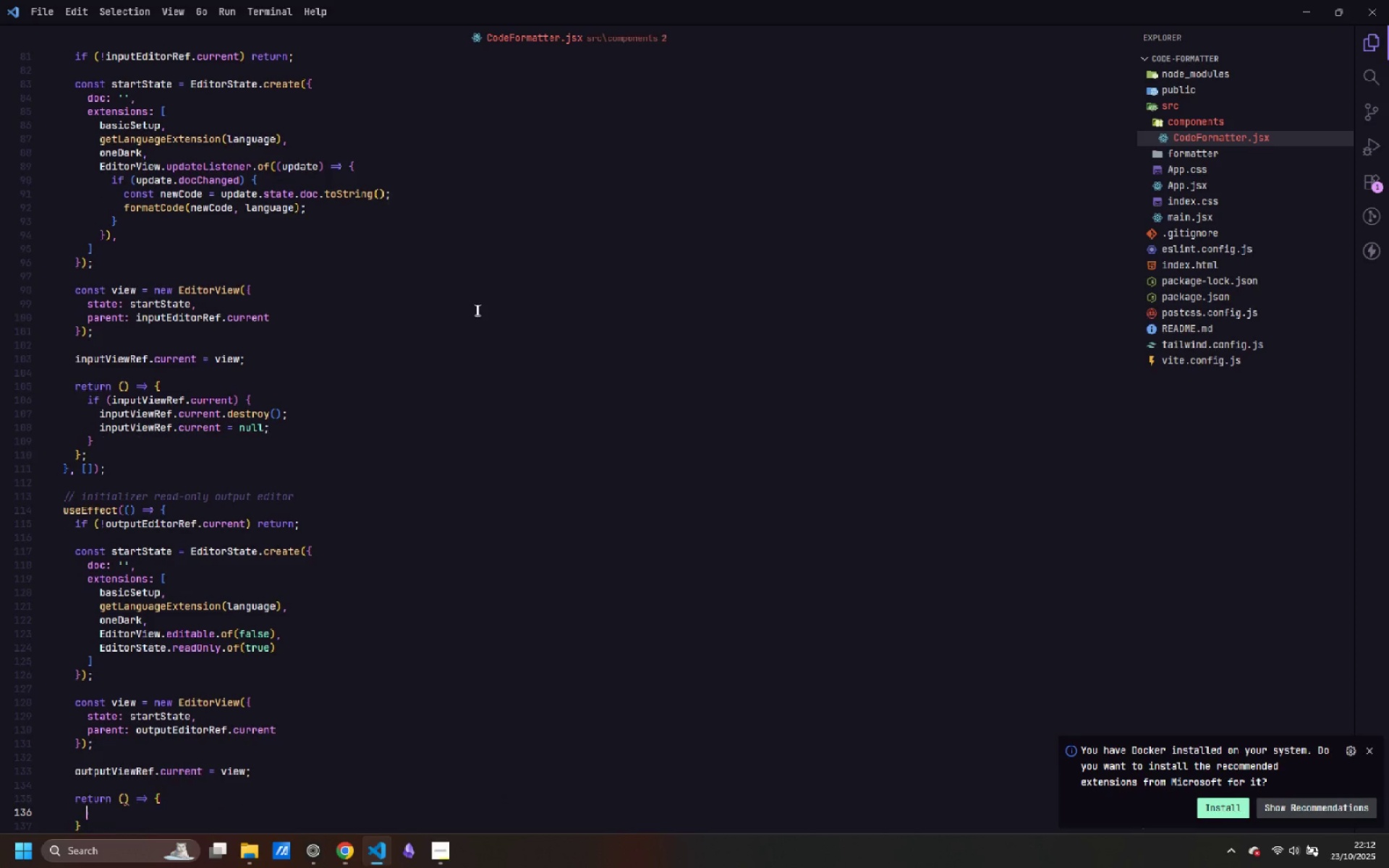 
key(Enter)
 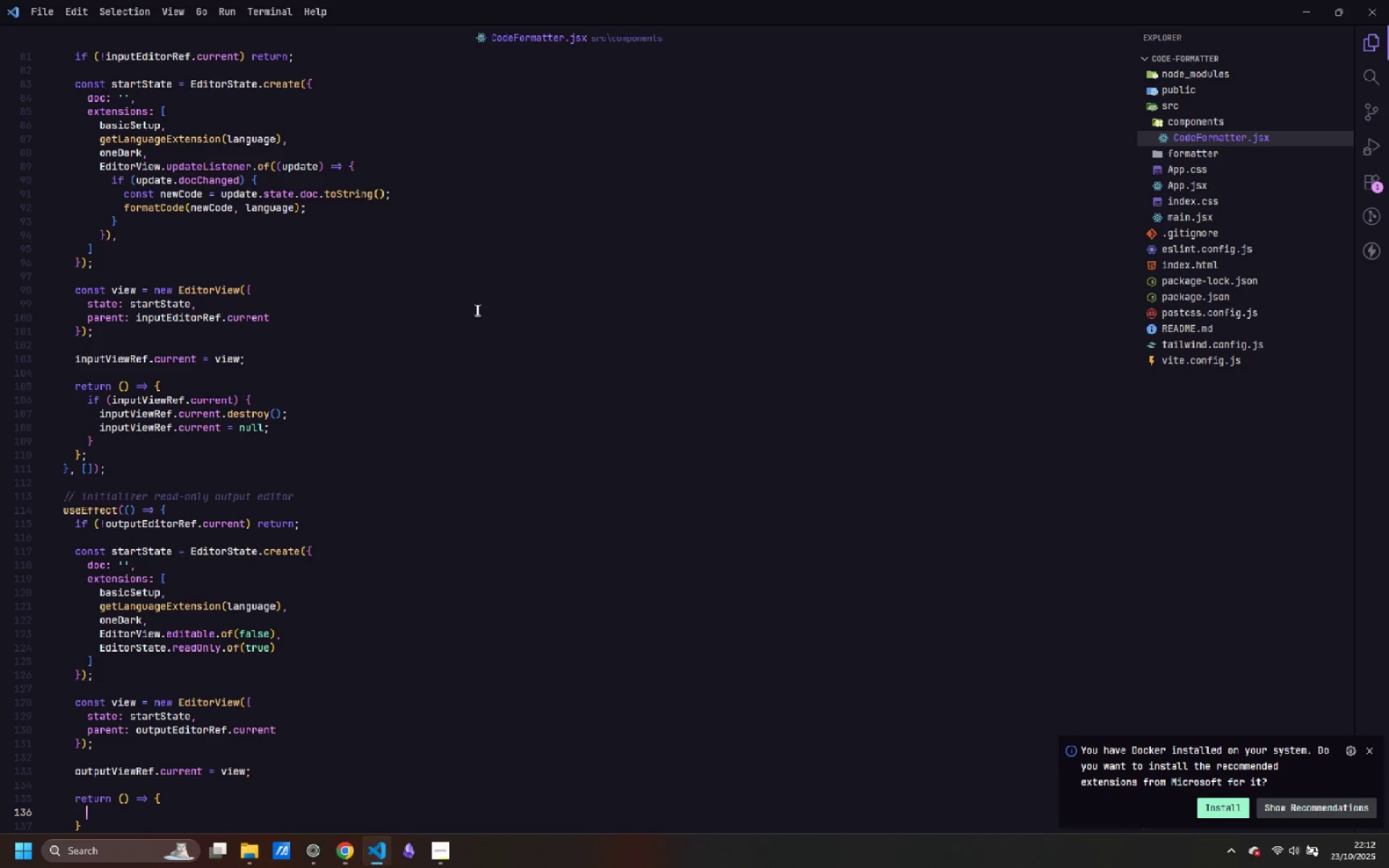 
scroll: coordinate [603, 272], scroll_direction: down, amount: 8.0
 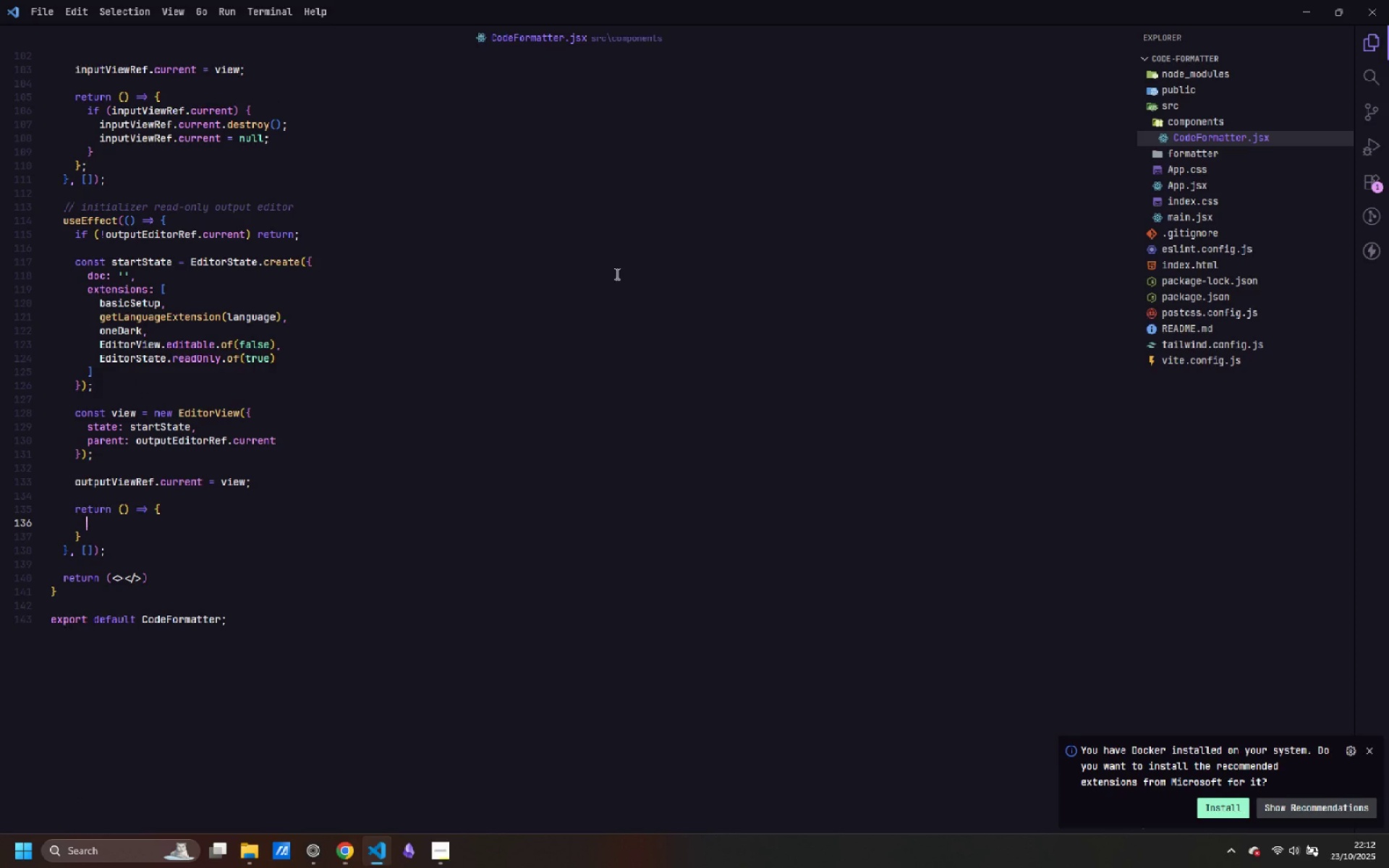 
type(if (outputViewRE)
key(Backspace)
type(ef.current)
 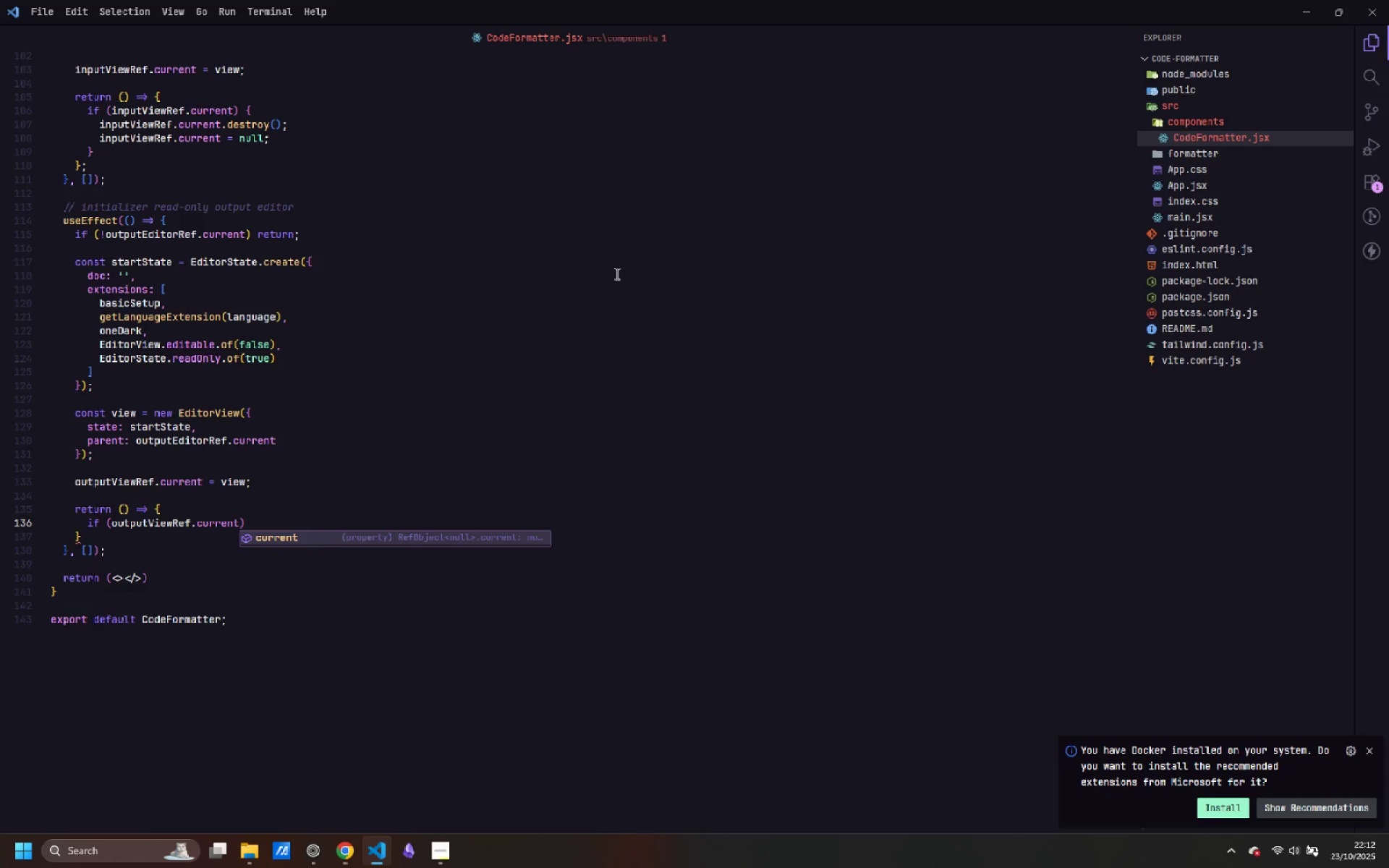 
key(ArrowRight)
 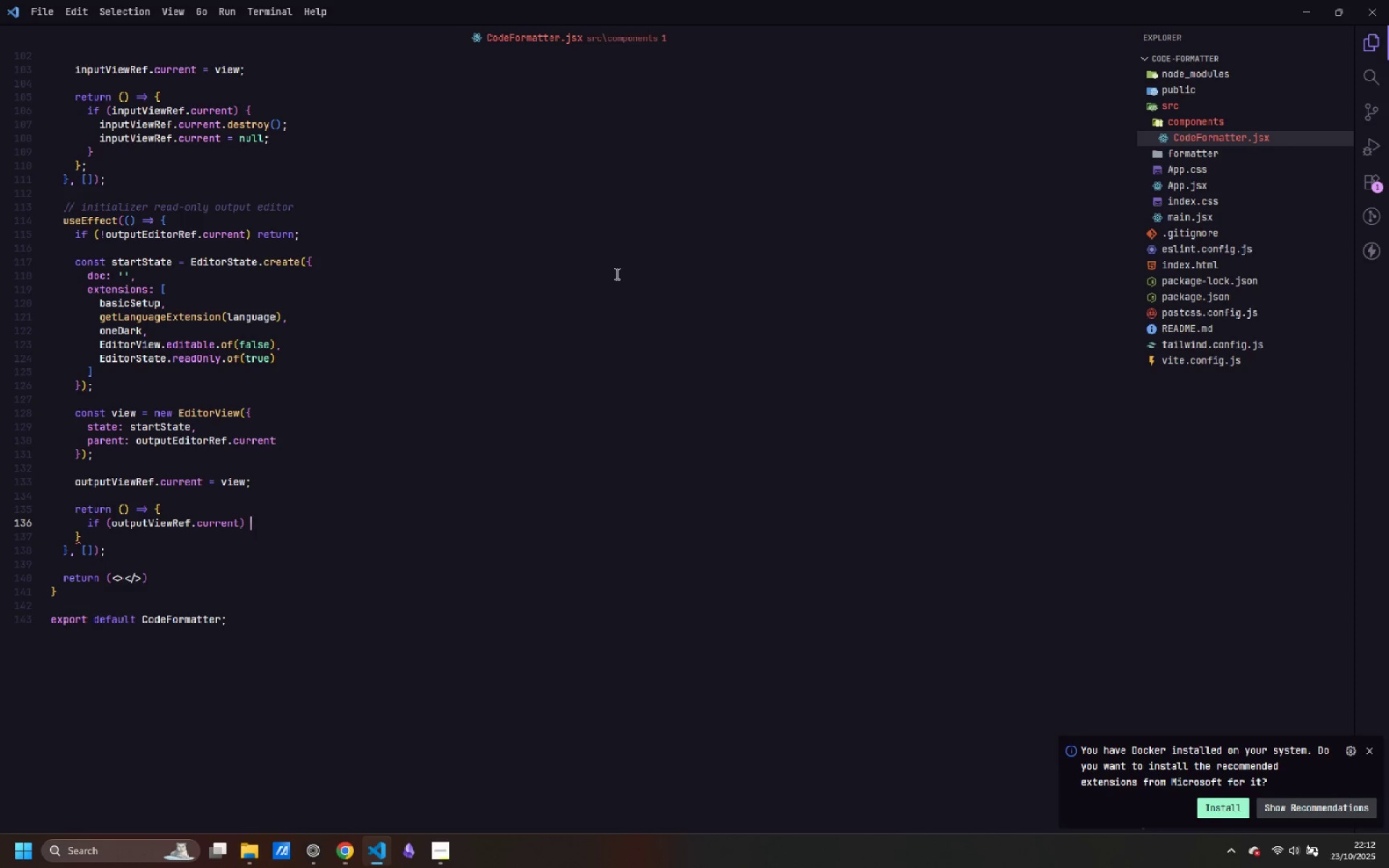 
key(Space)
 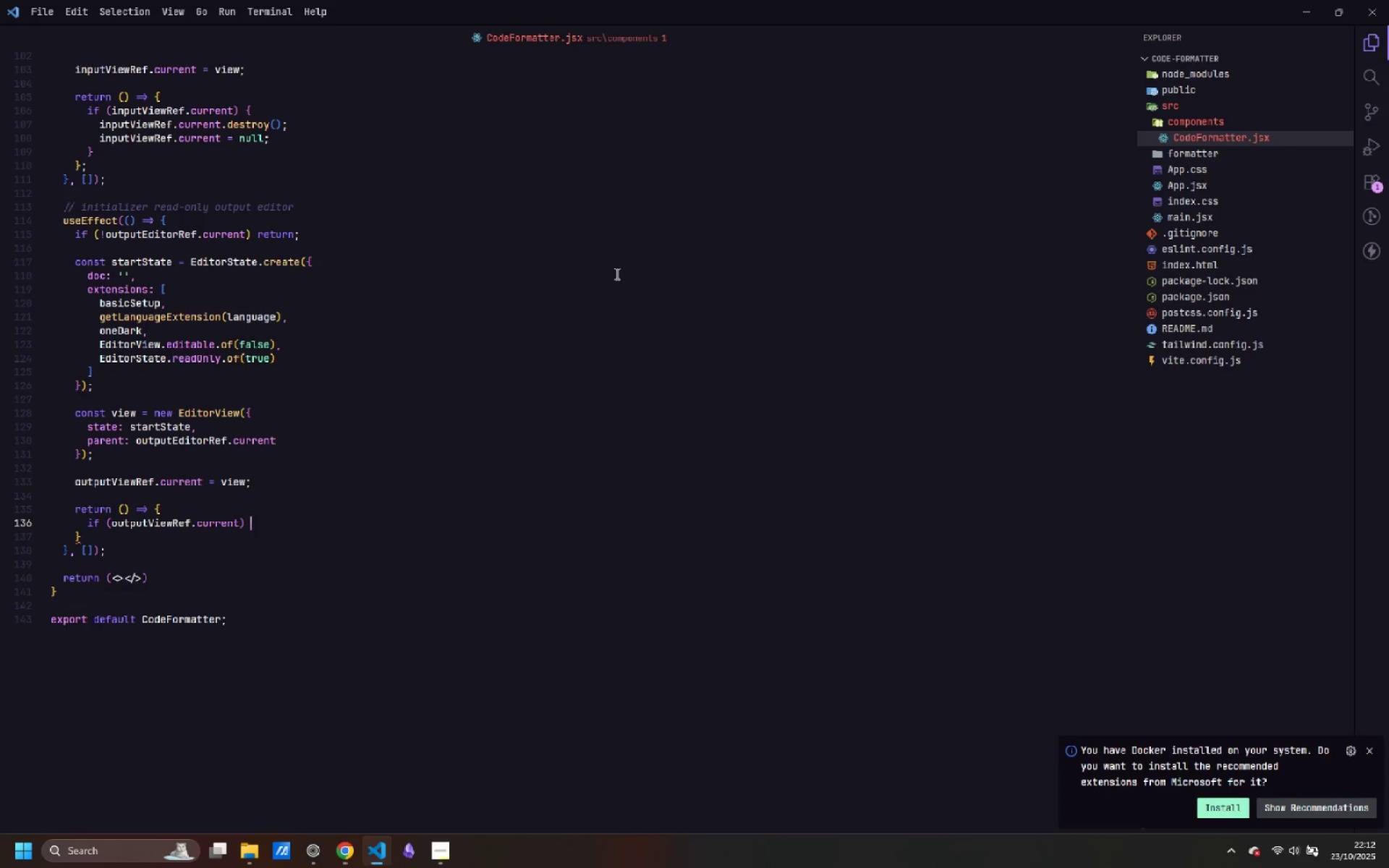 
key(Shift+ShiftLeft)
 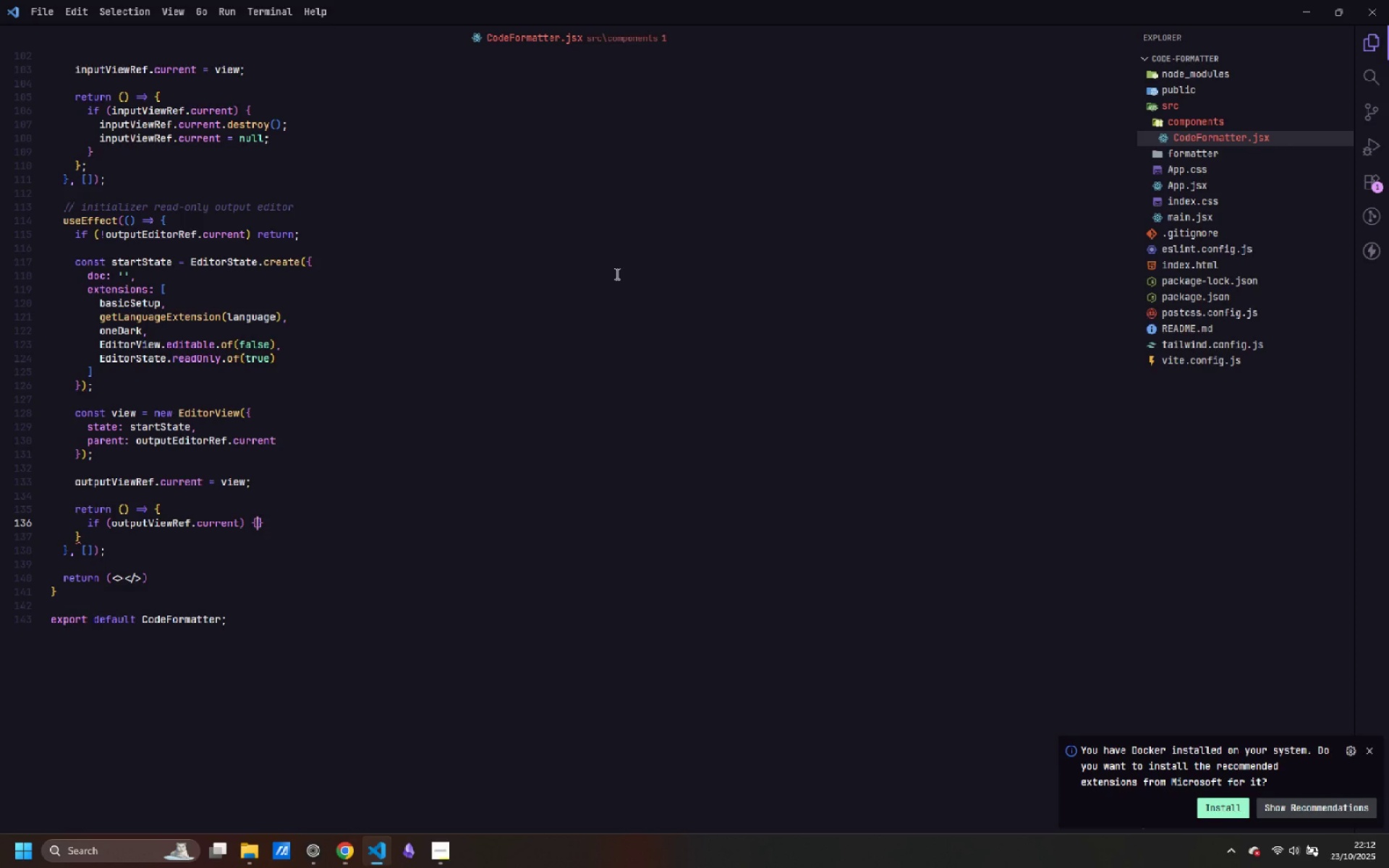 
key(Shift+BracketLeft)
 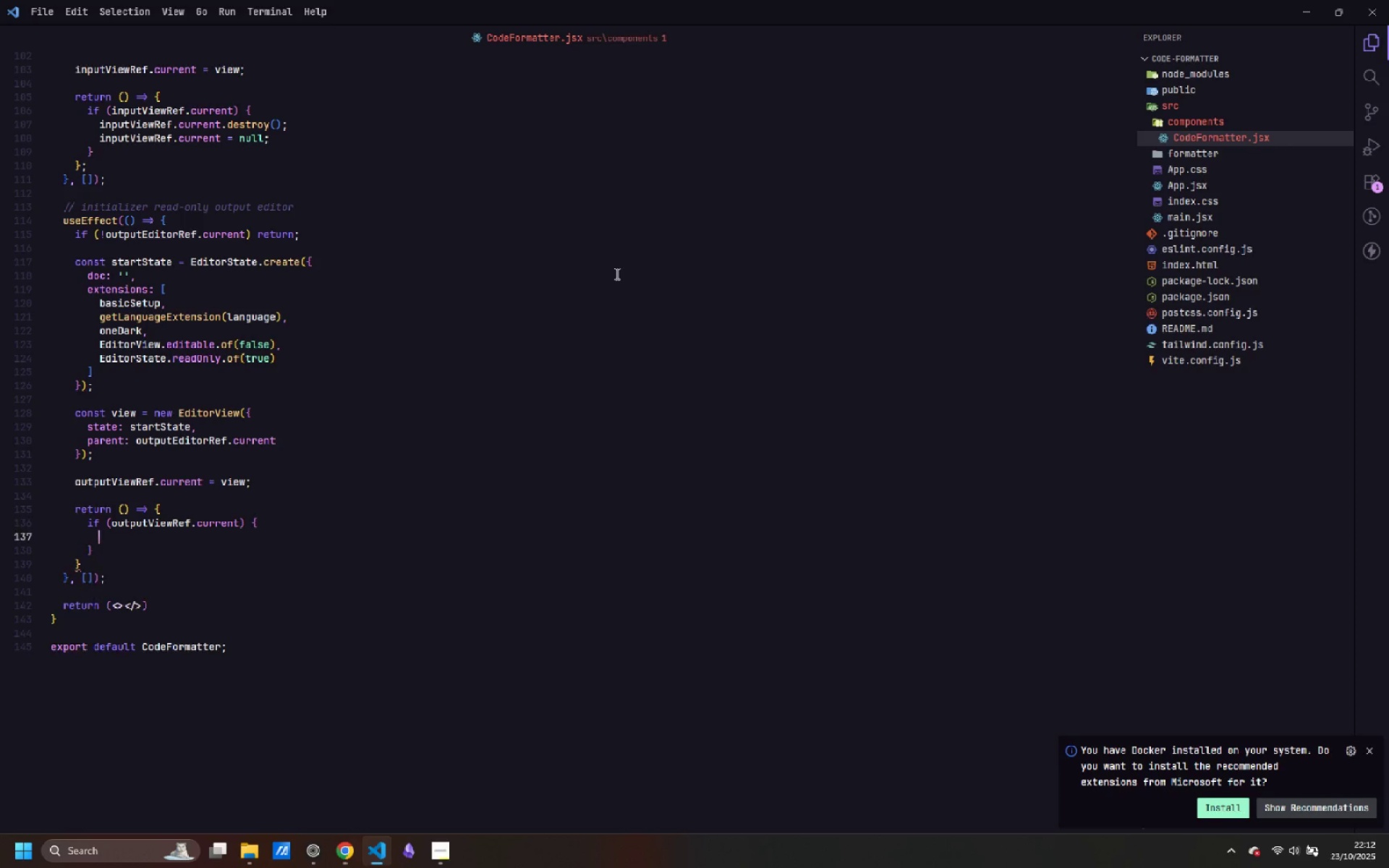 
key(Enter)
 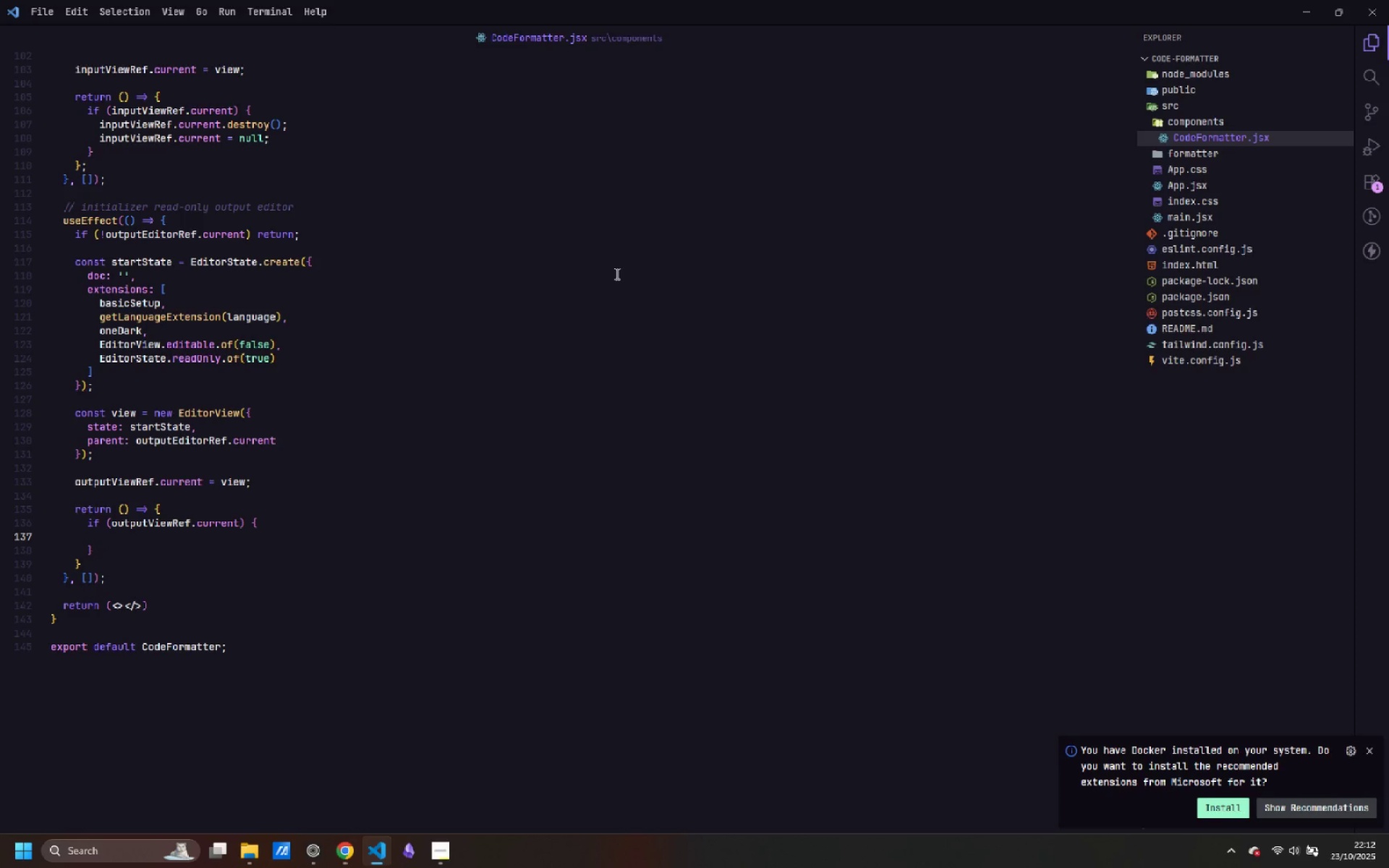 
type(outputView.Ref)
key(Backspace)
key(Backspace)
key(Backspace)
key(Backspace)
type(Ref.current.des)
 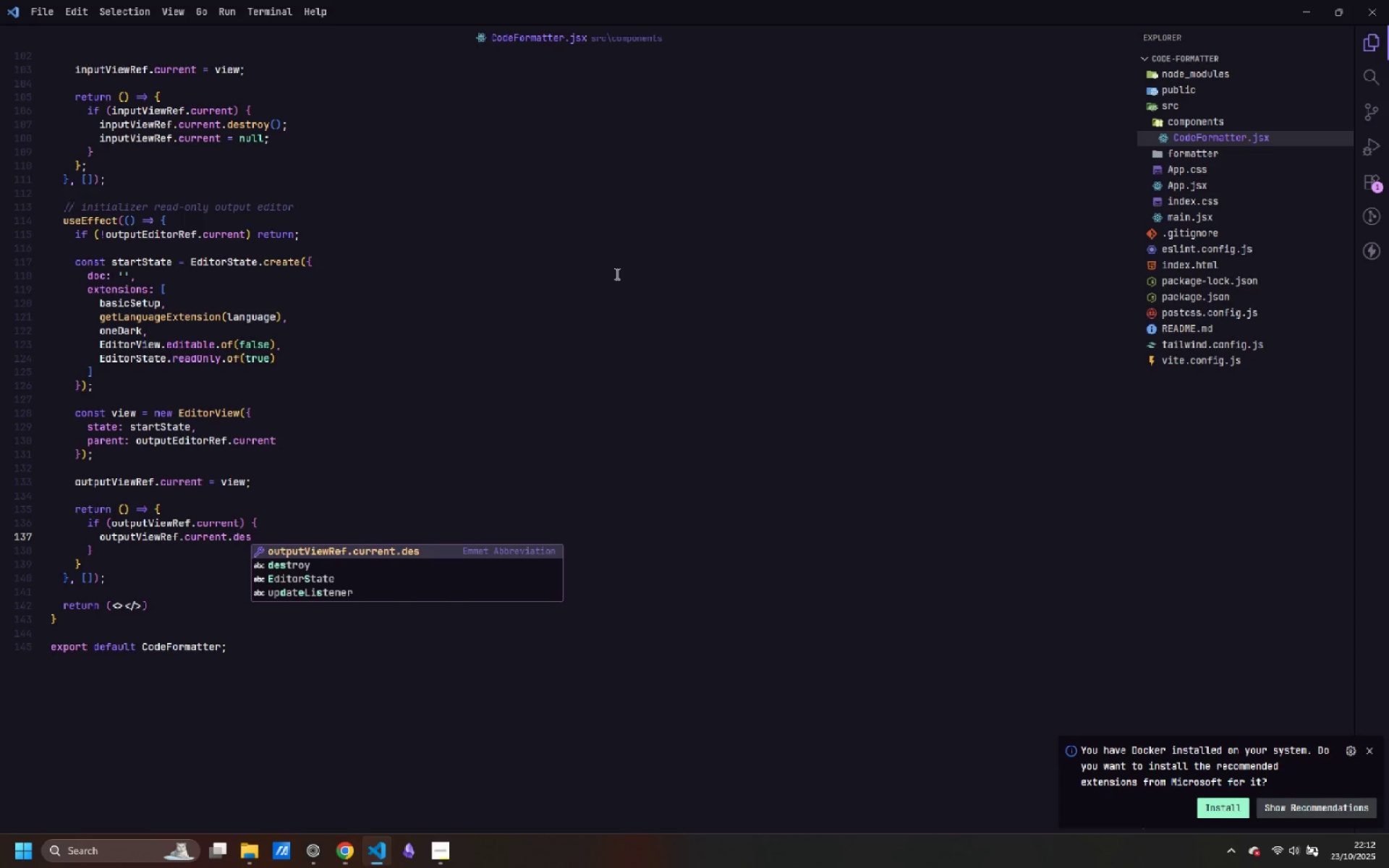 
key(ArrowDown)
 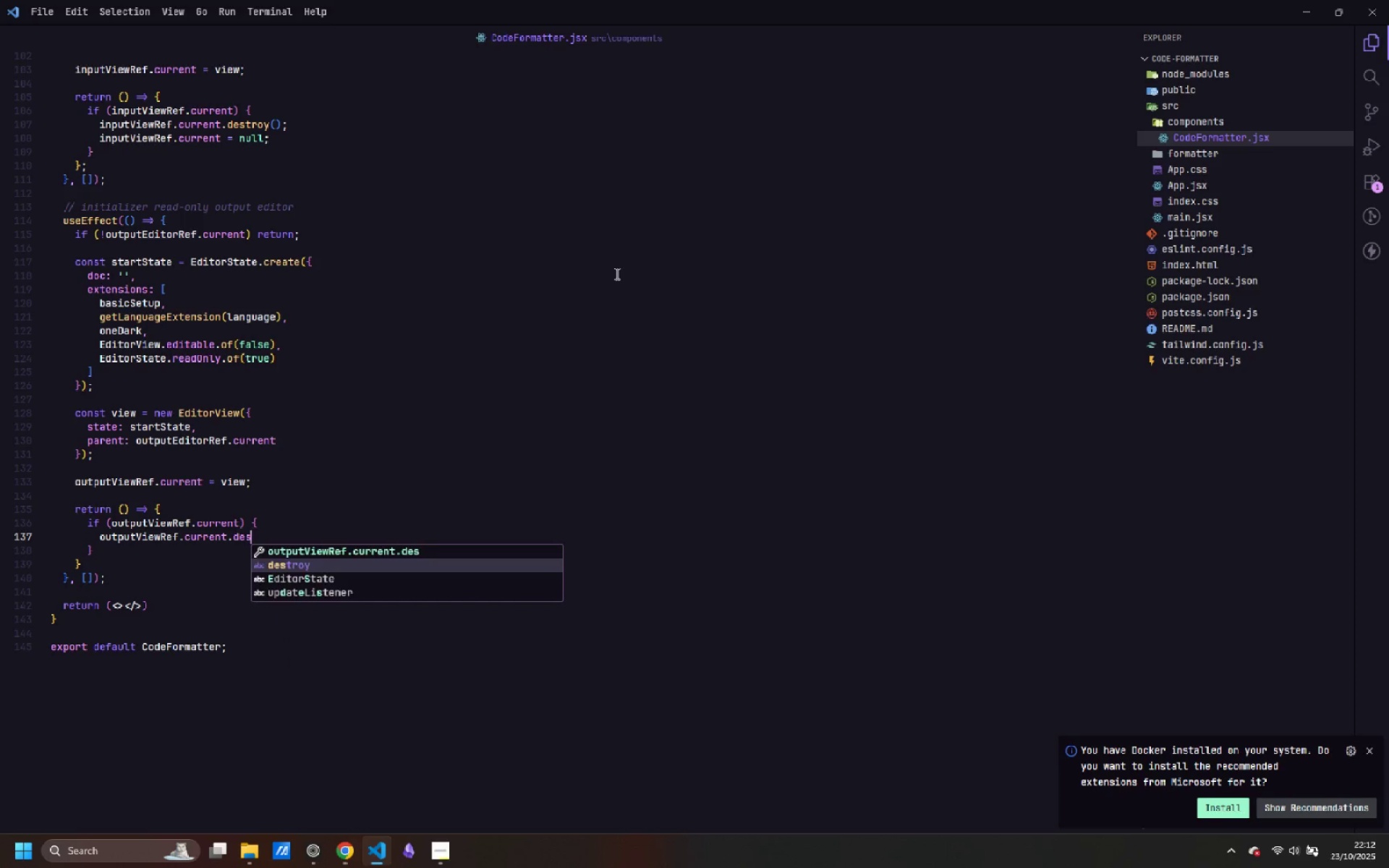 
key(Enter)
 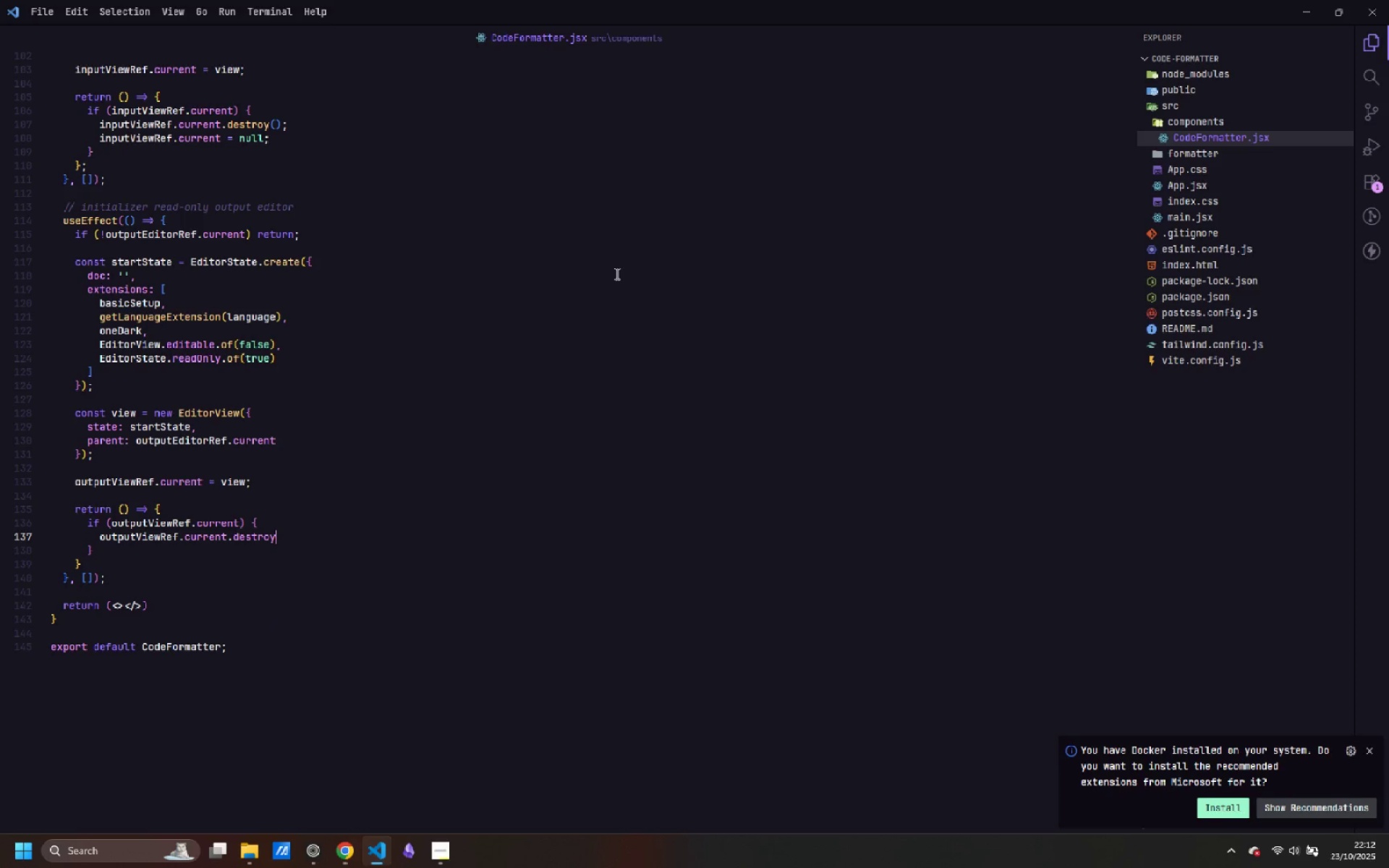 
type(();)
 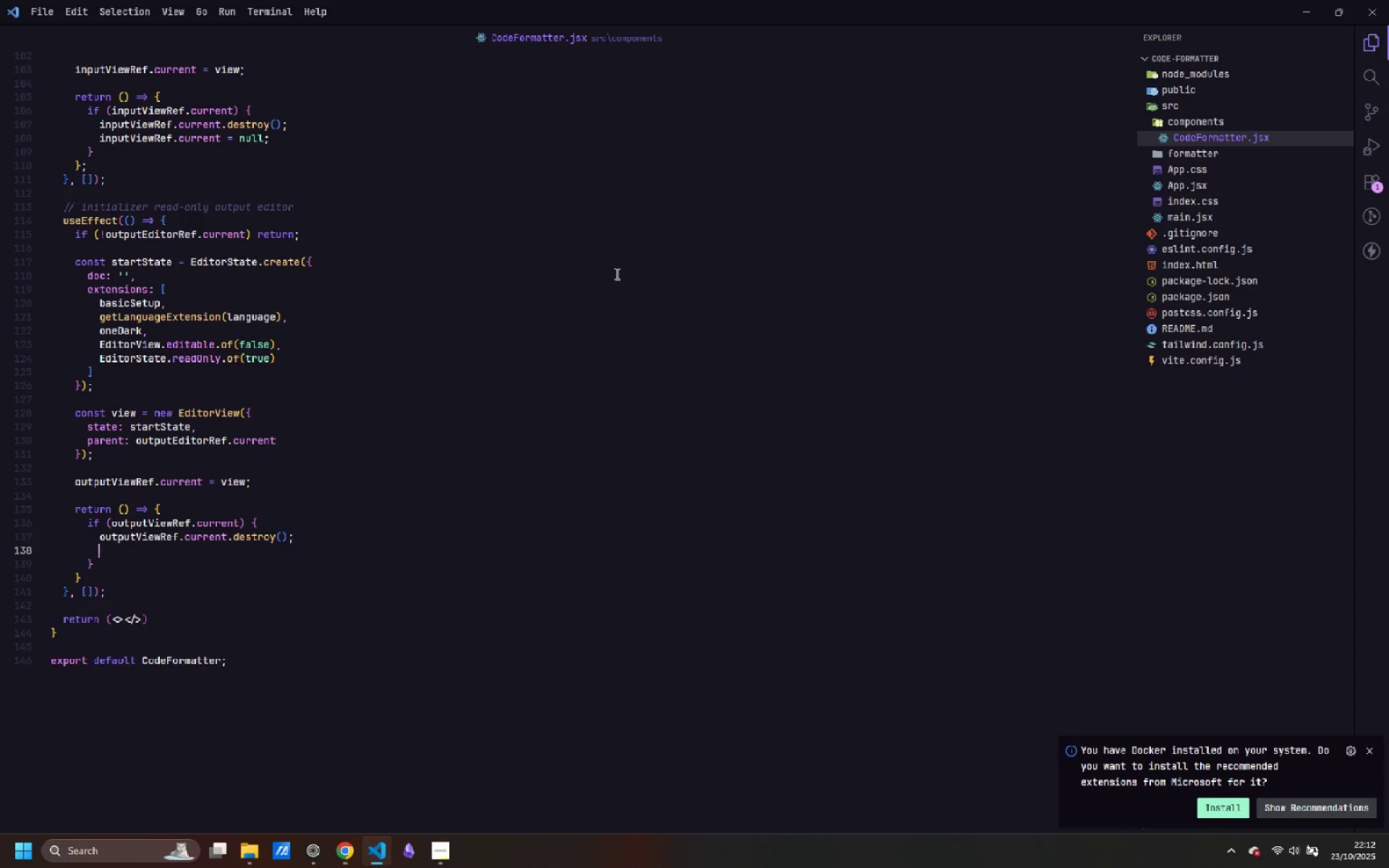 
key(Enter)
 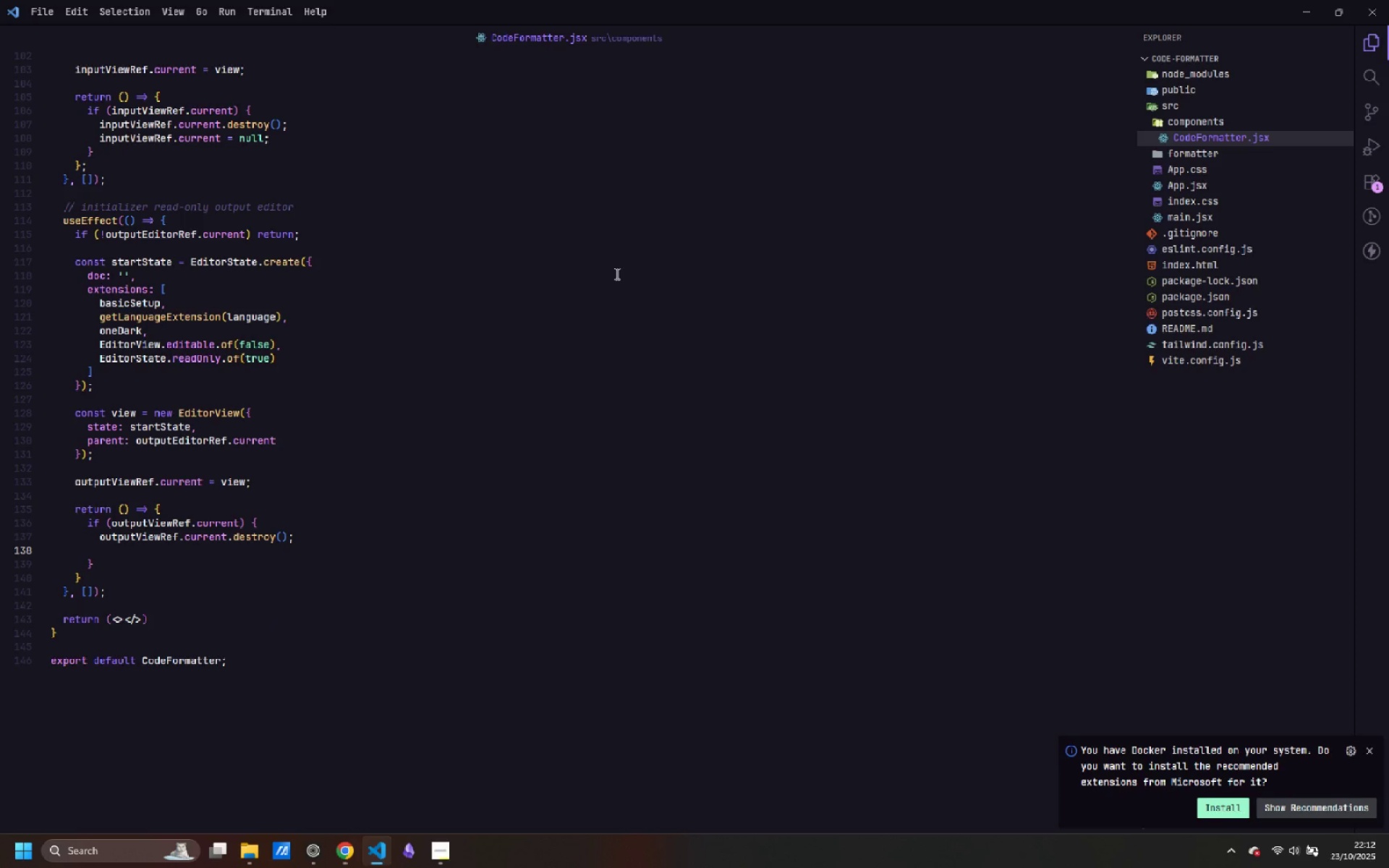 
type(outputViewref)
key(Backspace)
key(Backspace)
key(Backspace)
key(Backspace)
type(wRef.current = null;)
 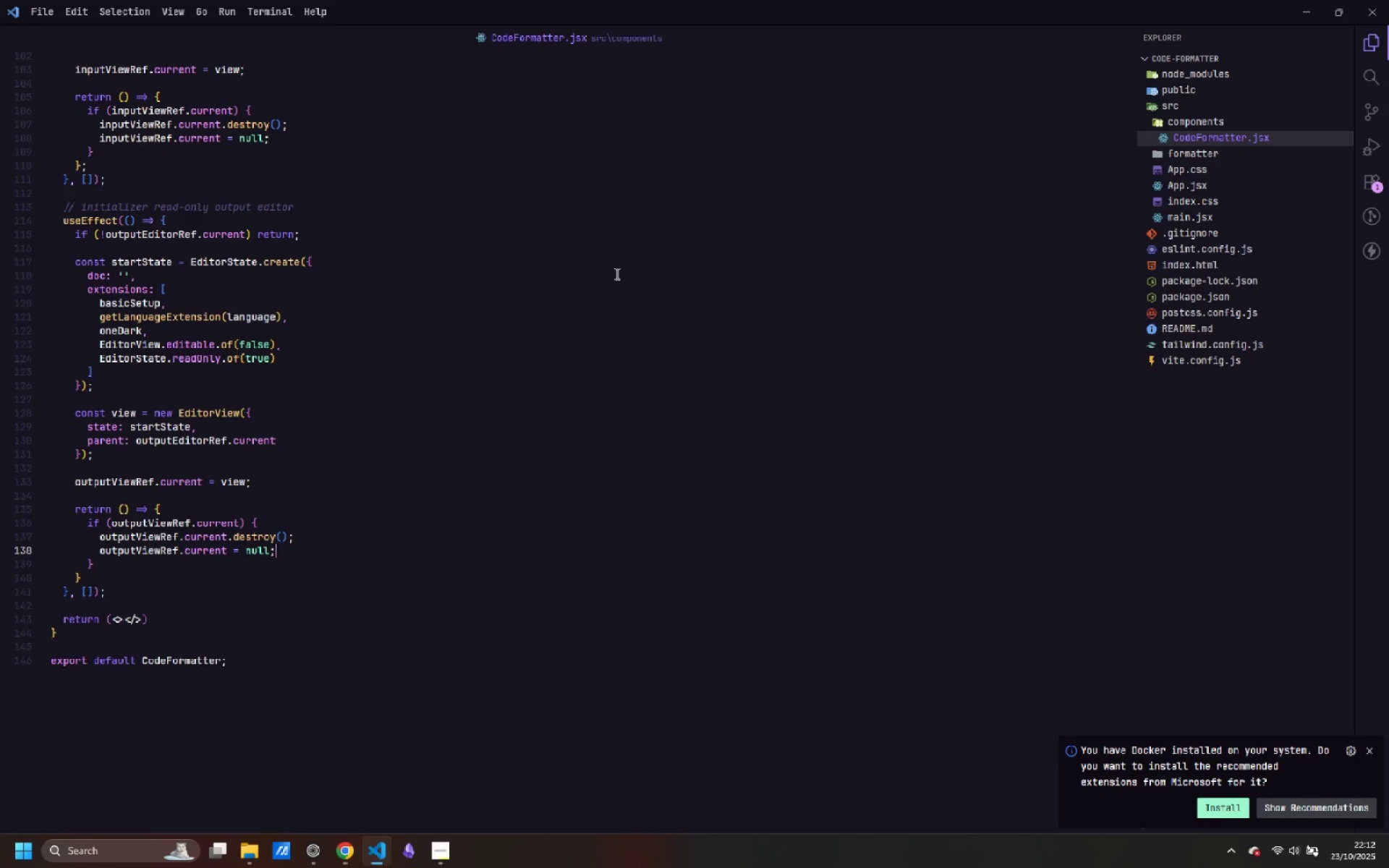 
key(ArrowDown)
 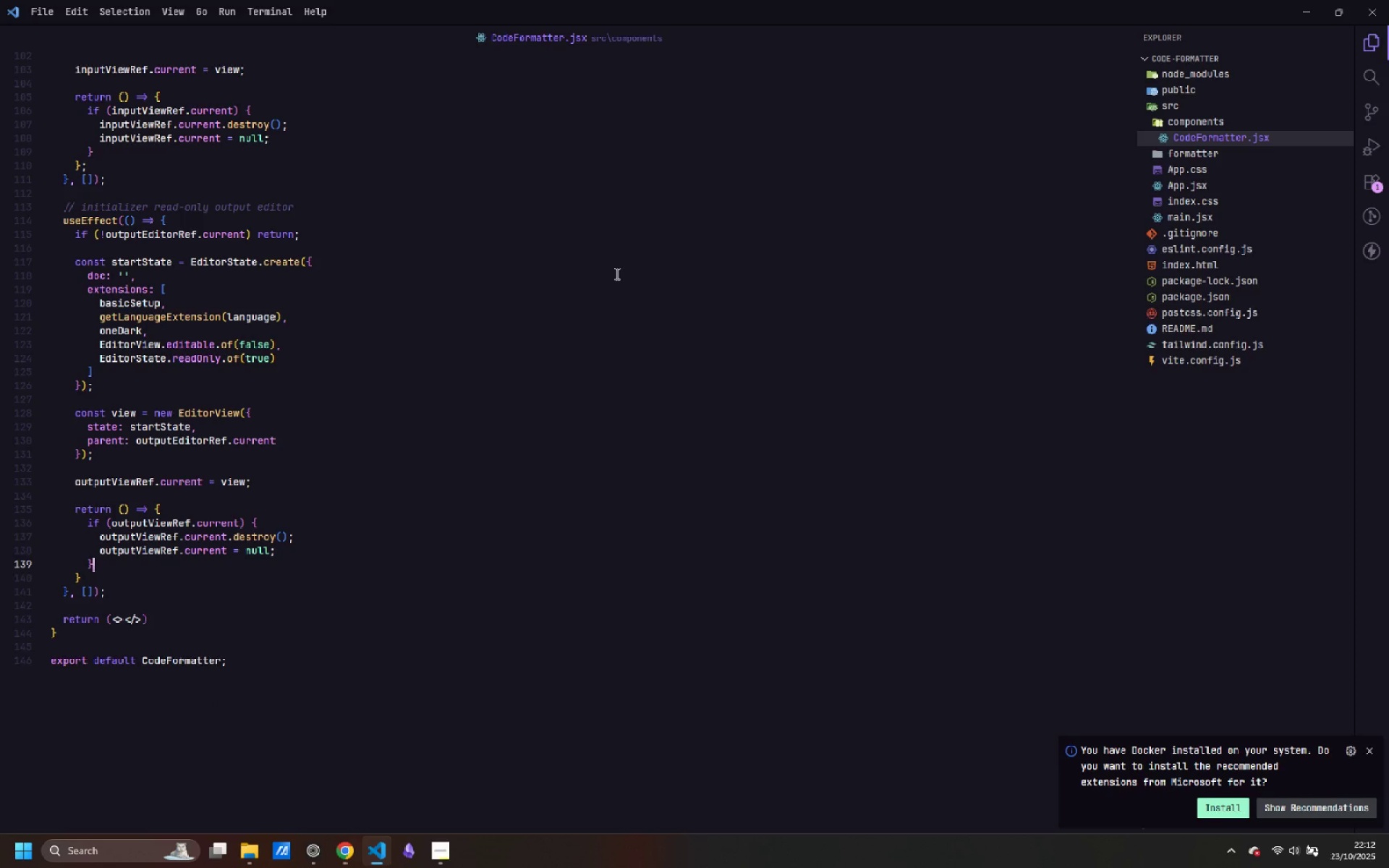 
key(ArrowDown)
 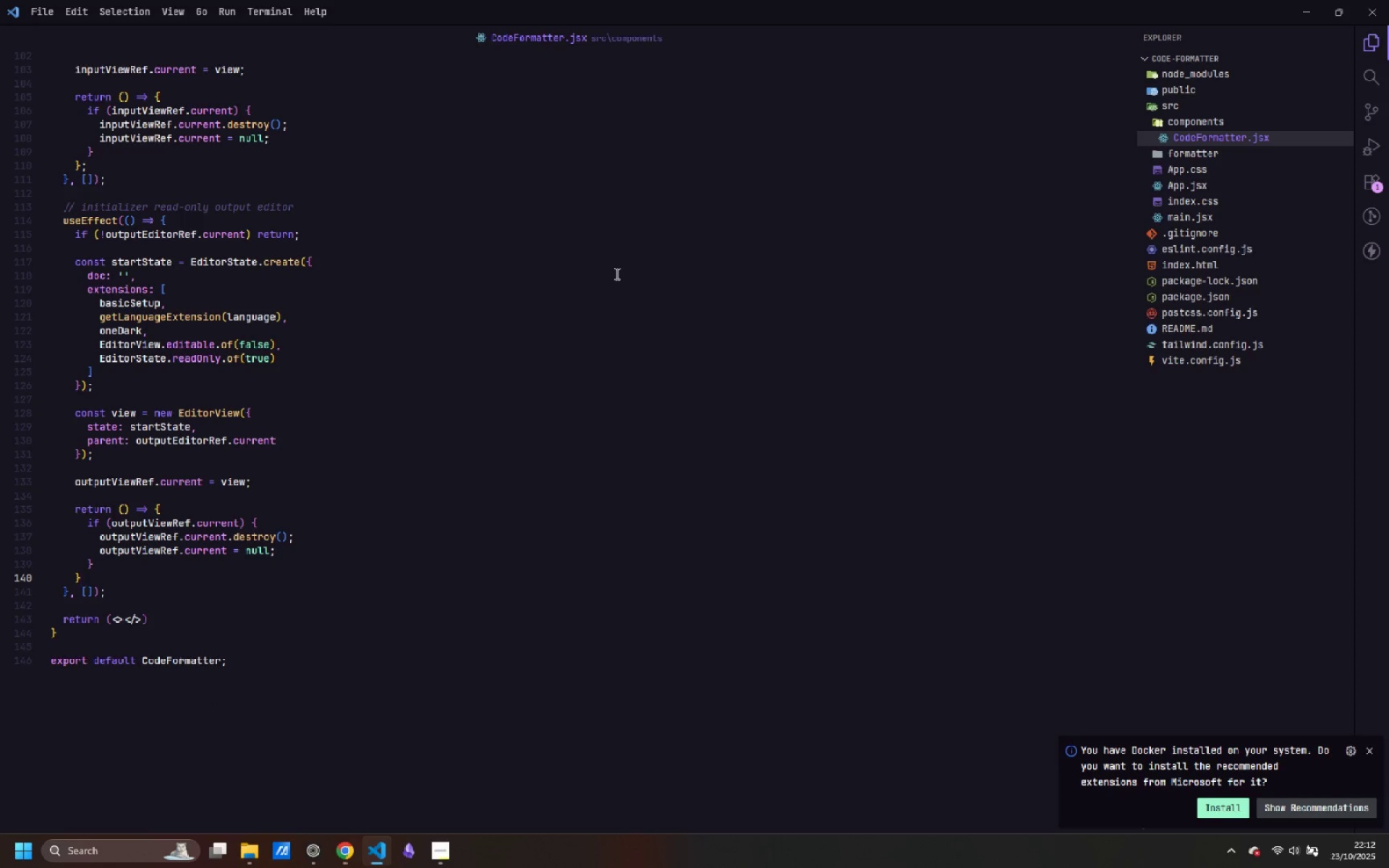 
key(Semicolon)
 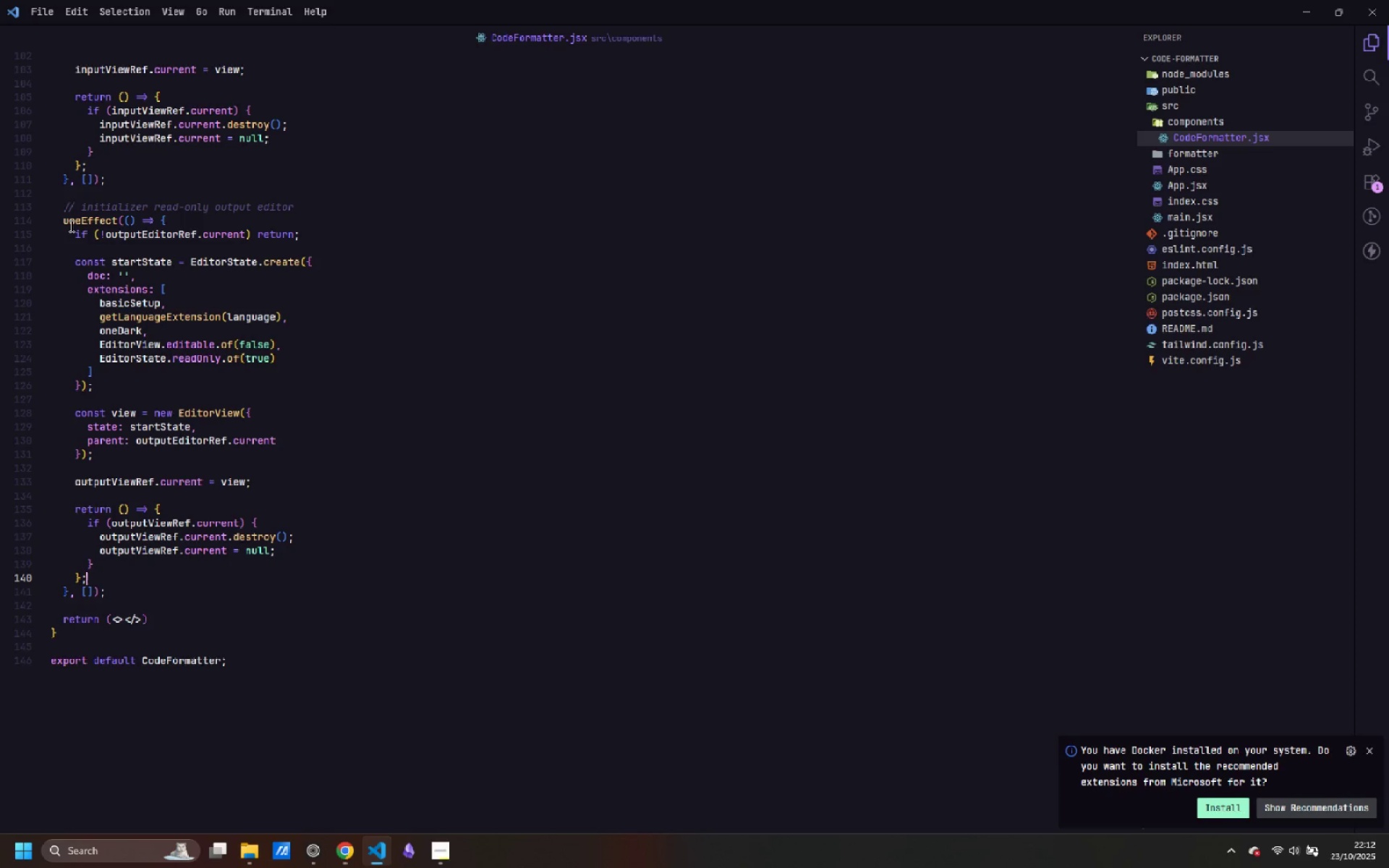 
left_click([45, 221])
 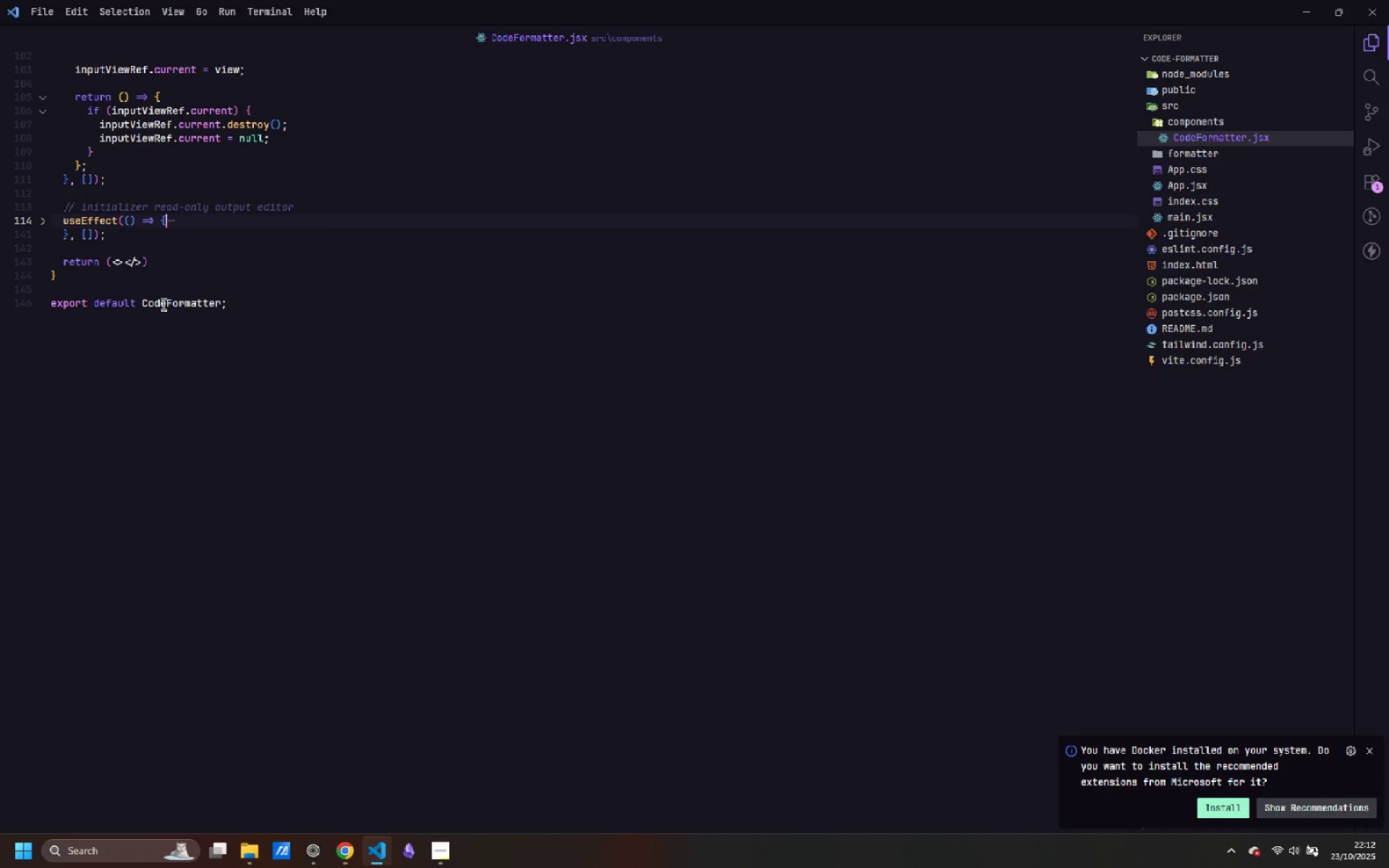 
scroll: coordinate [135, 323], scroll_direction: up, amount: 11.0
 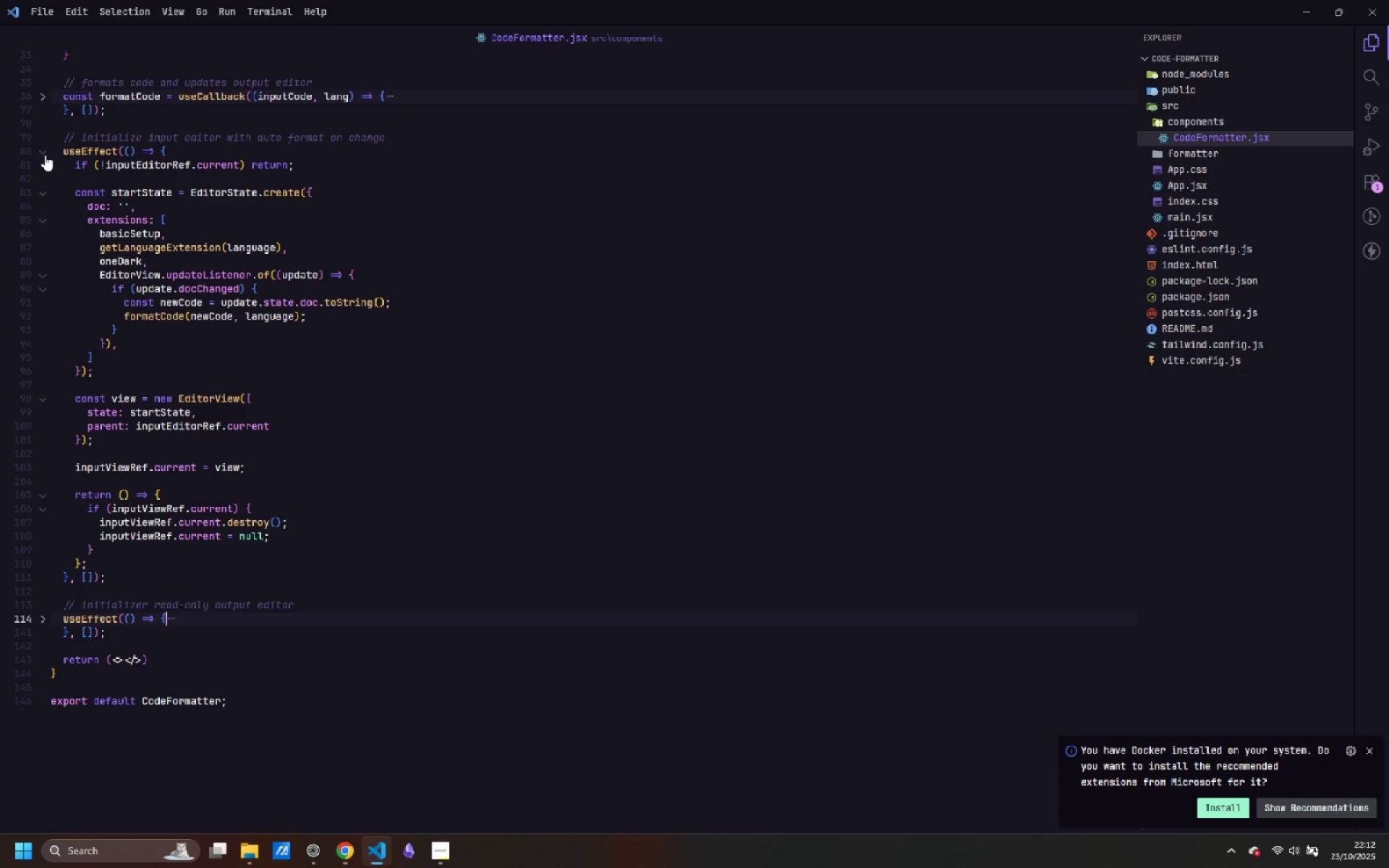 
left_click([45, 150])
 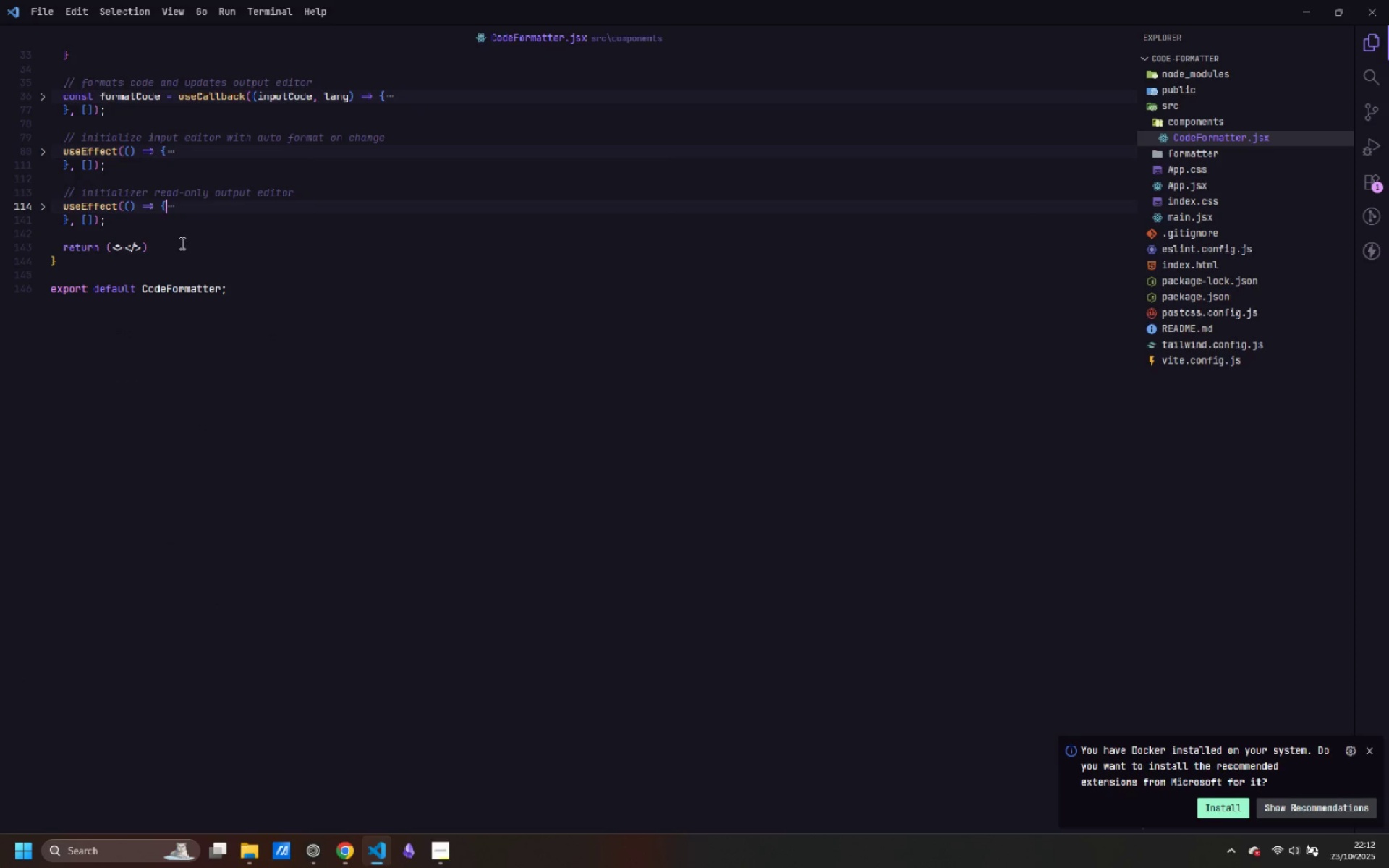 
left_click([153, 224])
 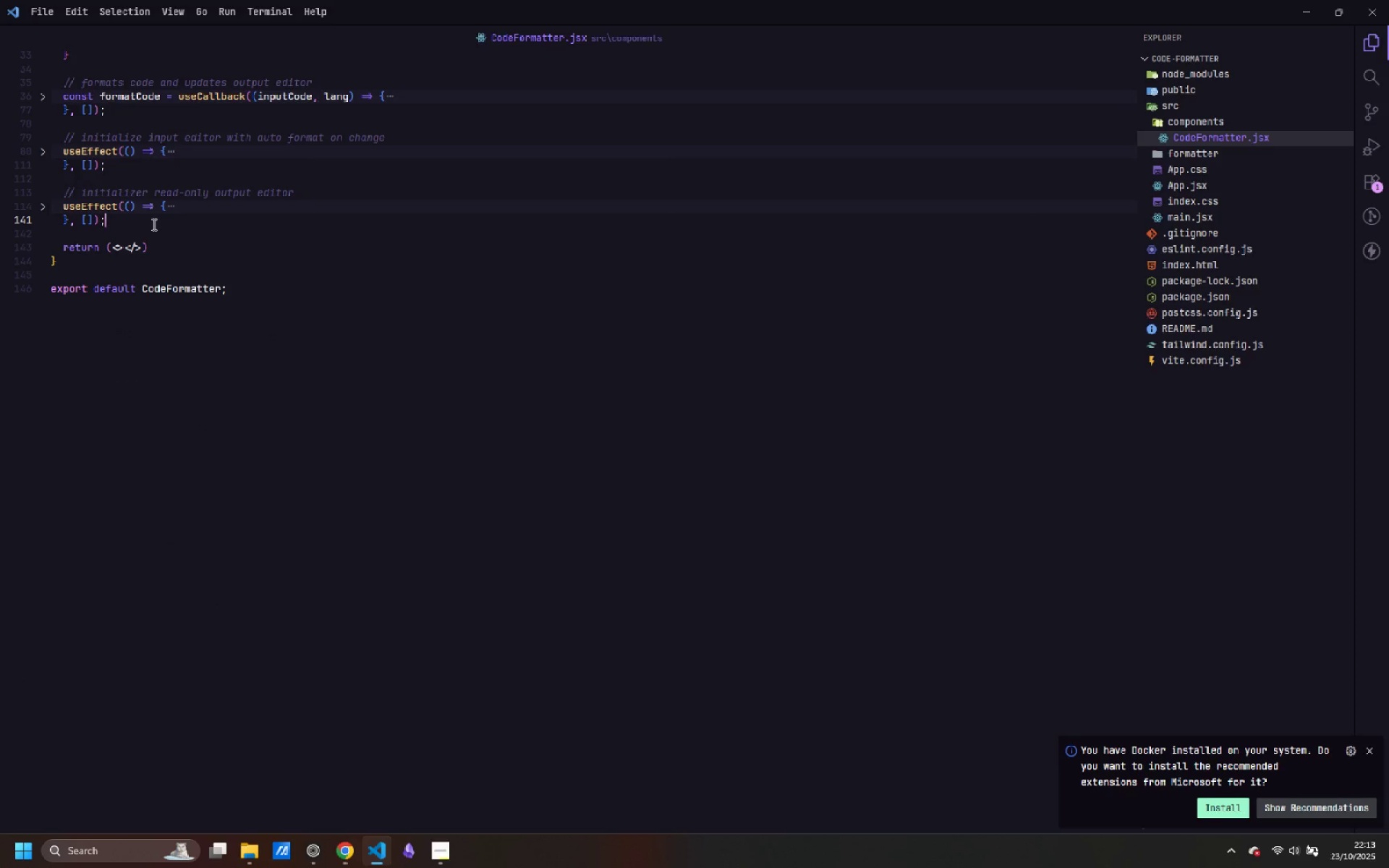 
key(Enter)
 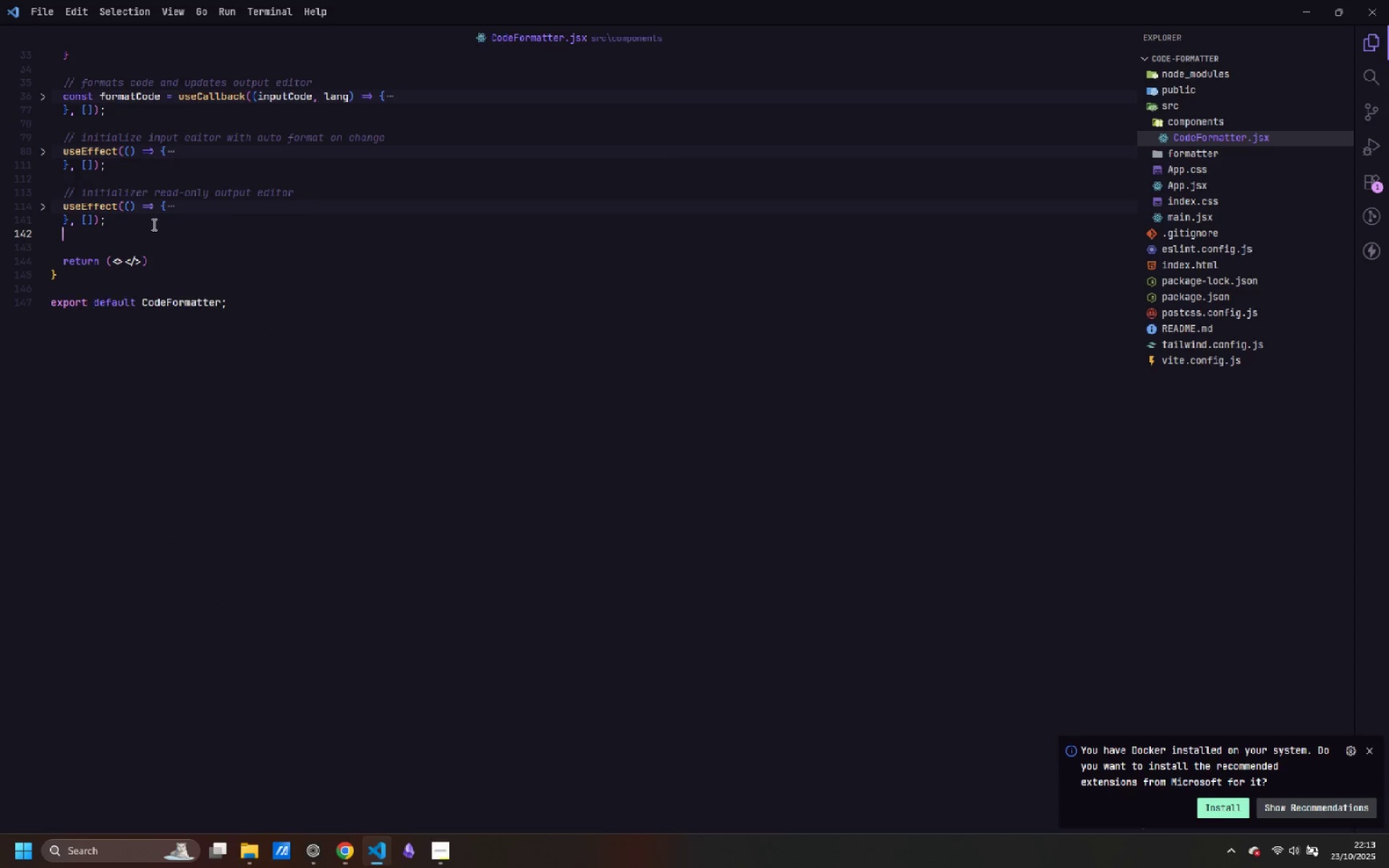 
key(Enter)
 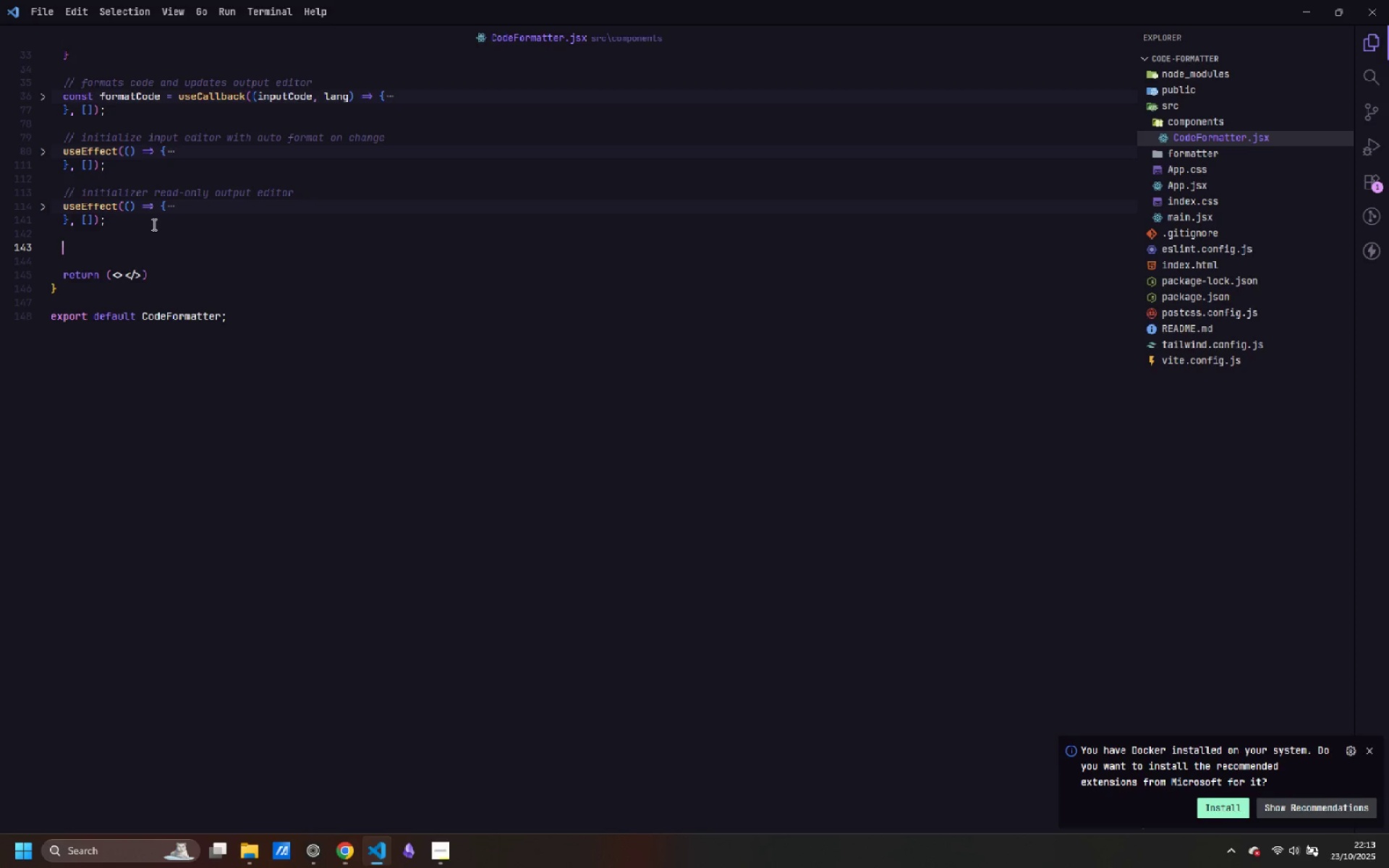 
wait(5.47)
 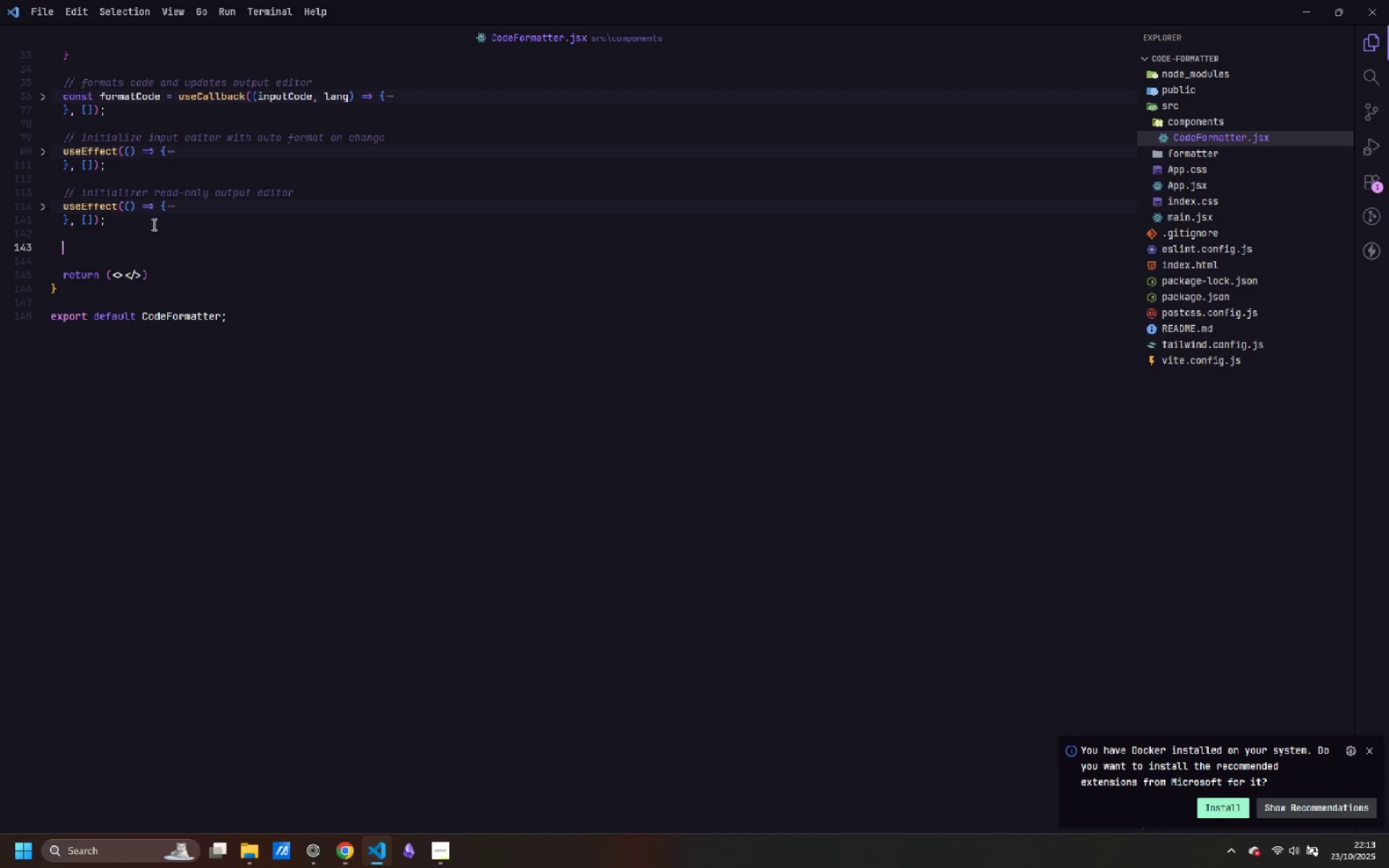 
type(// recreate editors when language changes)
 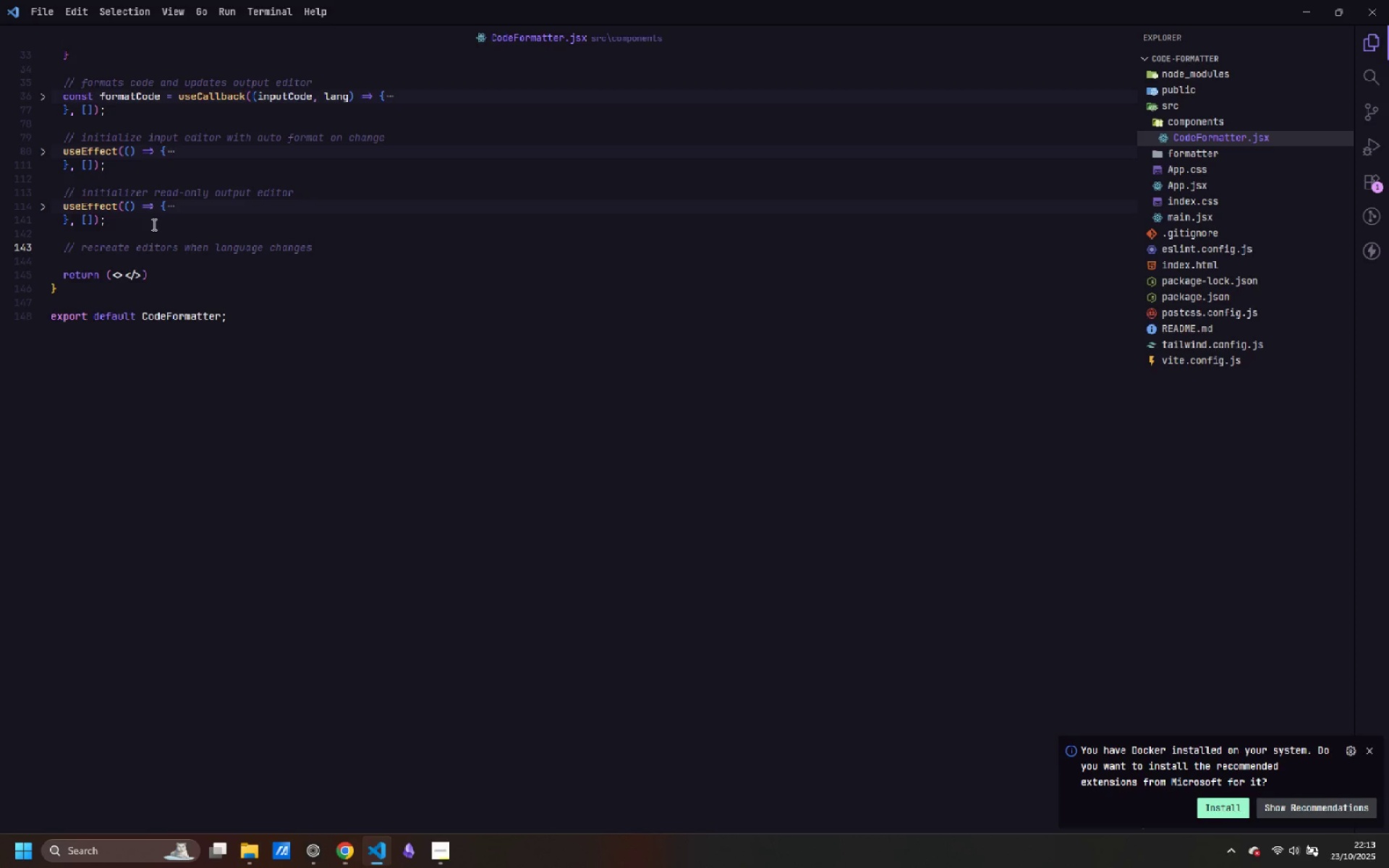 
key(Enter)
 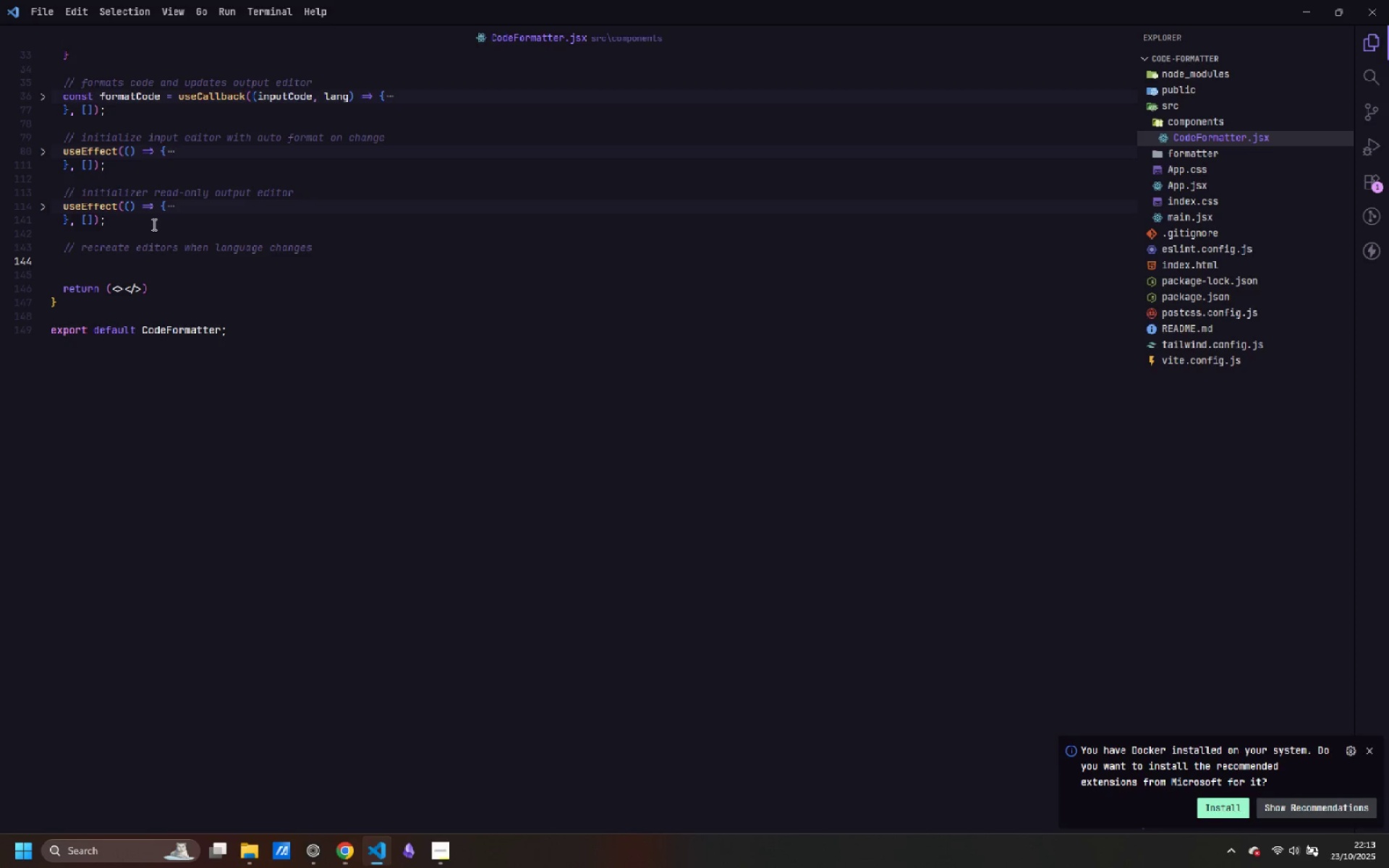 
wait(12.59)
 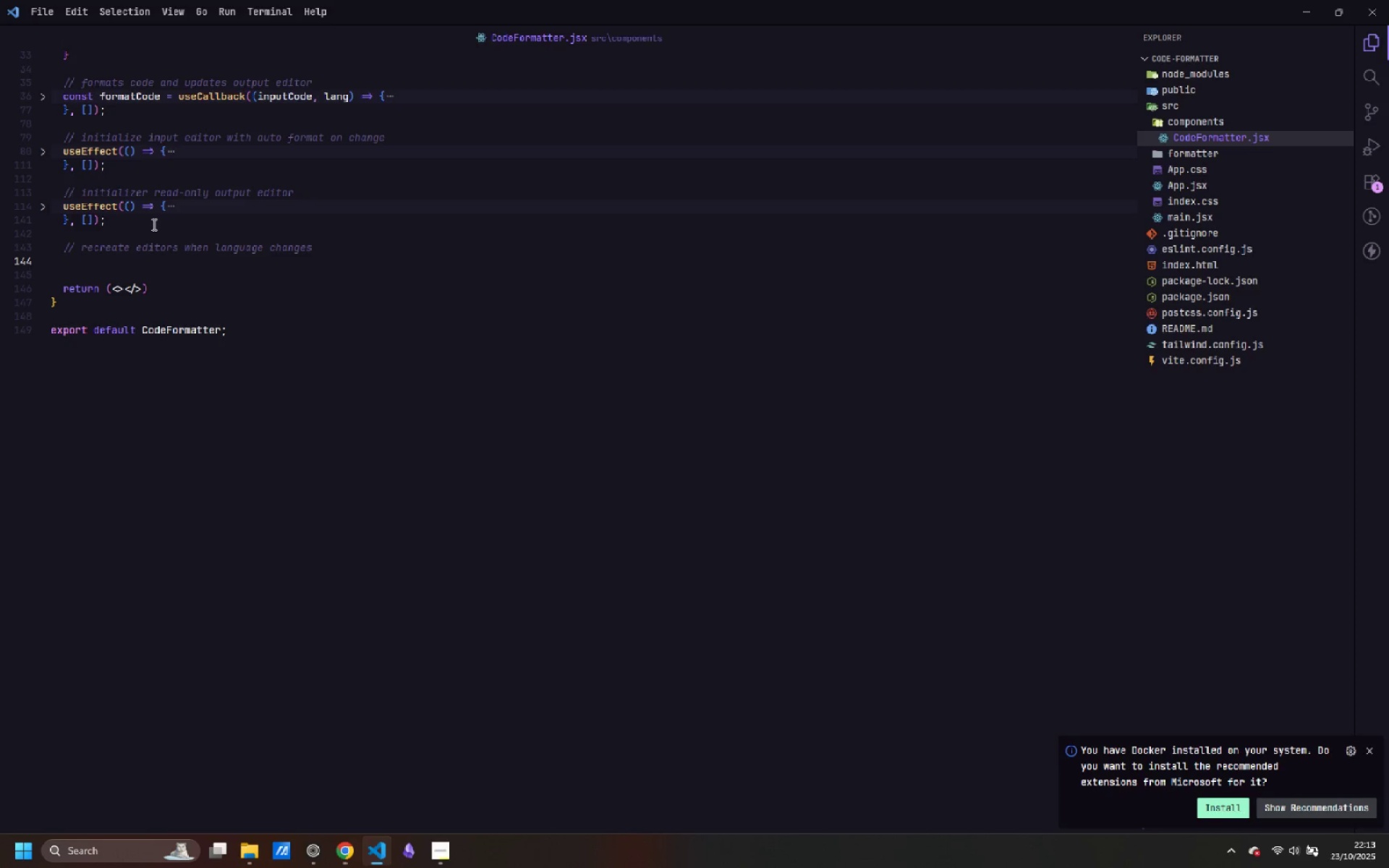 
type(useEwff)
key(Backspace)
key(Backspace)
key(Backspace)
type(ffect(()
 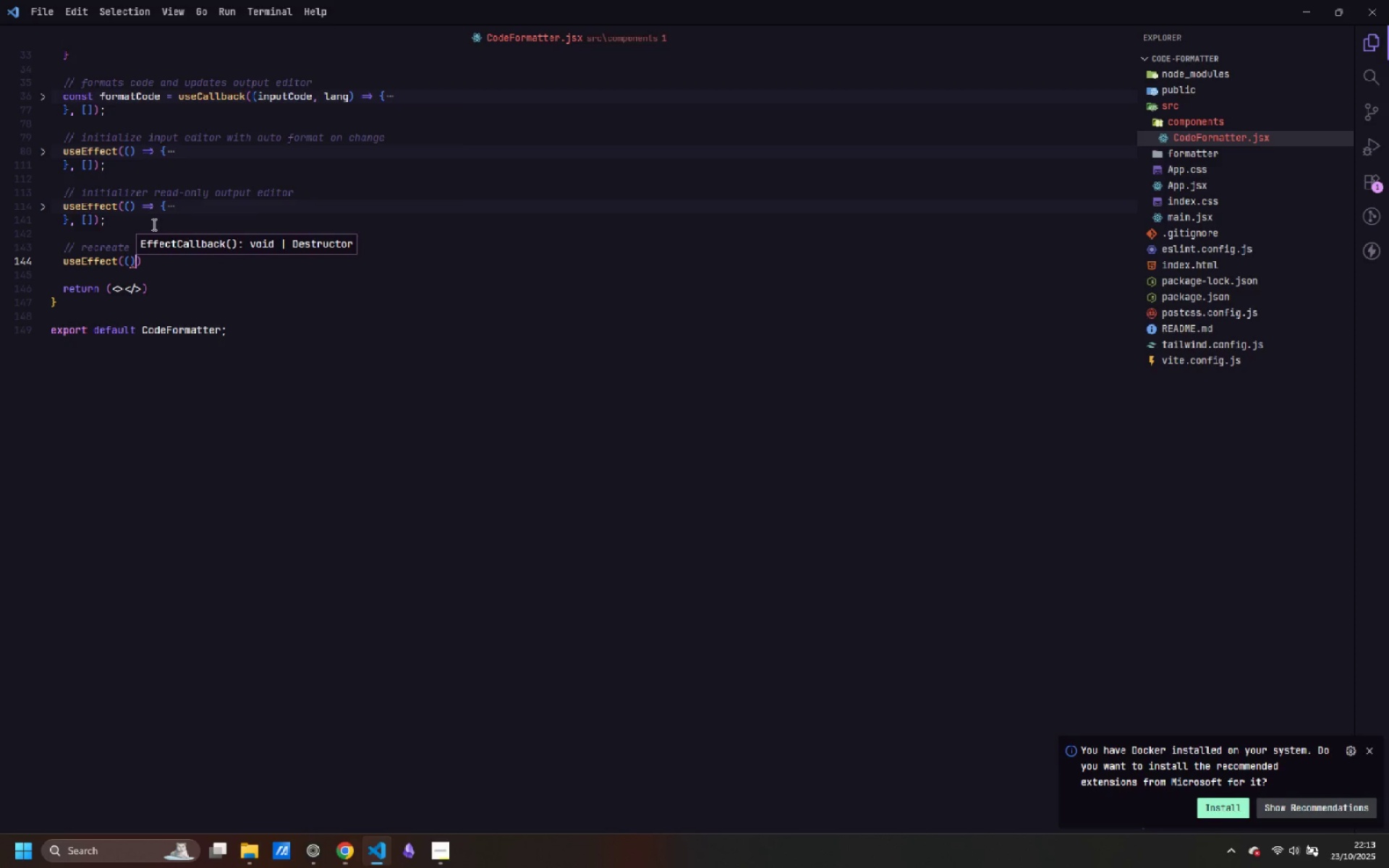 
 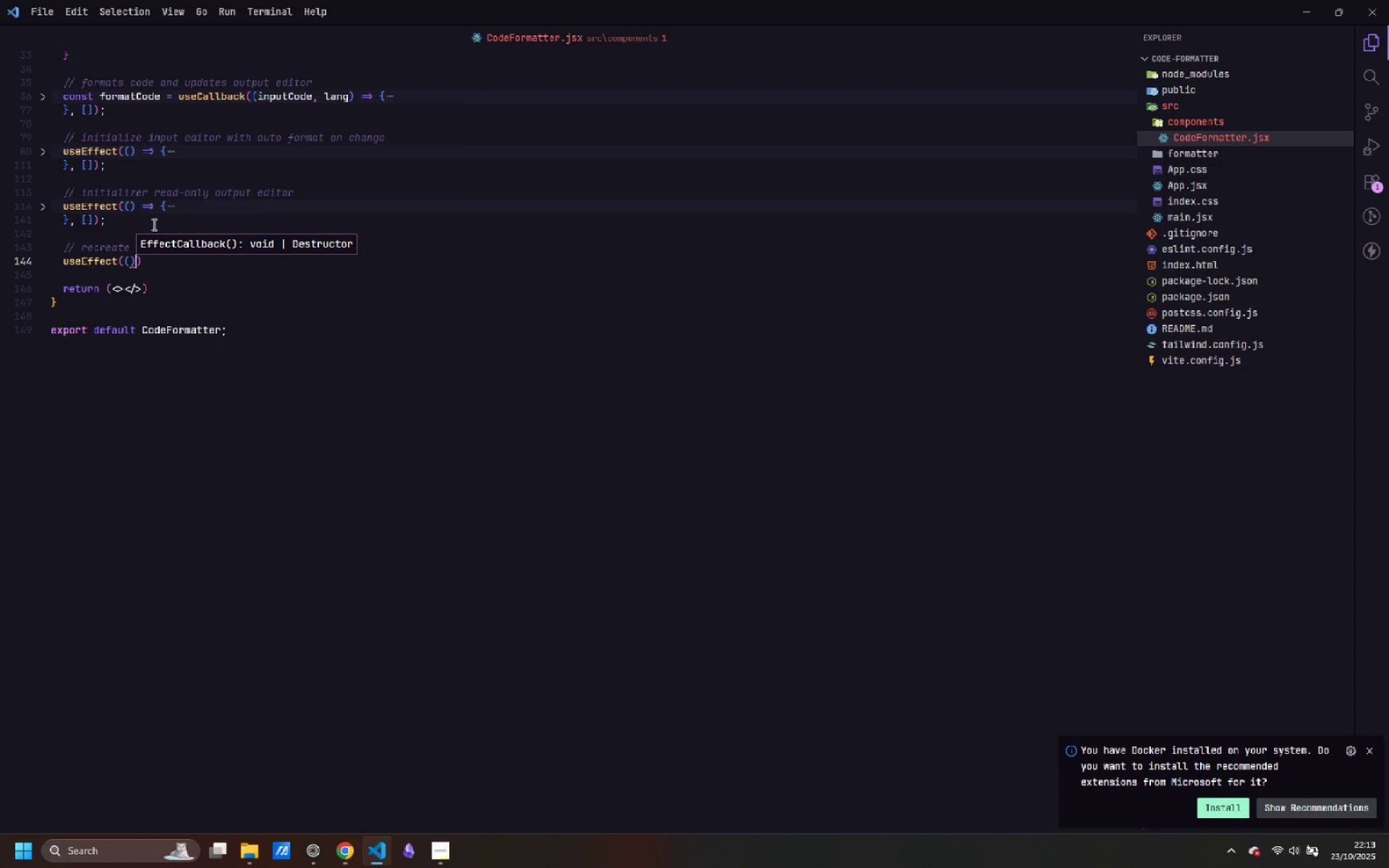 
key(ArrowRight)
 